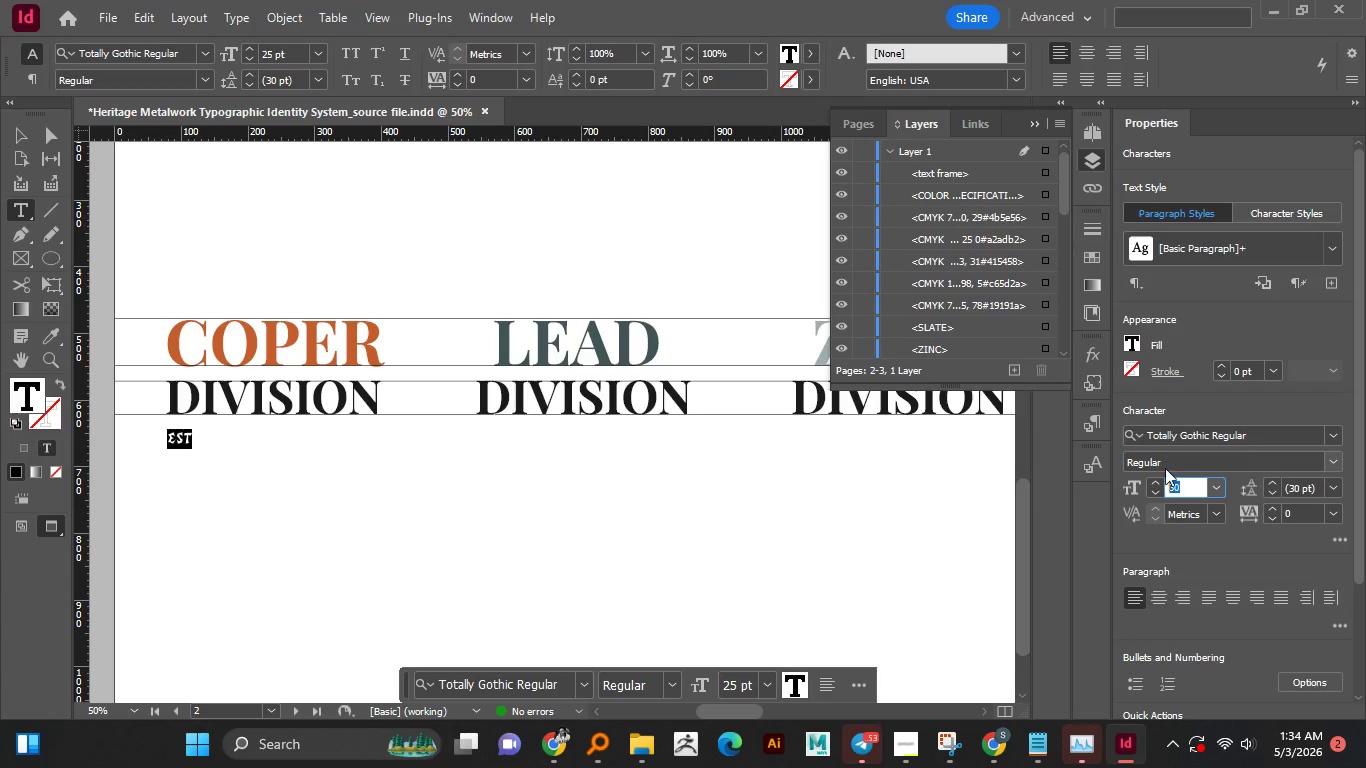 
wait(7.5)
 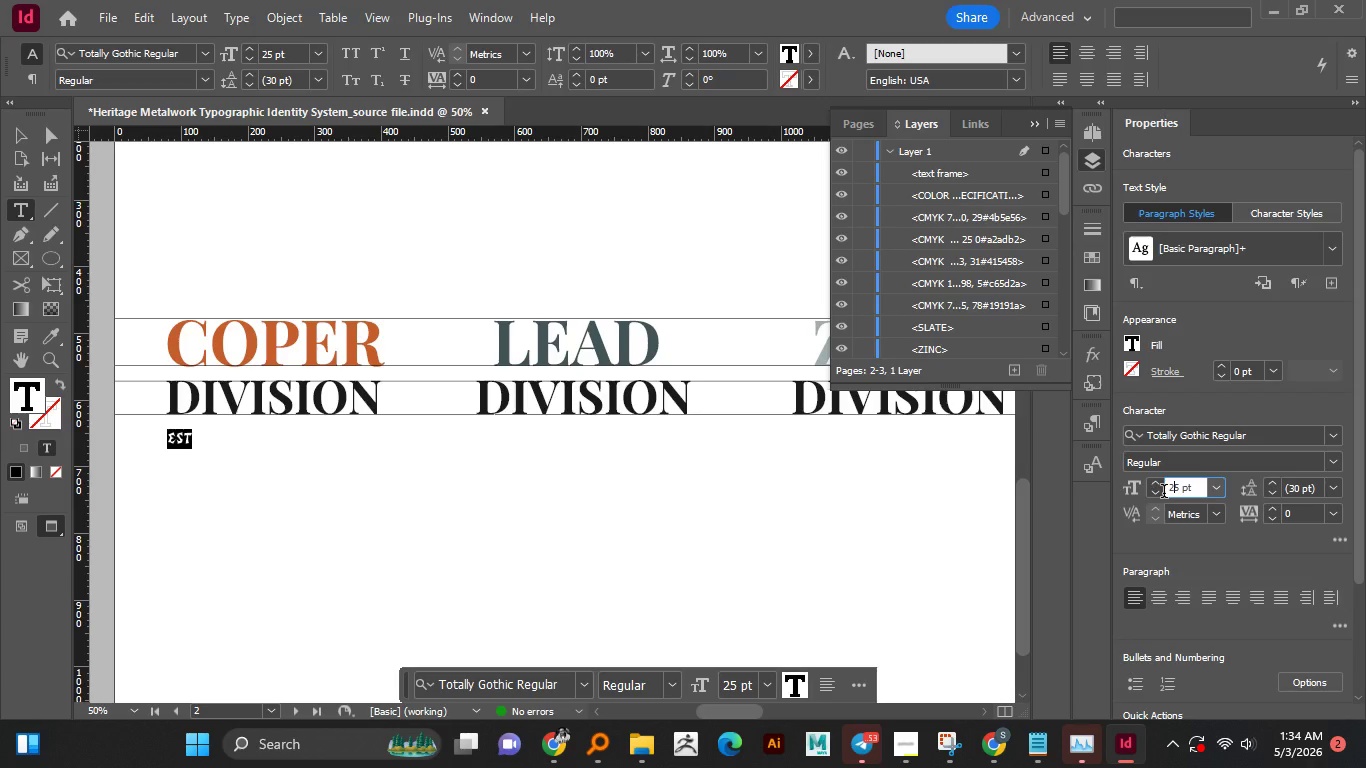 
left_click([25, 139])
 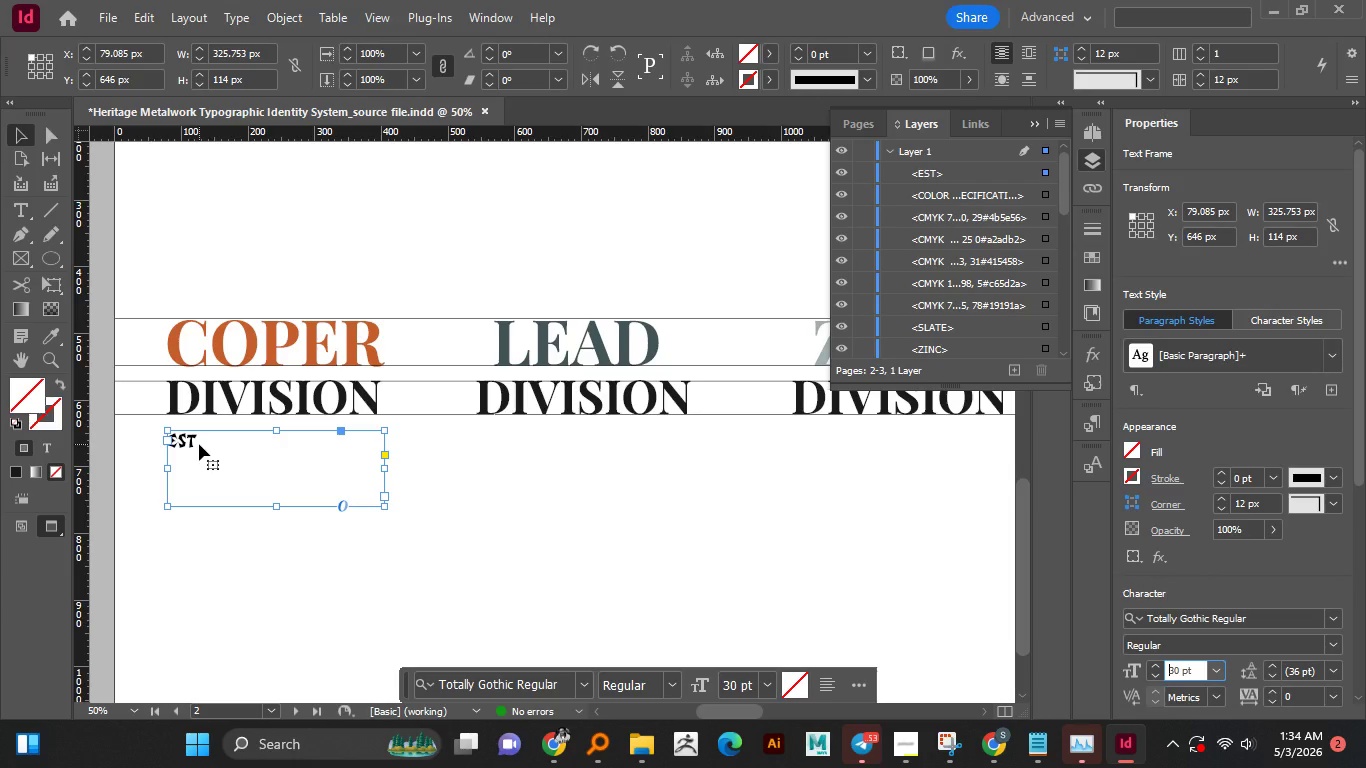 
wait(10.98)
 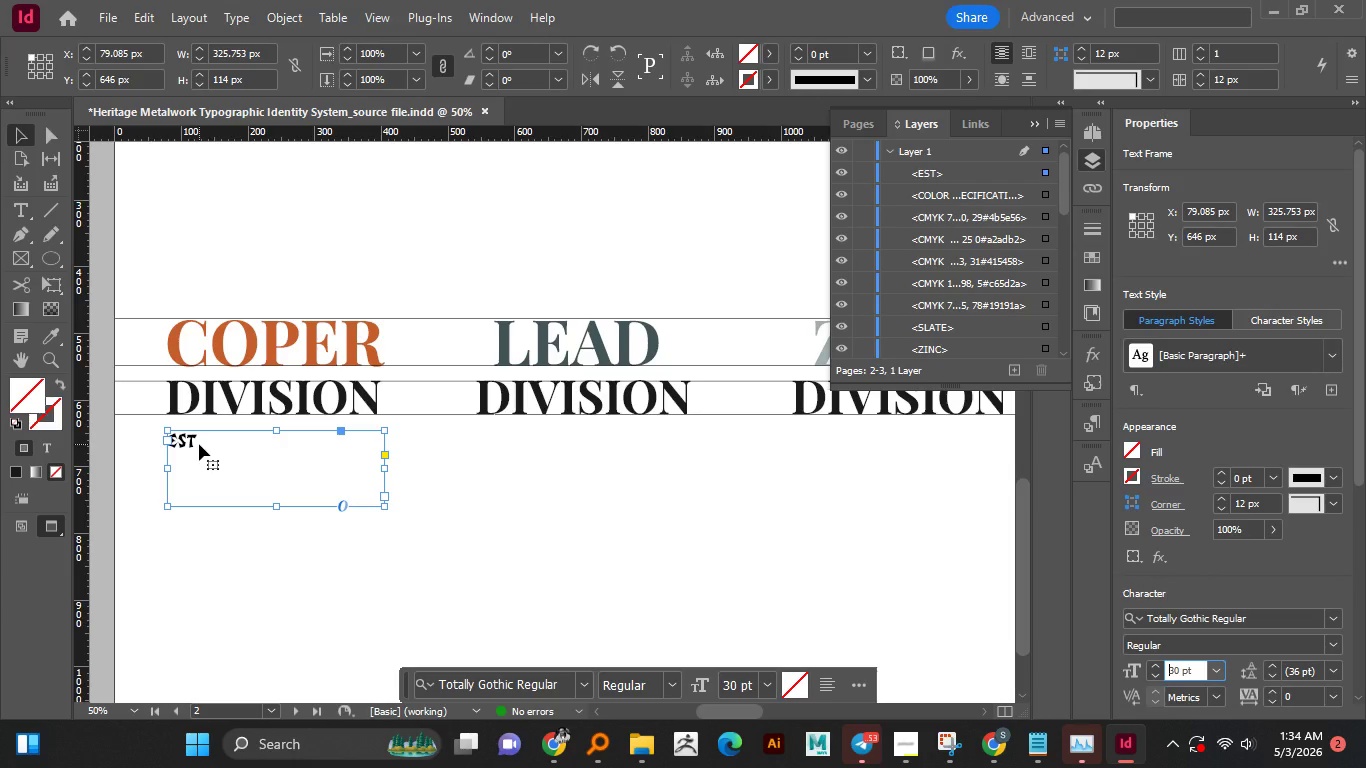 
left_click([1193, 625])
 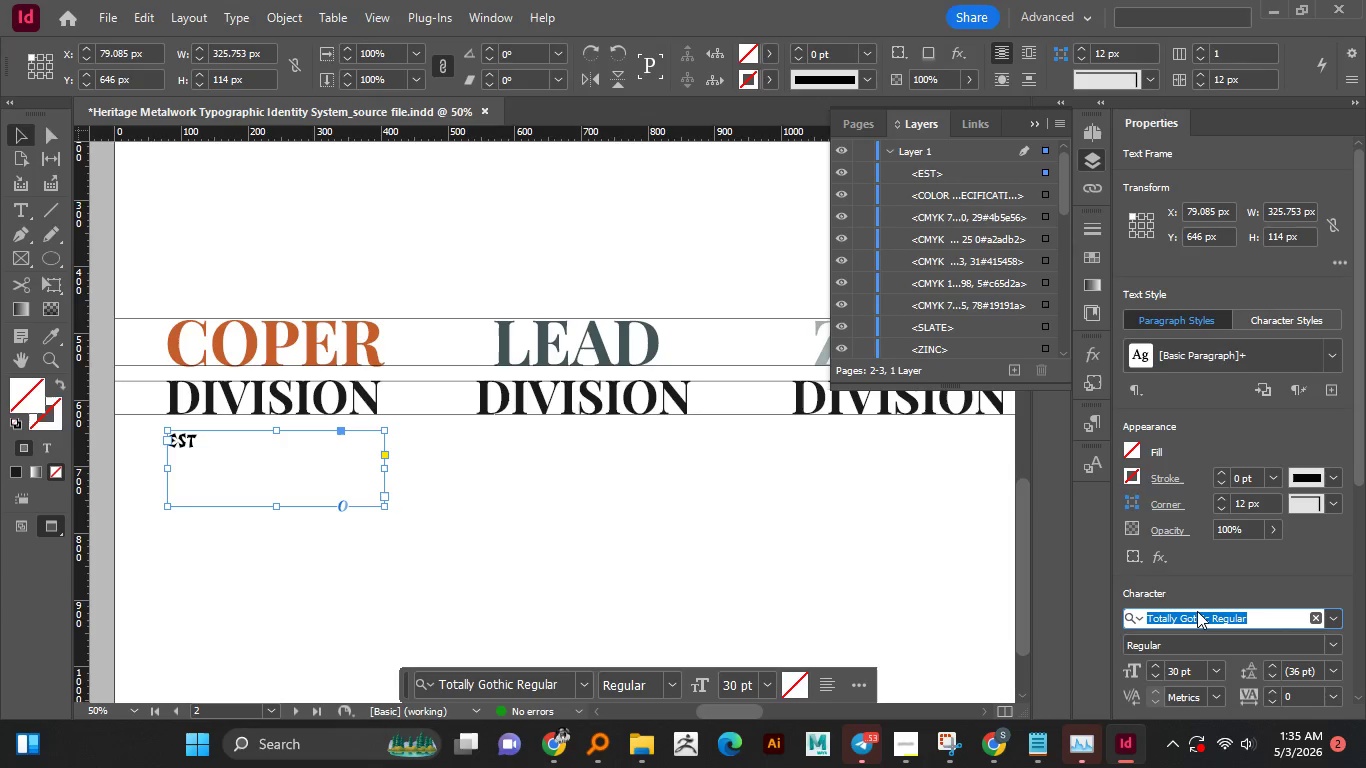 
type(playfa)
 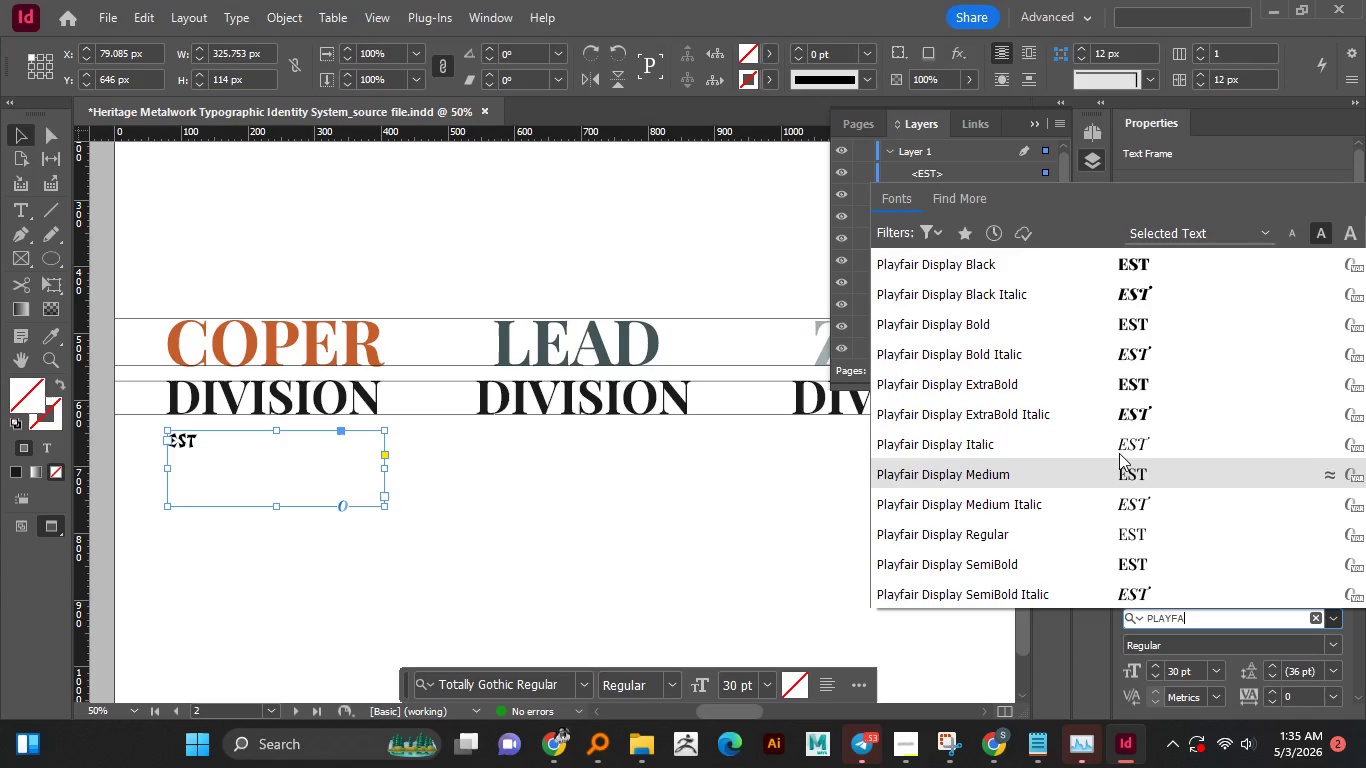 
wait(14.5)
 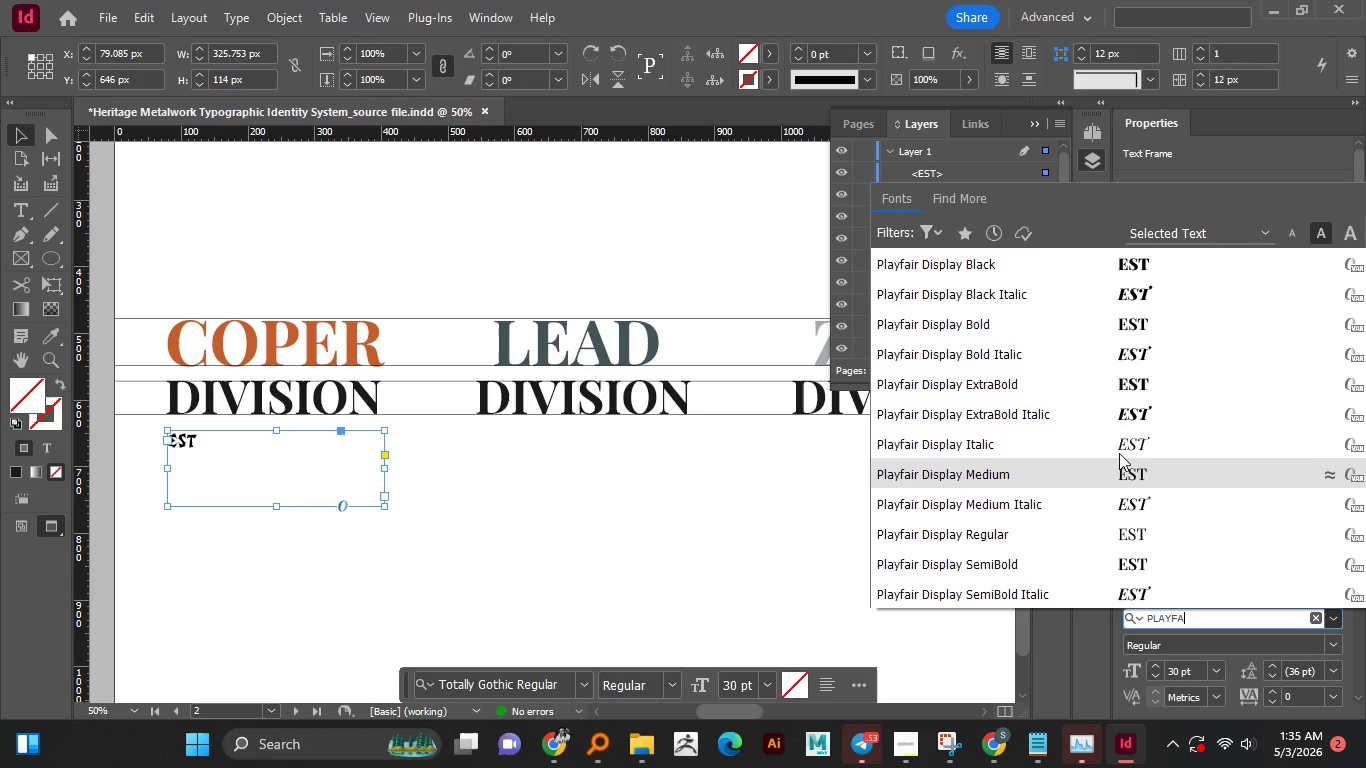 
left_click([1079, 528])
 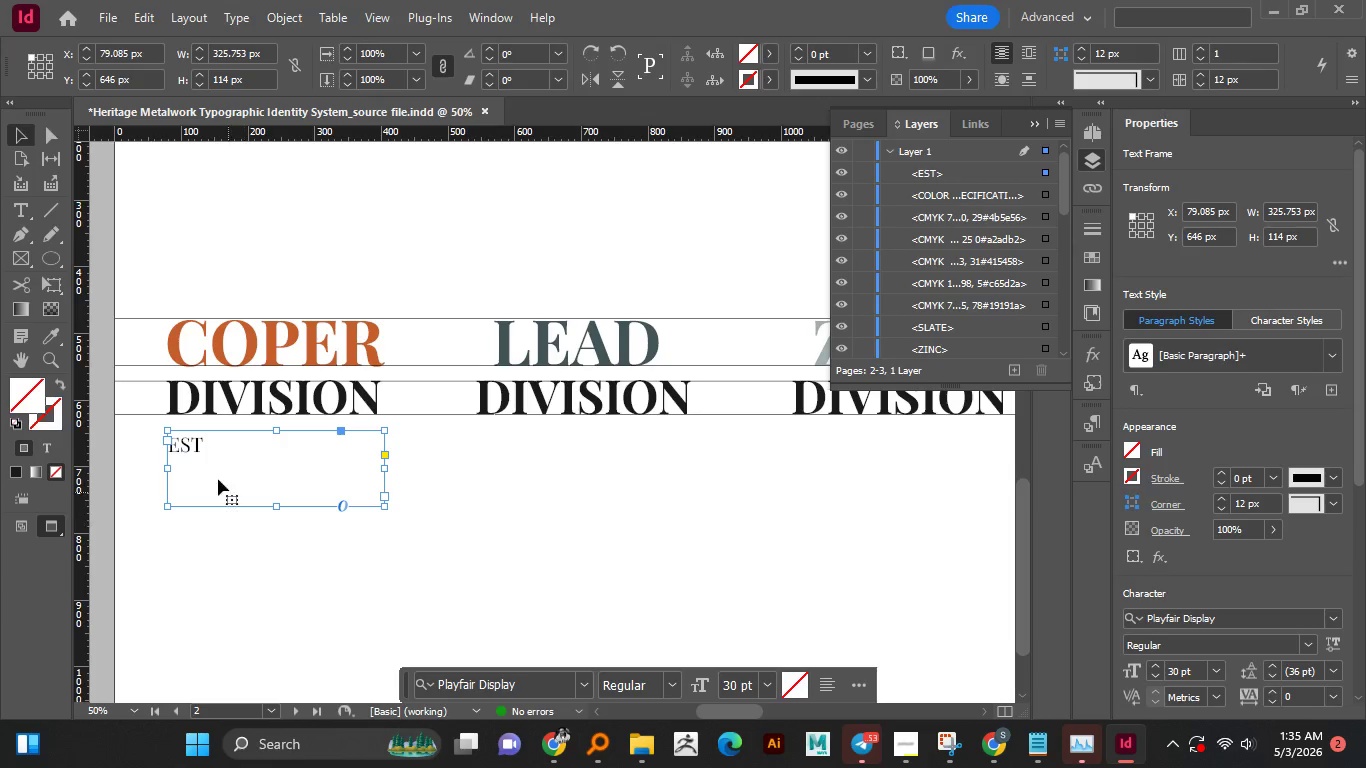 
double_click([192, 448])
 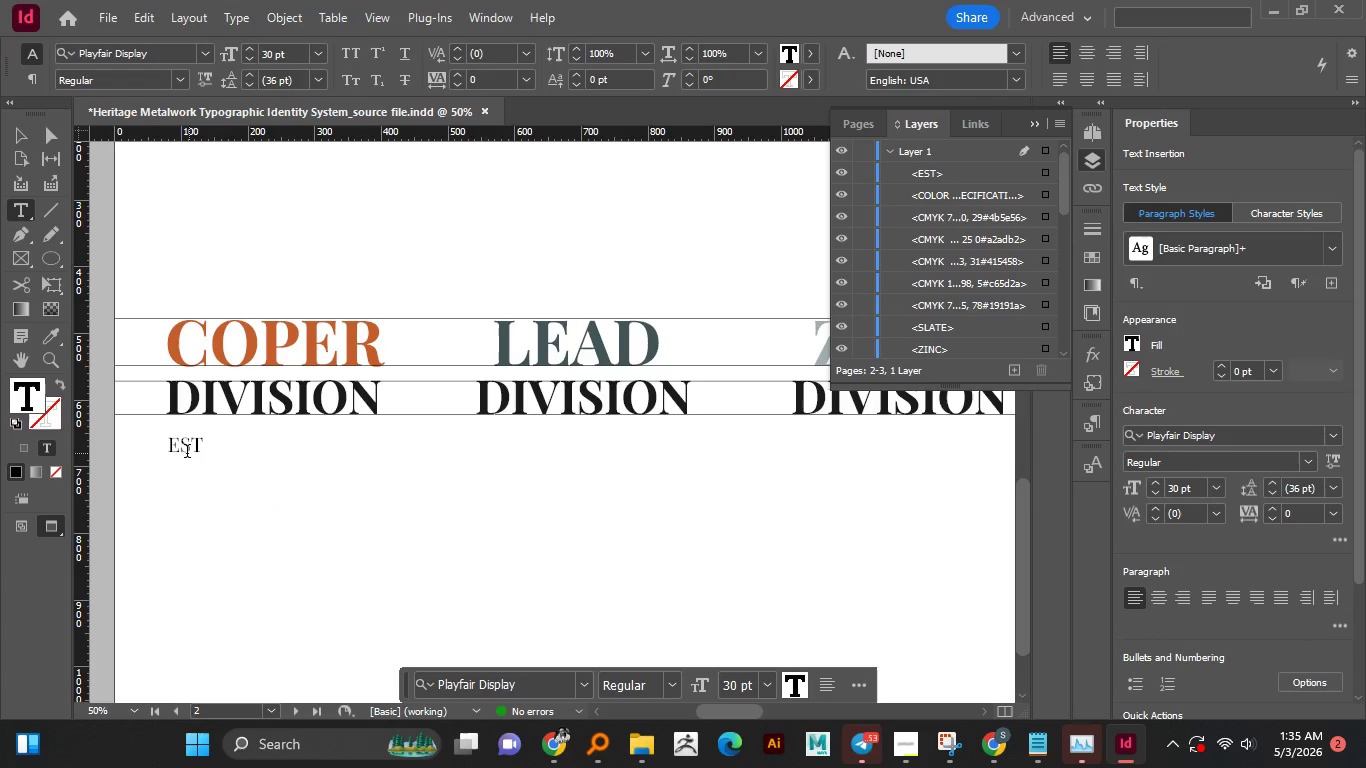 
left_click_drag(start_coordinate=[186, 446], to_coordinate=[224, 445])
 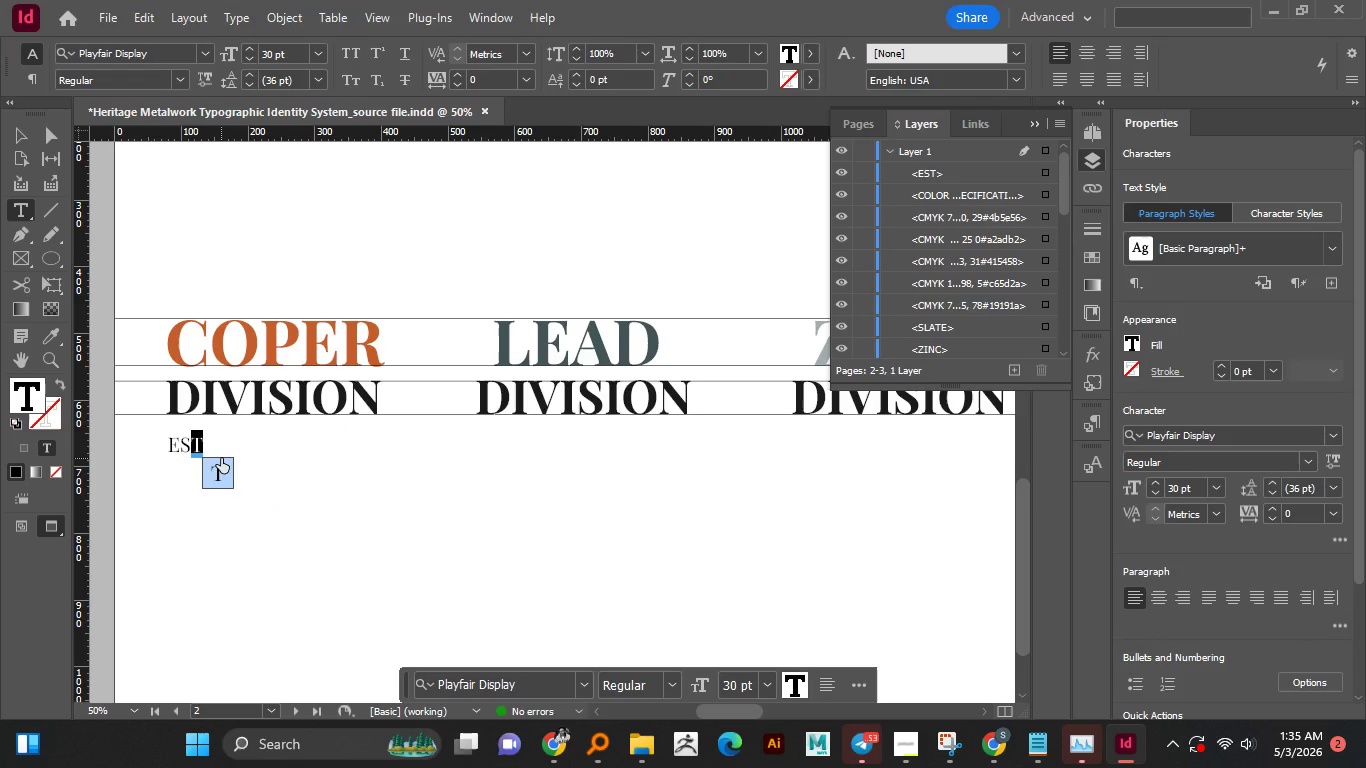 
key(Backspace)
key(Backspace)
type(st.)
key(Backspace)
key(Backspace)
key(Backspace)
type(ST.)
 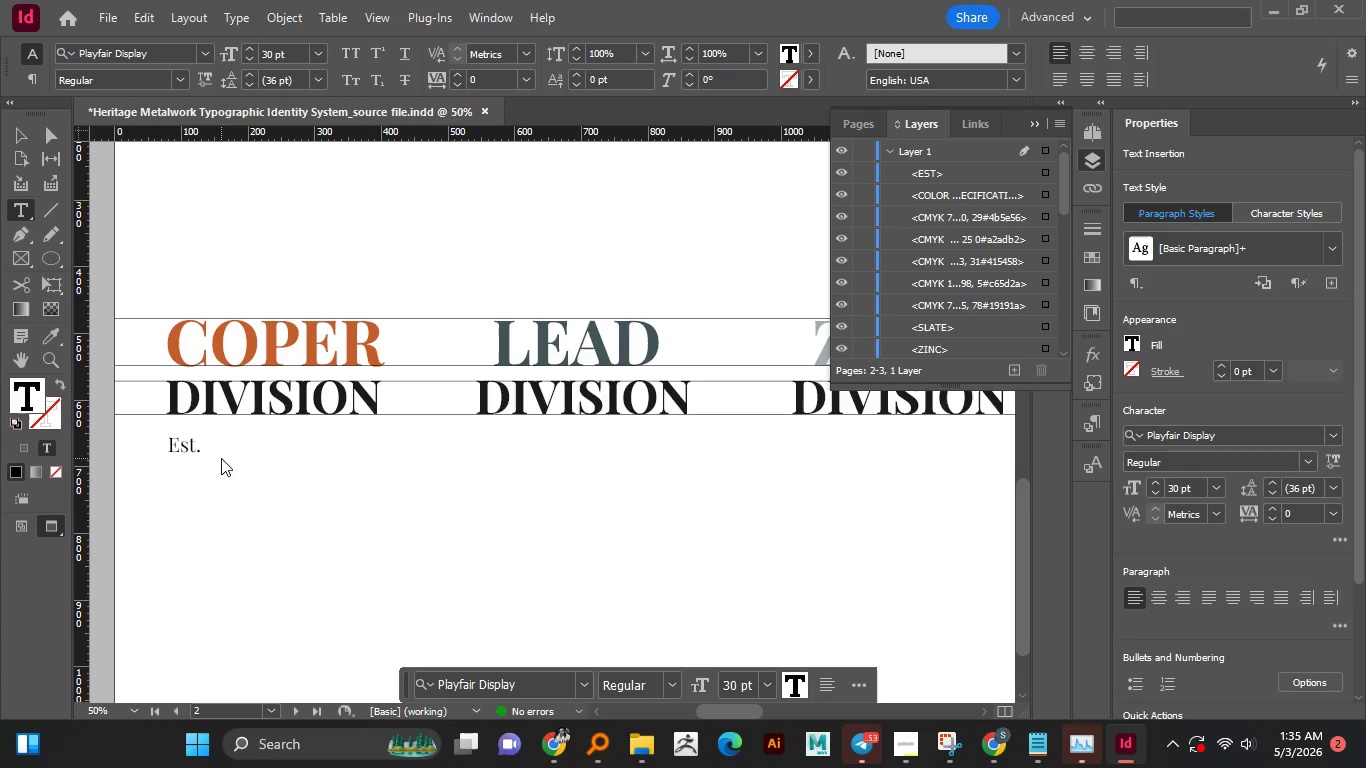 
type( ROOFING $)
key(Backspace)
type(& SMITH)
 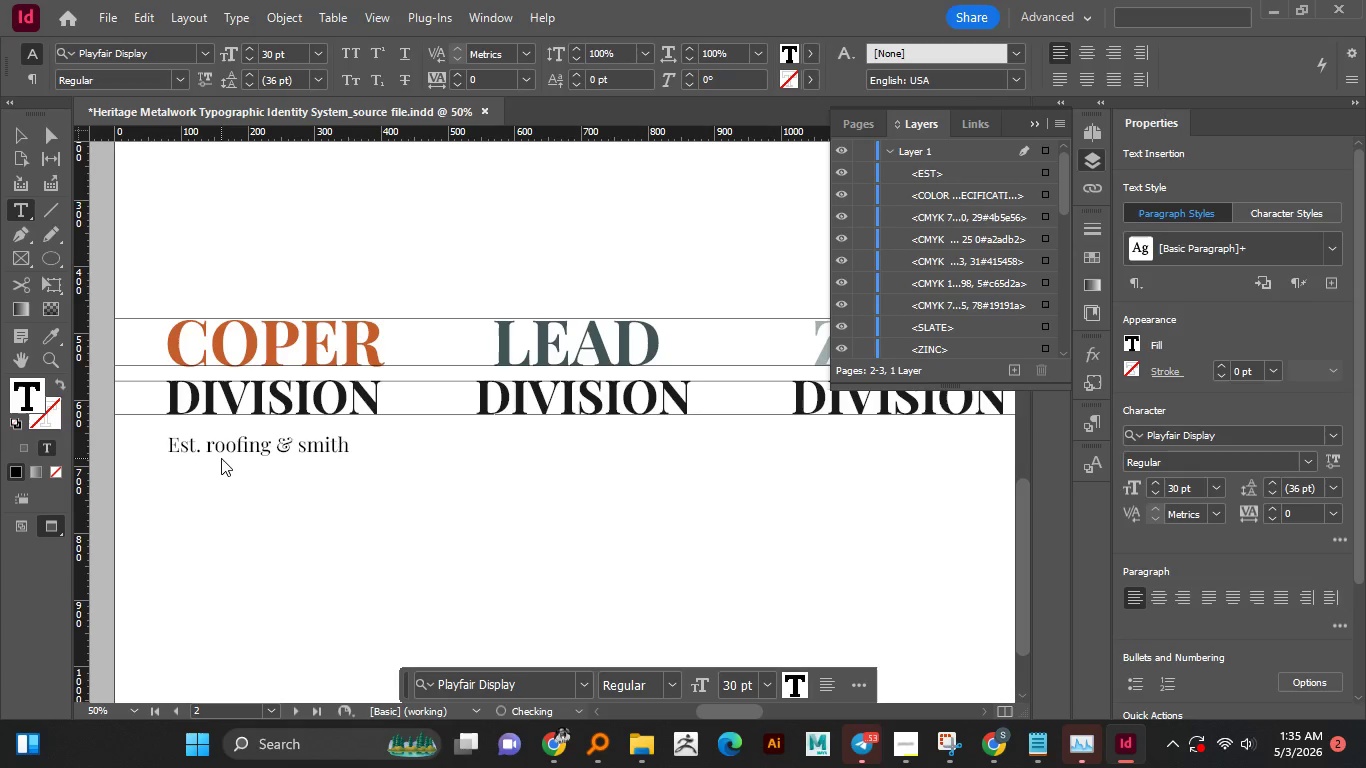 
wait(9.66)
 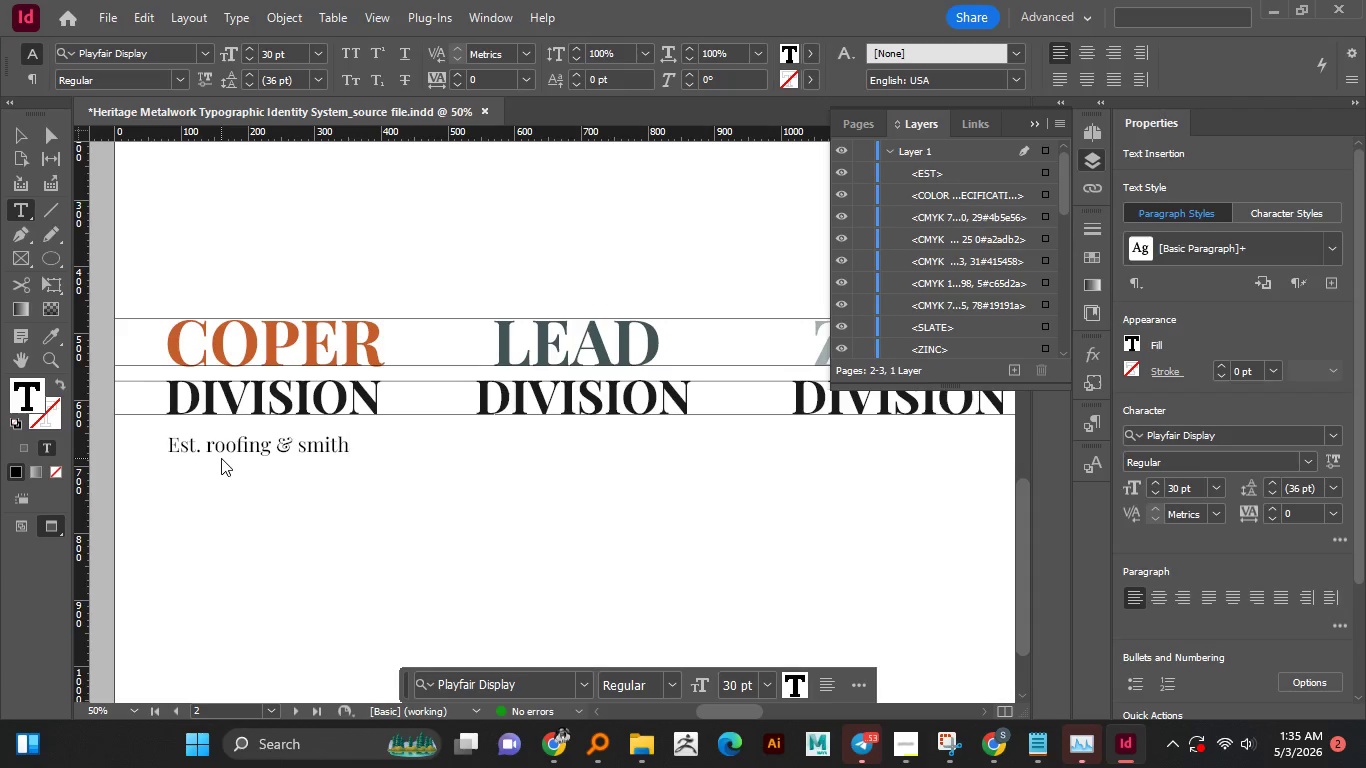 
key(Enter)
 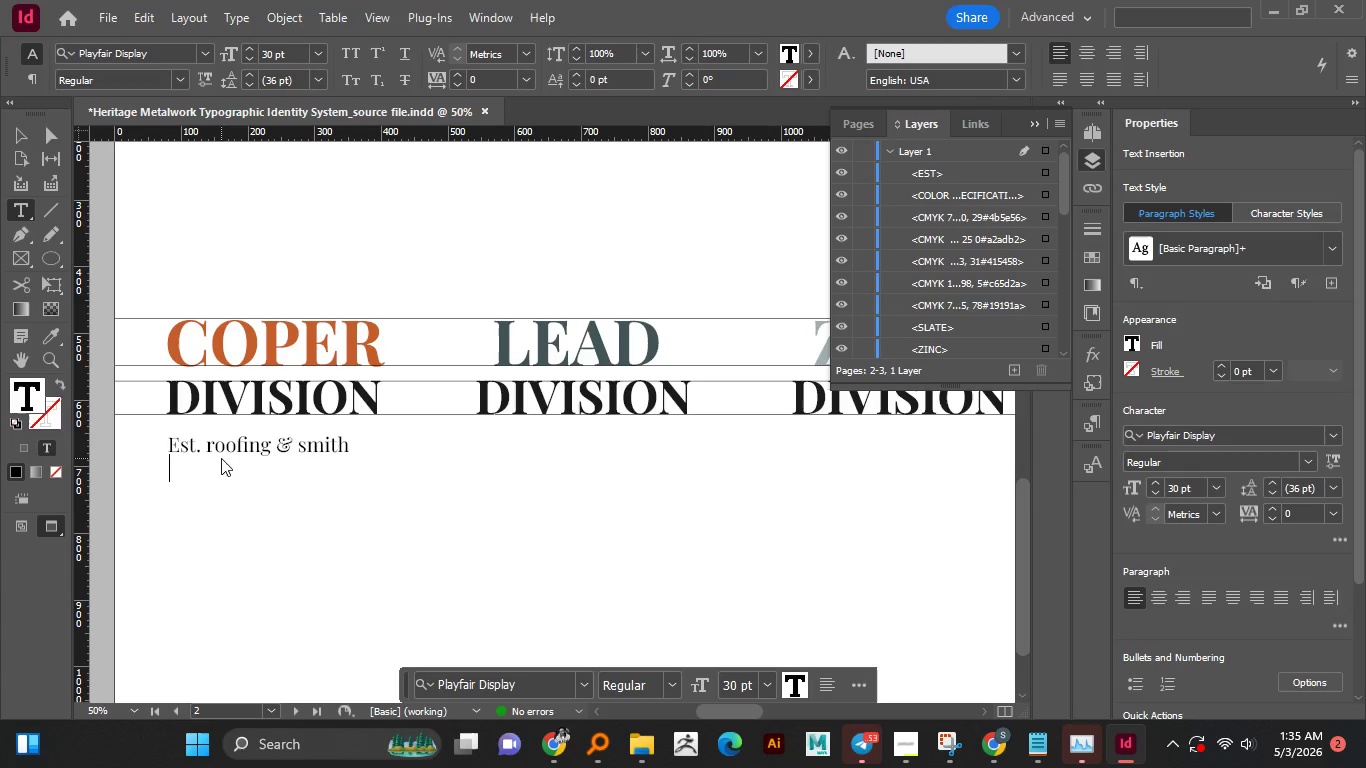 
type(WEATHERED)
 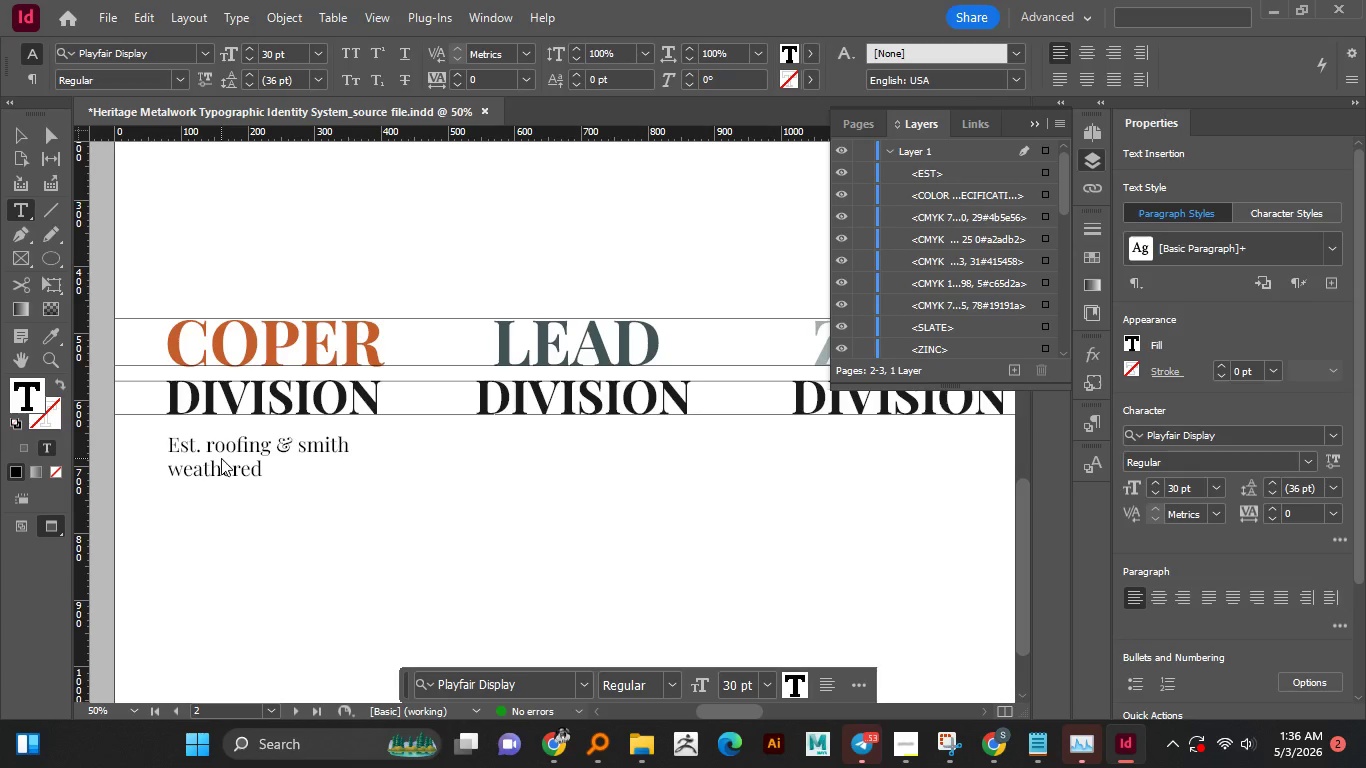 
key(Space)
 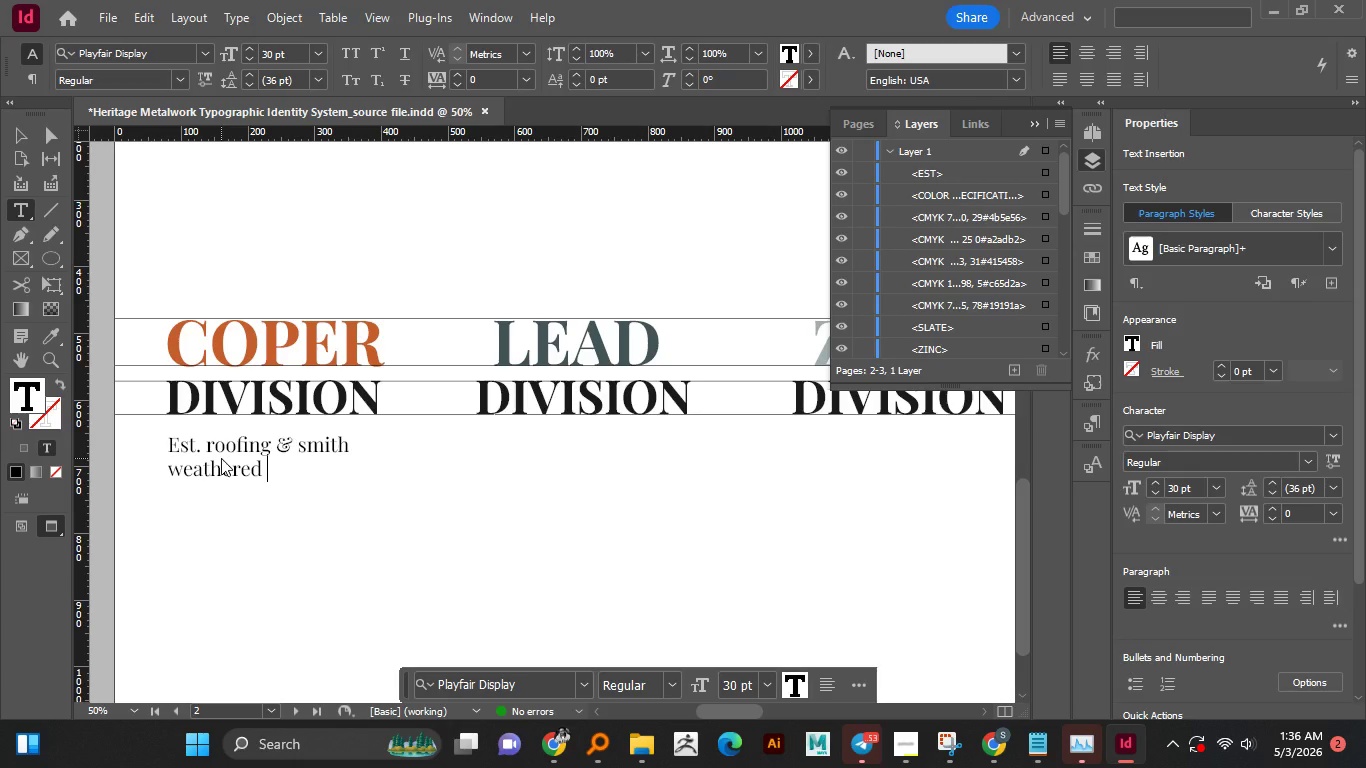 
key(Shift+ShiftLeft)
 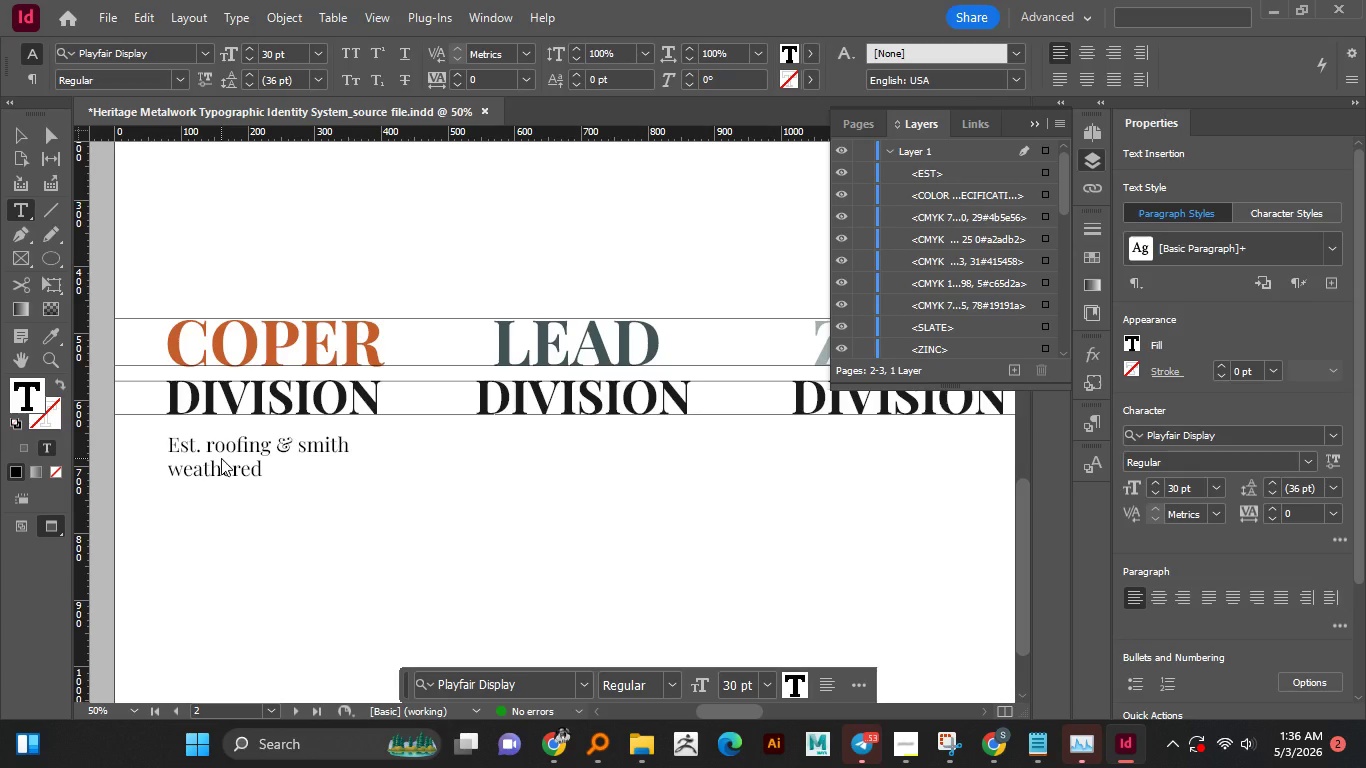 
type(Terra)
 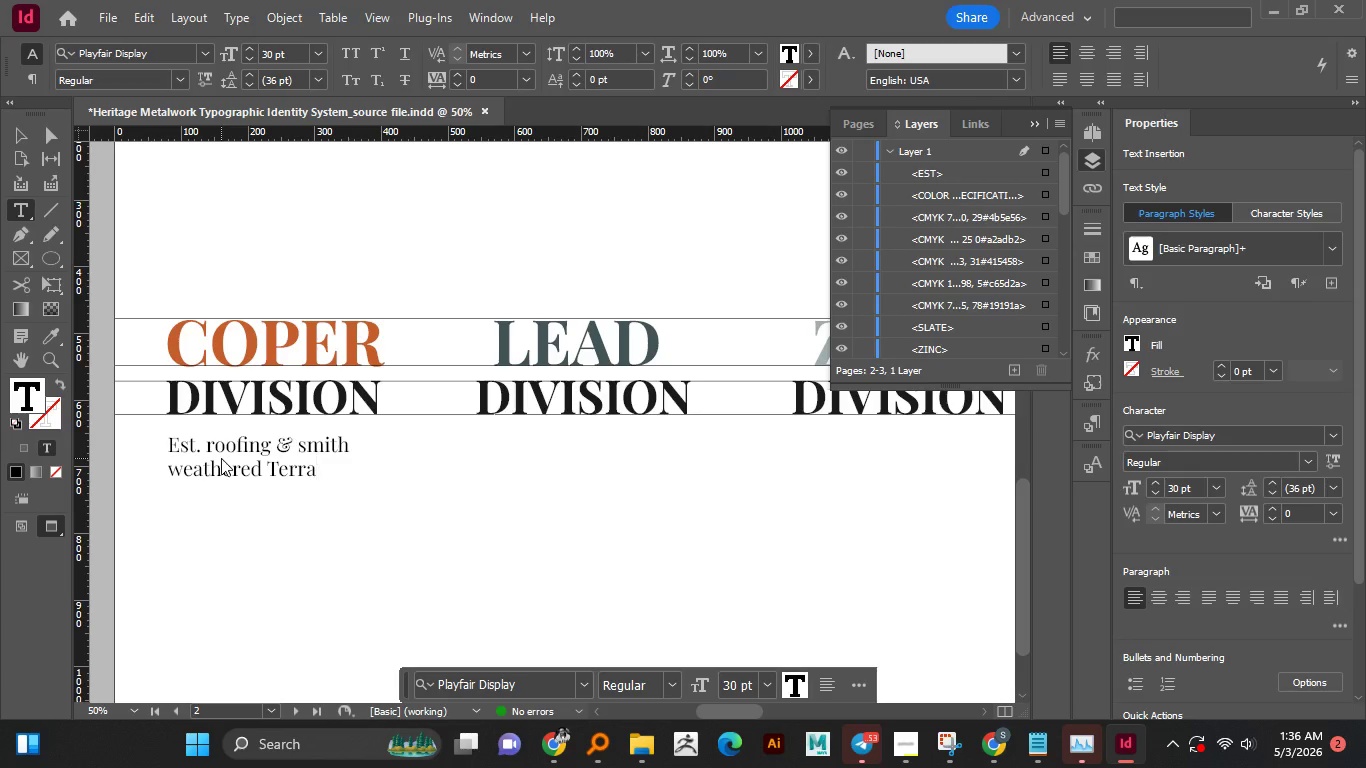 
wait(27.14)
 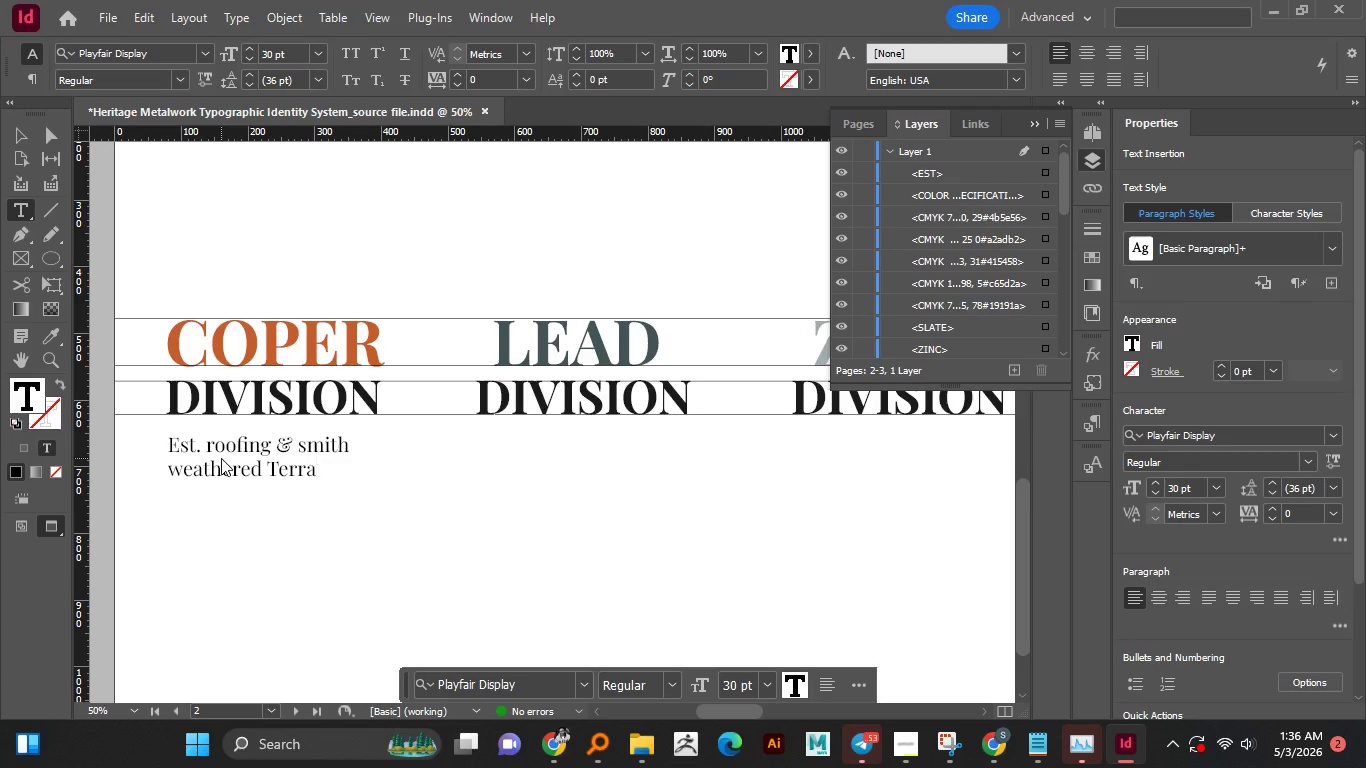 
type(cotta)
 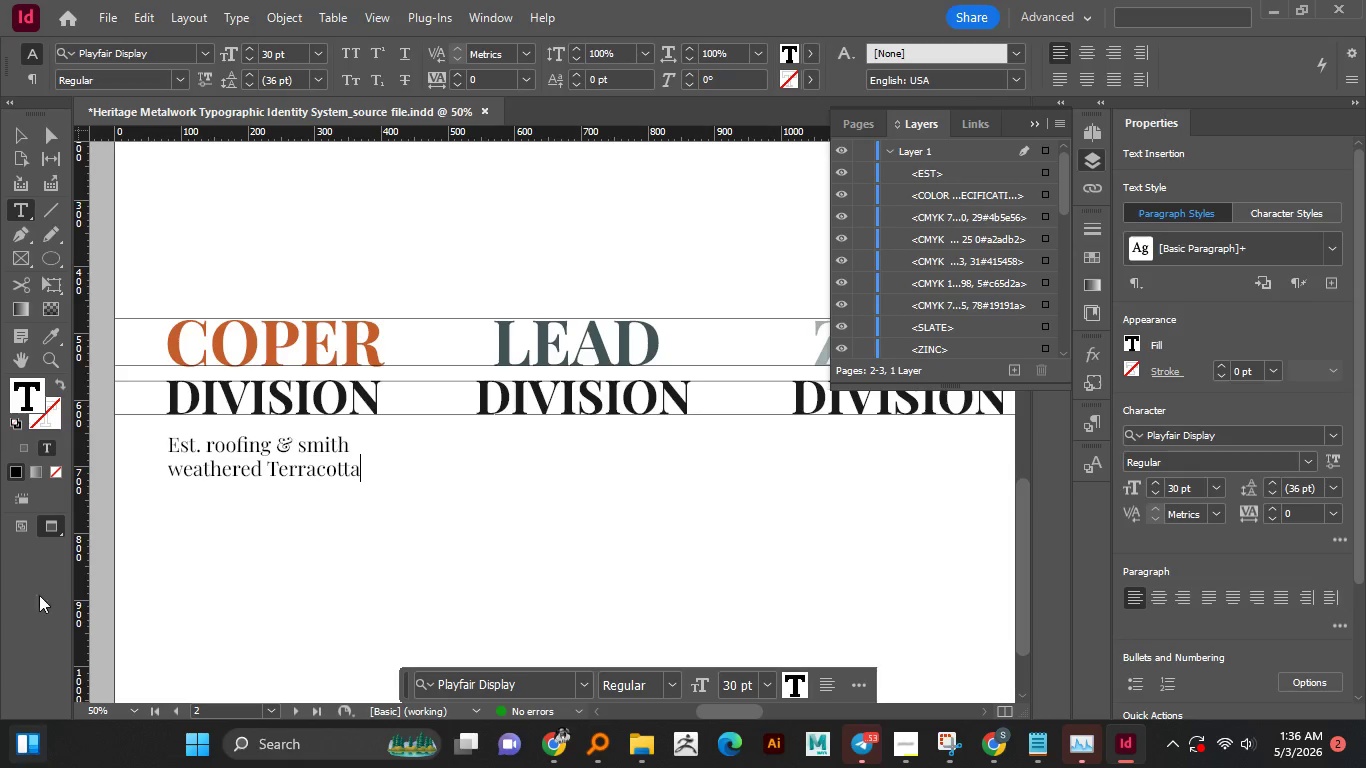 
left_click([22, 142])
 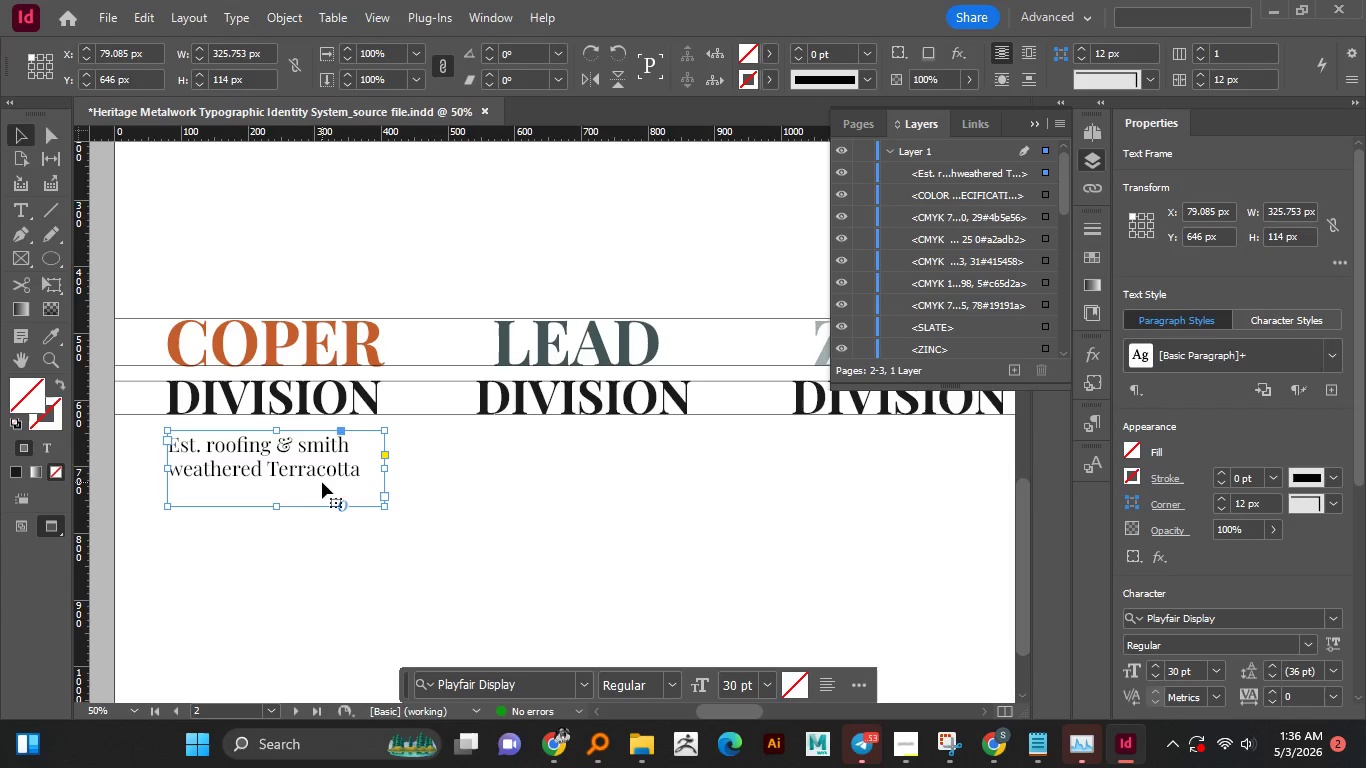 
hold_key(key=AltLeft, duration=4.08)
left_click_drag(start_coordinate=[316, 473], to_coordinate=[624, 517])
 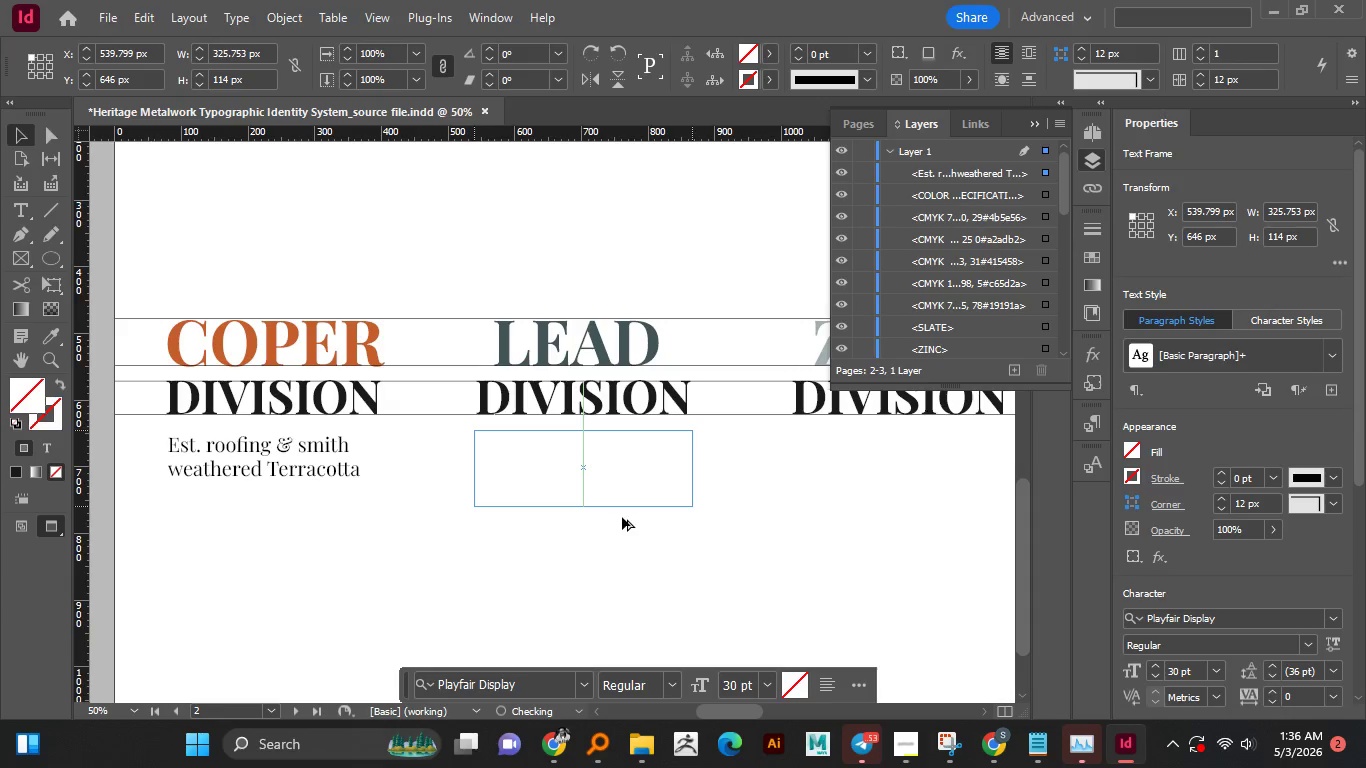 
hold_key(key=ShiftLeft, duration=1.52)
 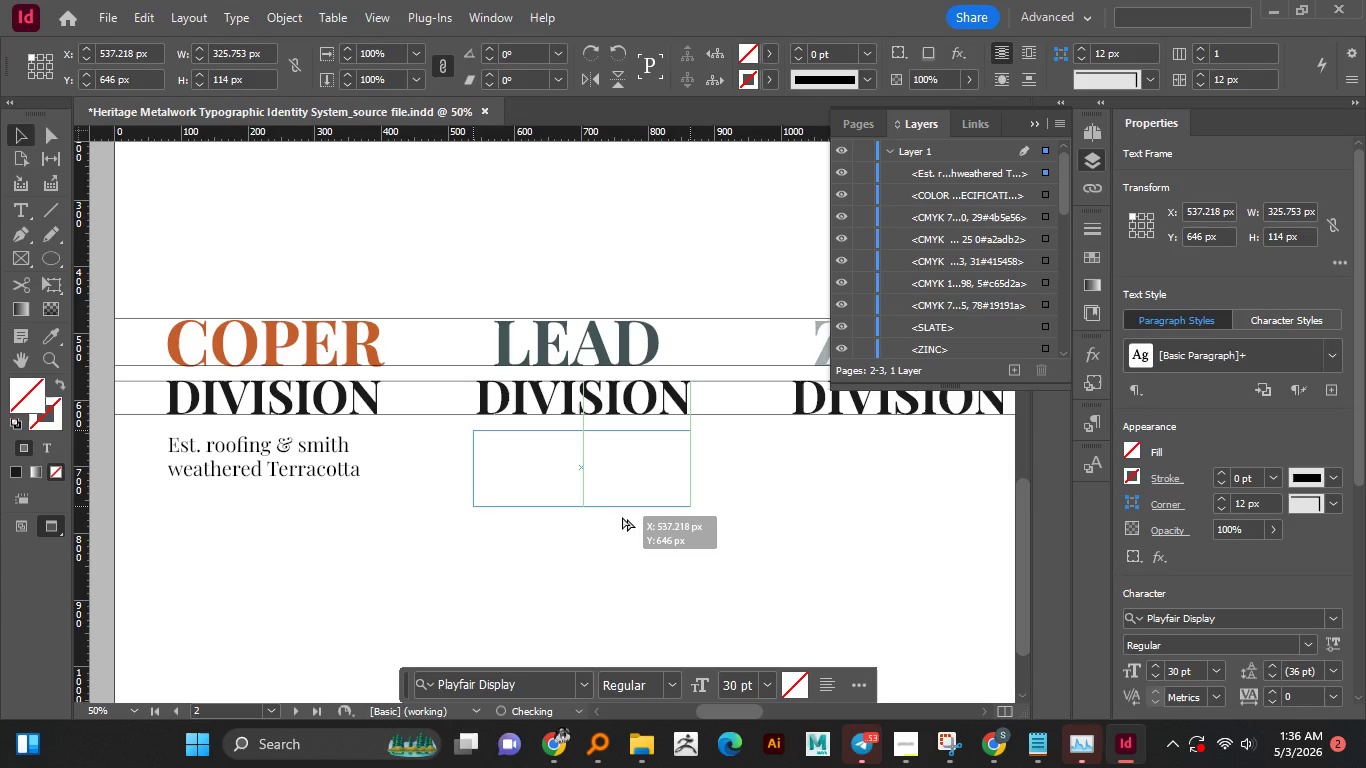 
hold_key(key=ShiftLeft, duration=1.5)
 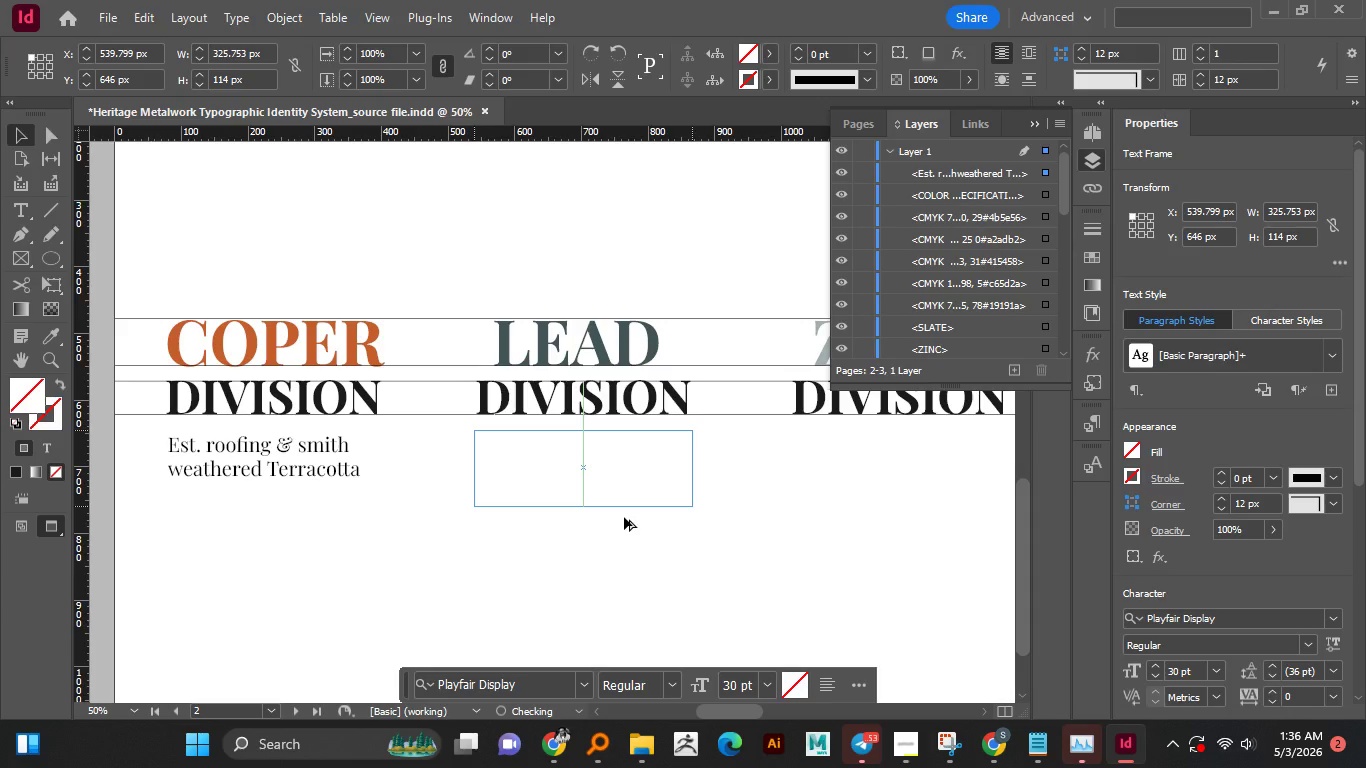 
hold_key(key=ShiftLeft, duration=0.55)
 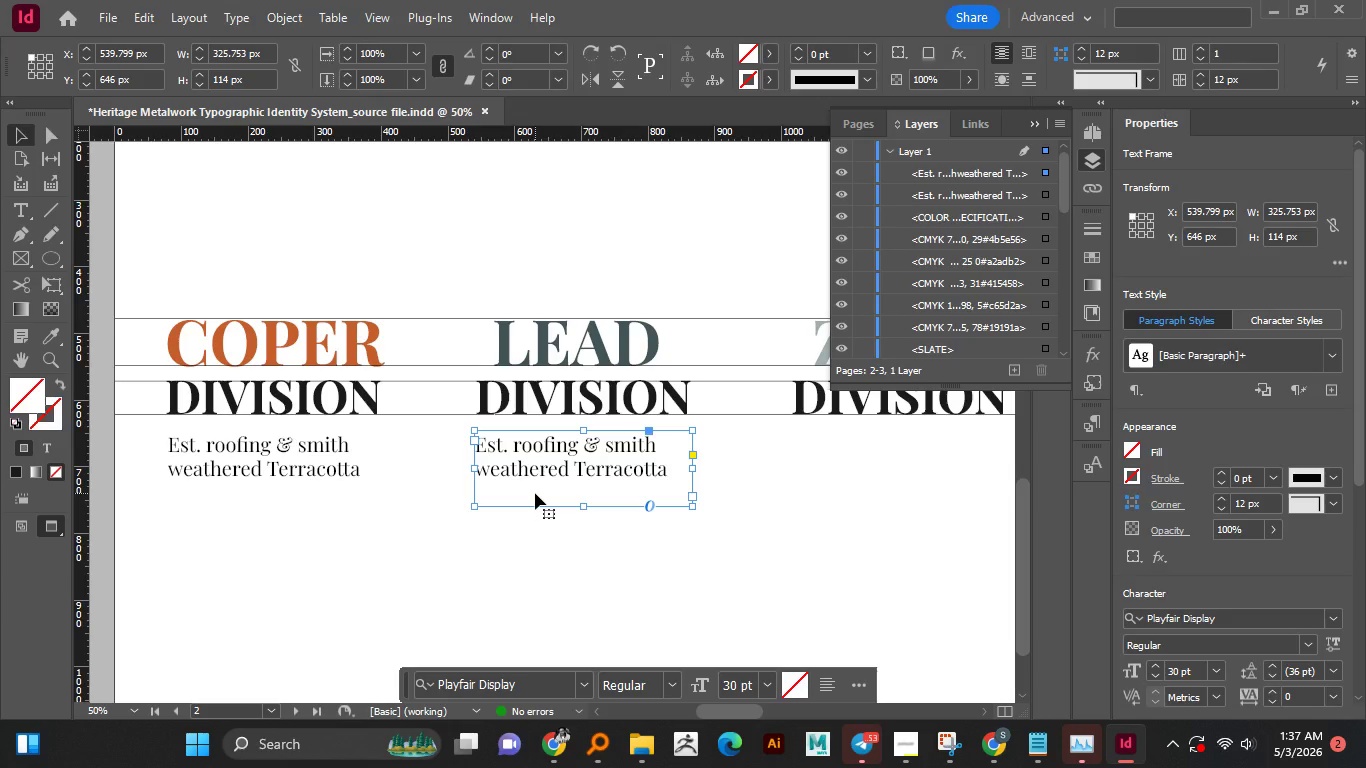 
wait(15.97)
 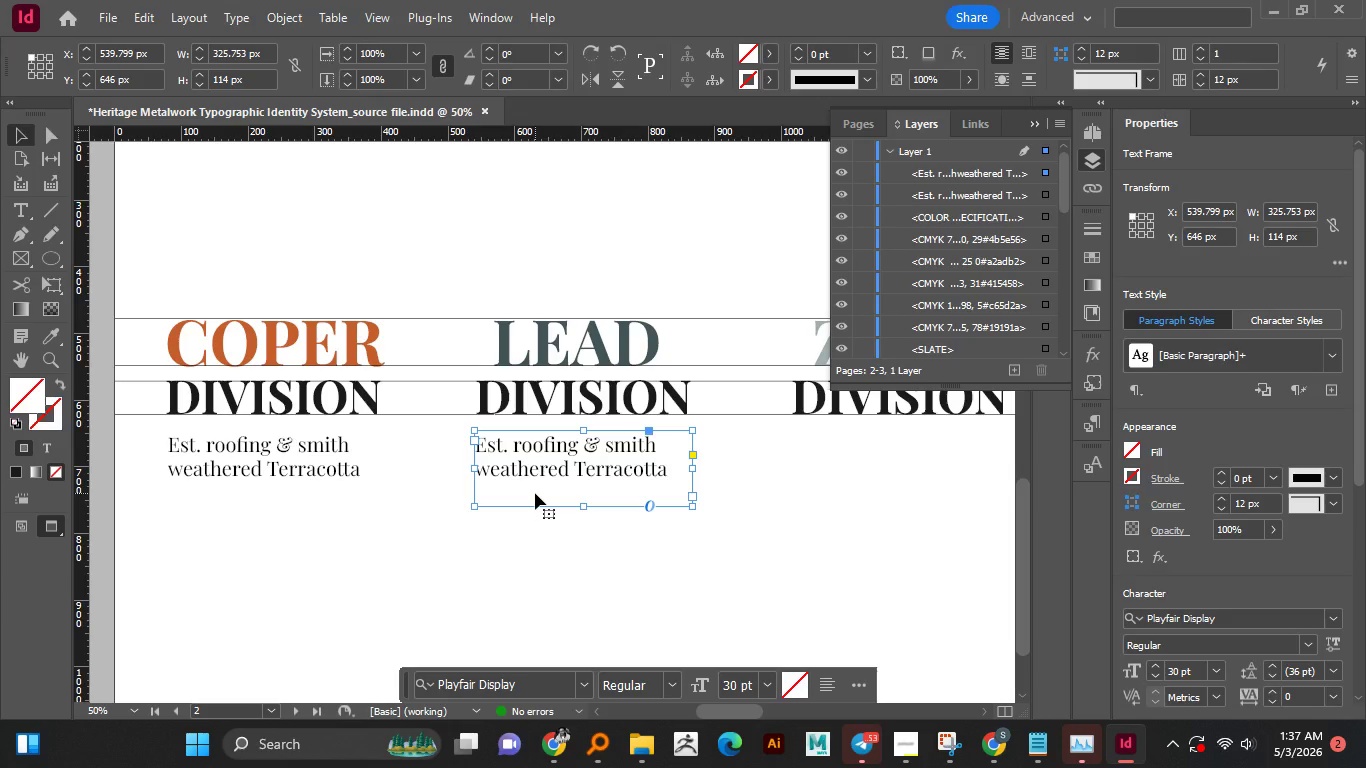 
double_click([528, 447])
 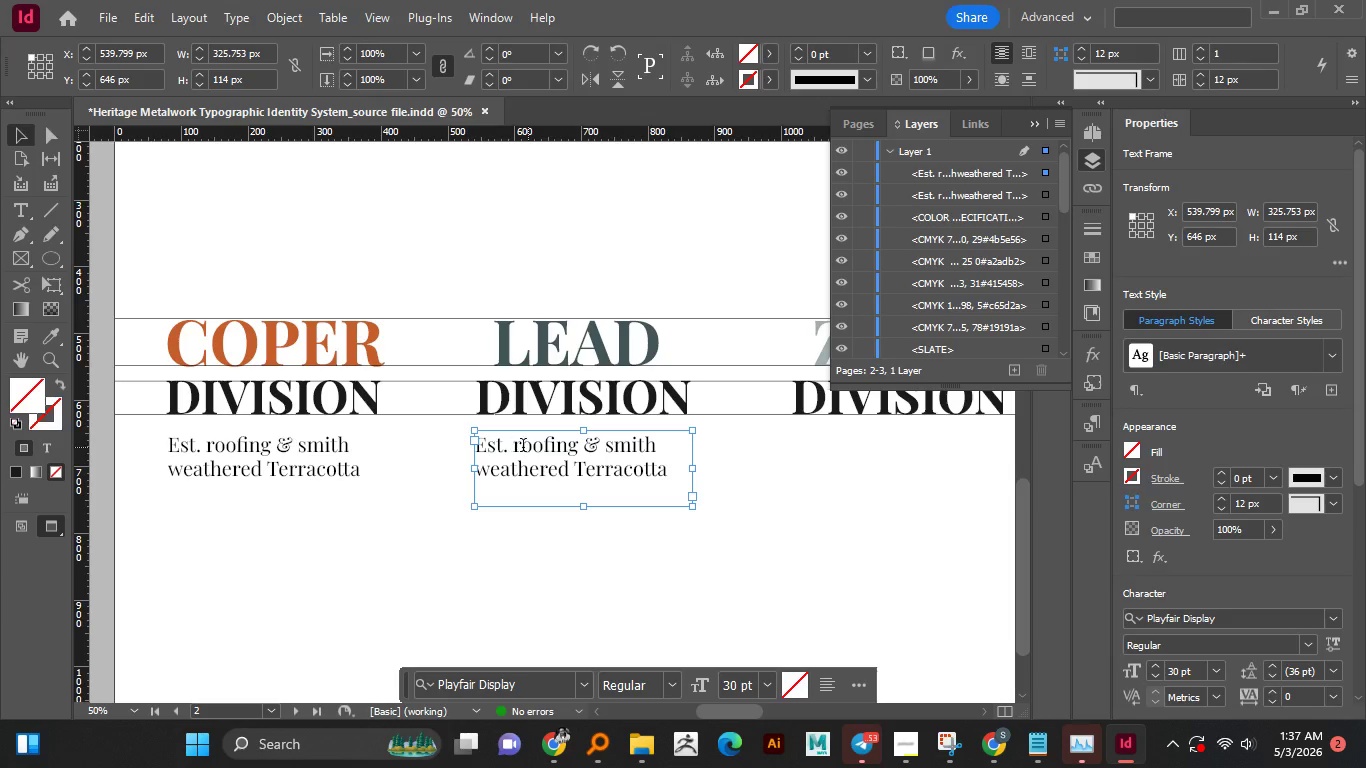 
left_click_drag(start_coordinate=[514, 447], to_coordinate=[630, 477])
 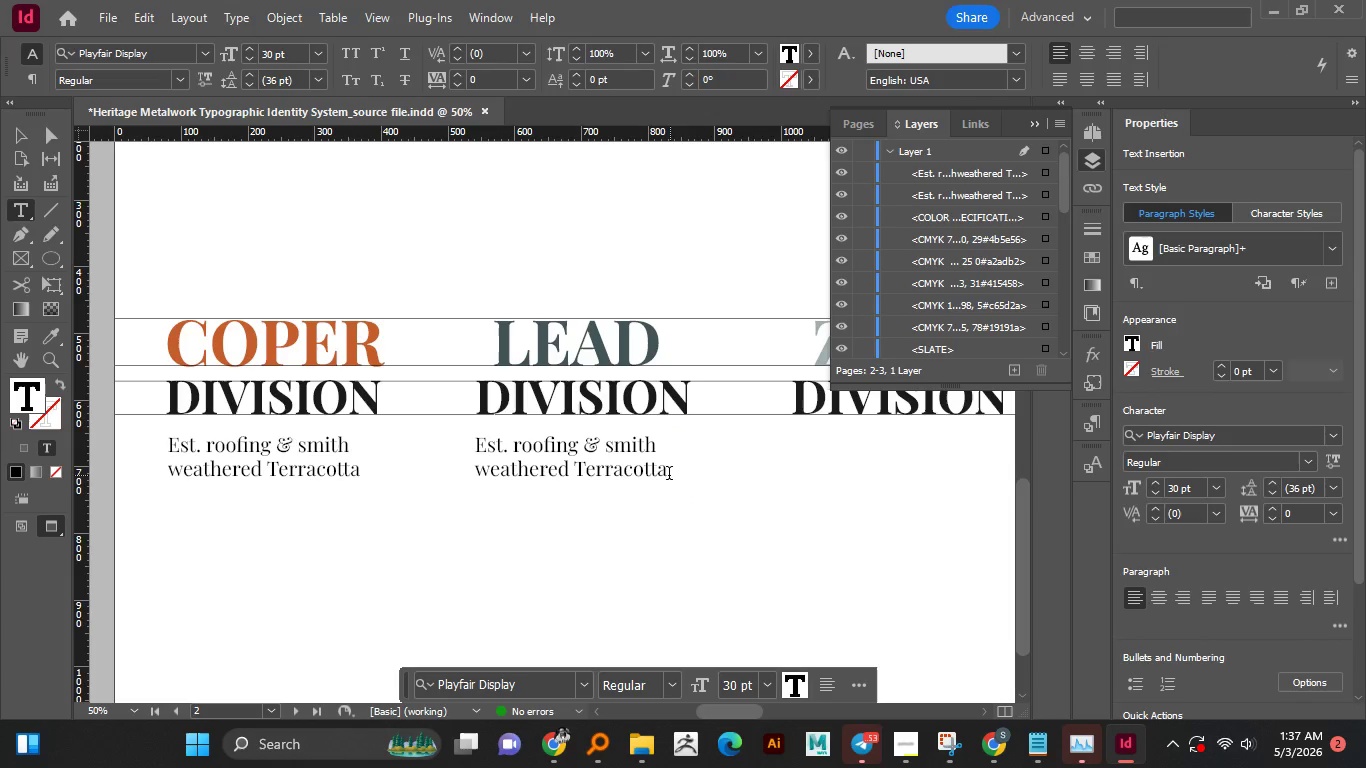 
left_click_drag(start_coordinate=[667, 475], to_coordinate=[513, 446])
 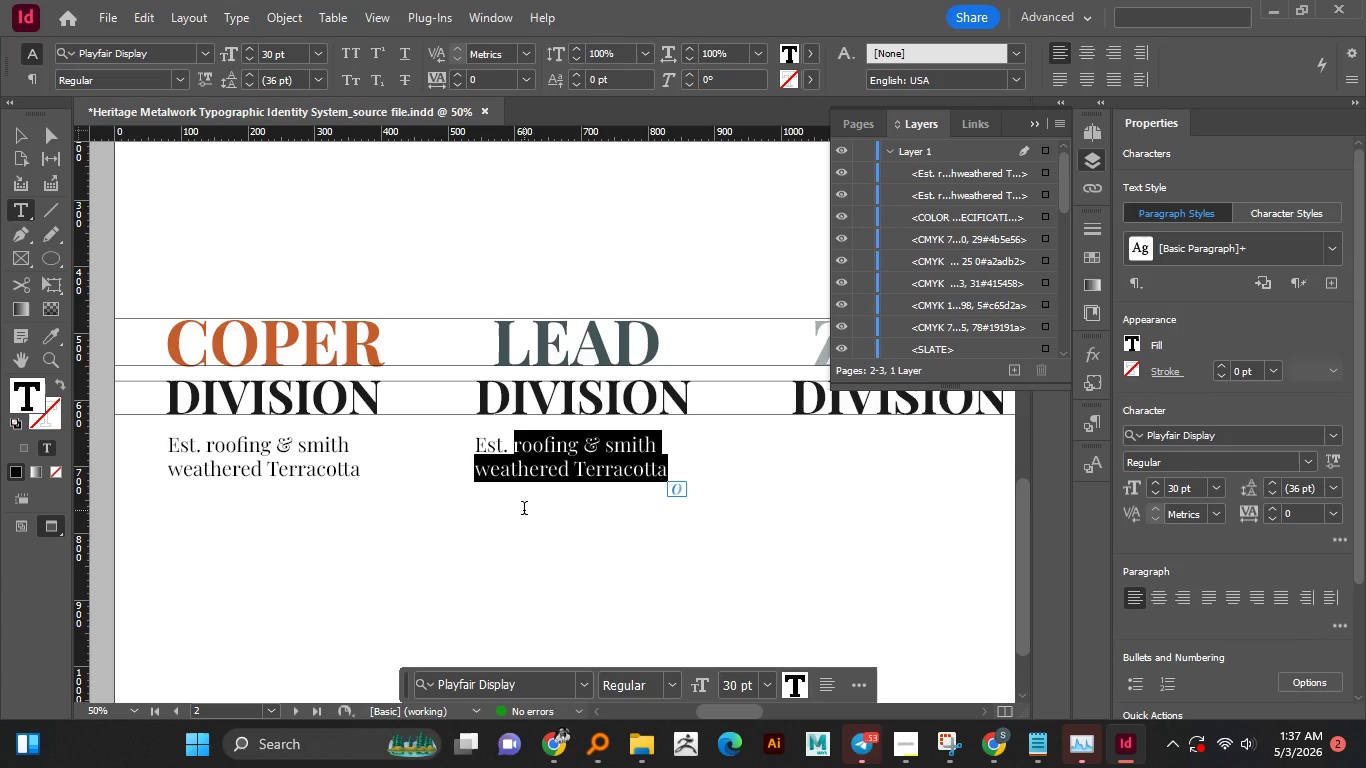 
type(leadwork & flashing)
 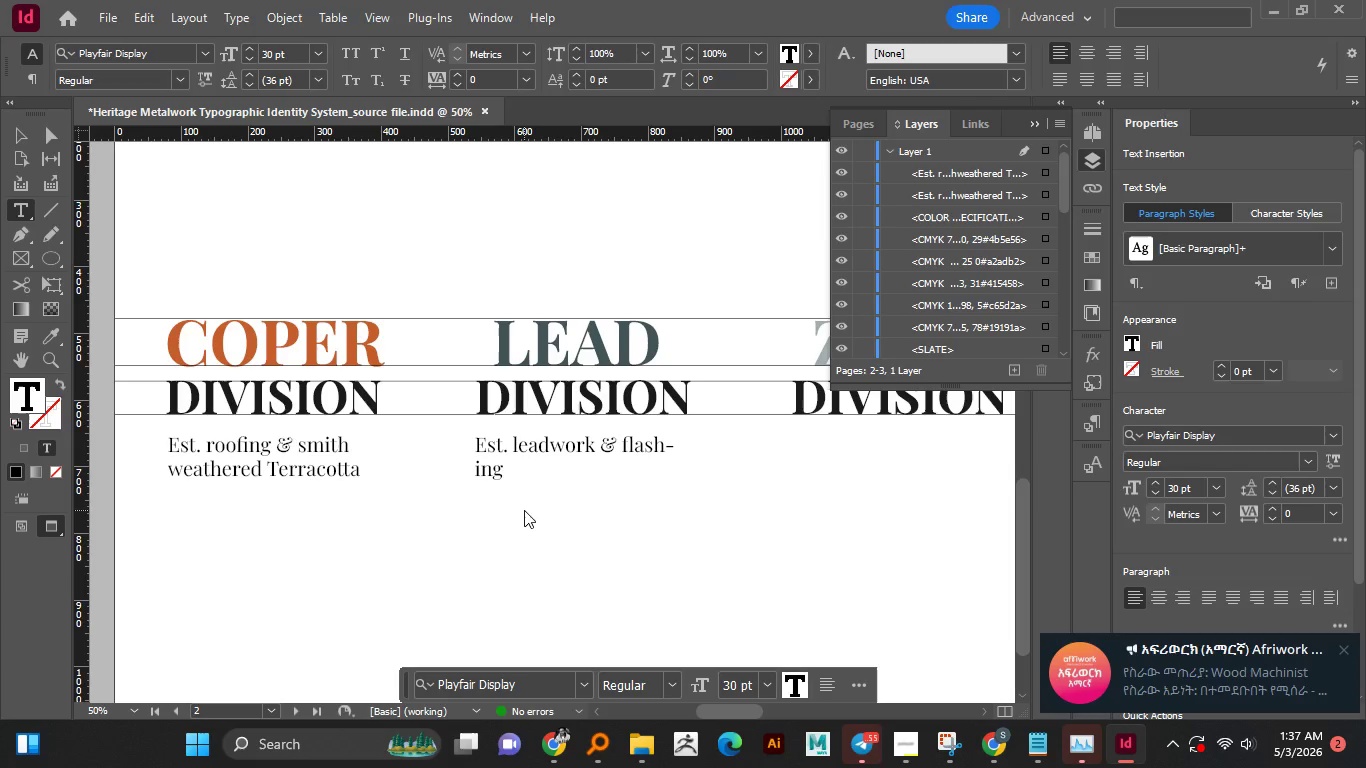 
key(Enter)
 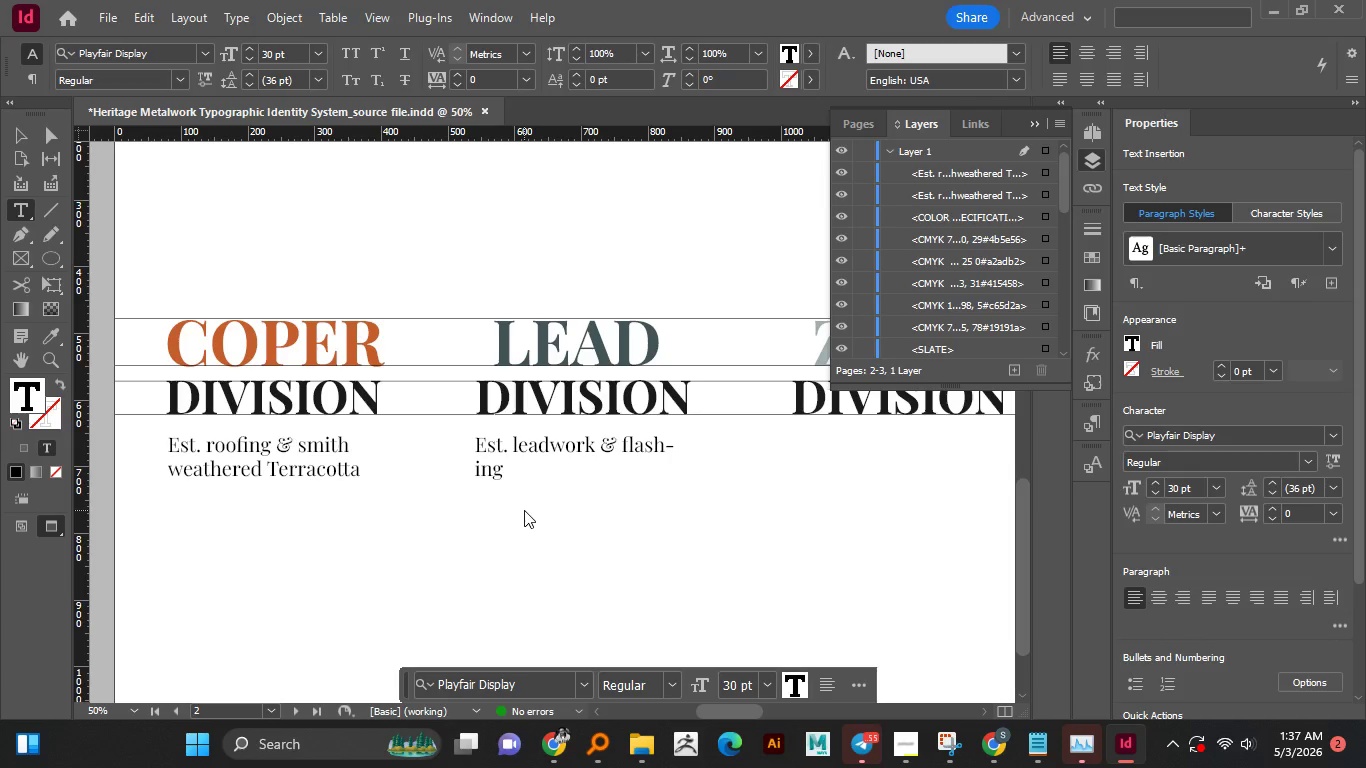 
type(blue)
key(Backspace)
key(Backspace)
key(Backspace)
key(Backspace)
type(Blue - )
key(Backspace)
key(Backspace)
key(Backspace)
type(-gray)
 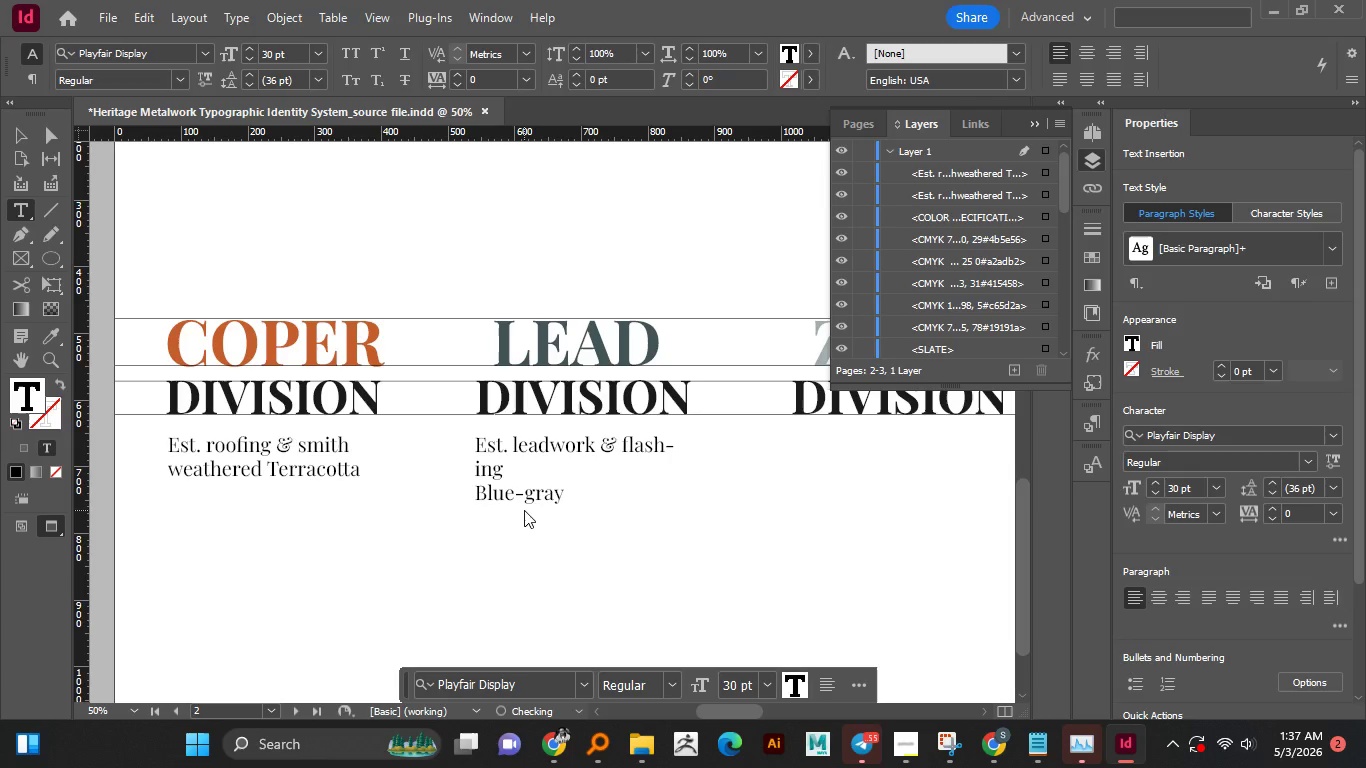 
wait(7.59)
 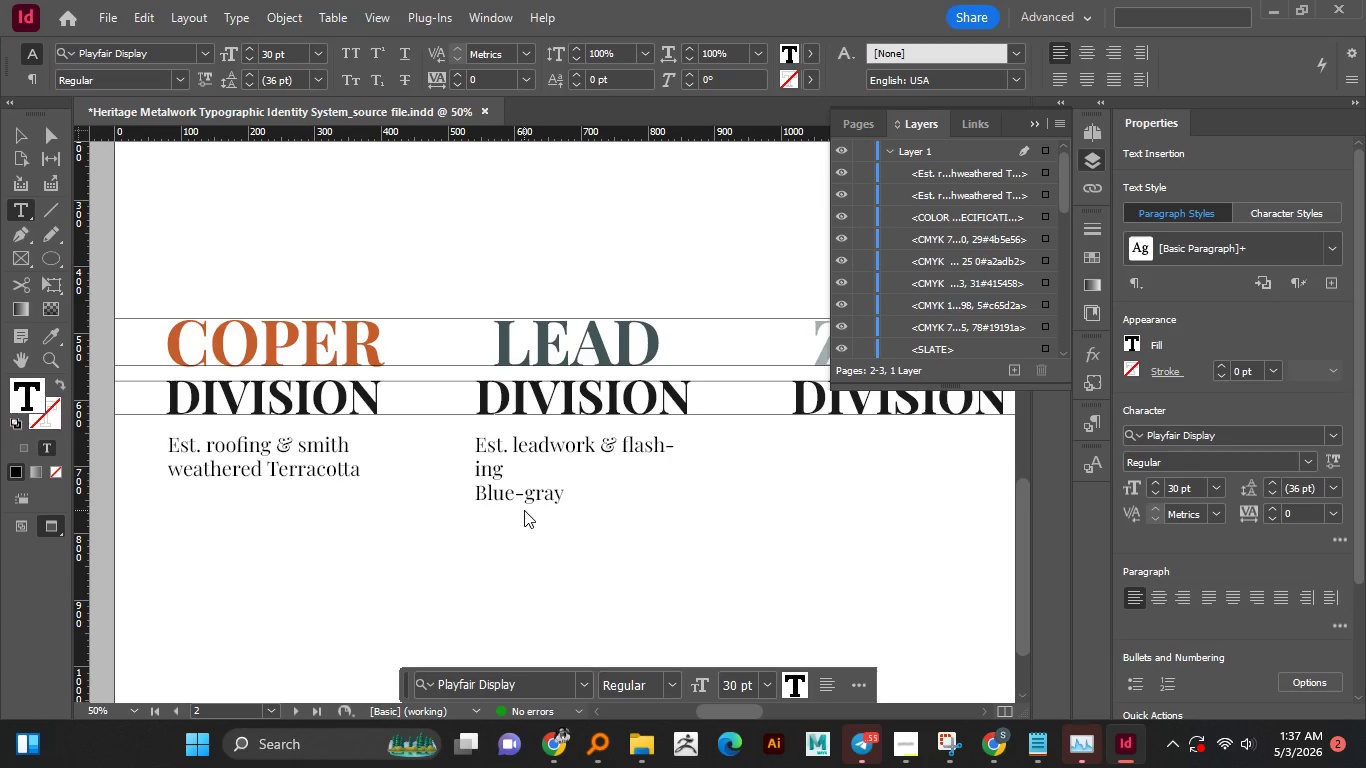 
type( slate)
 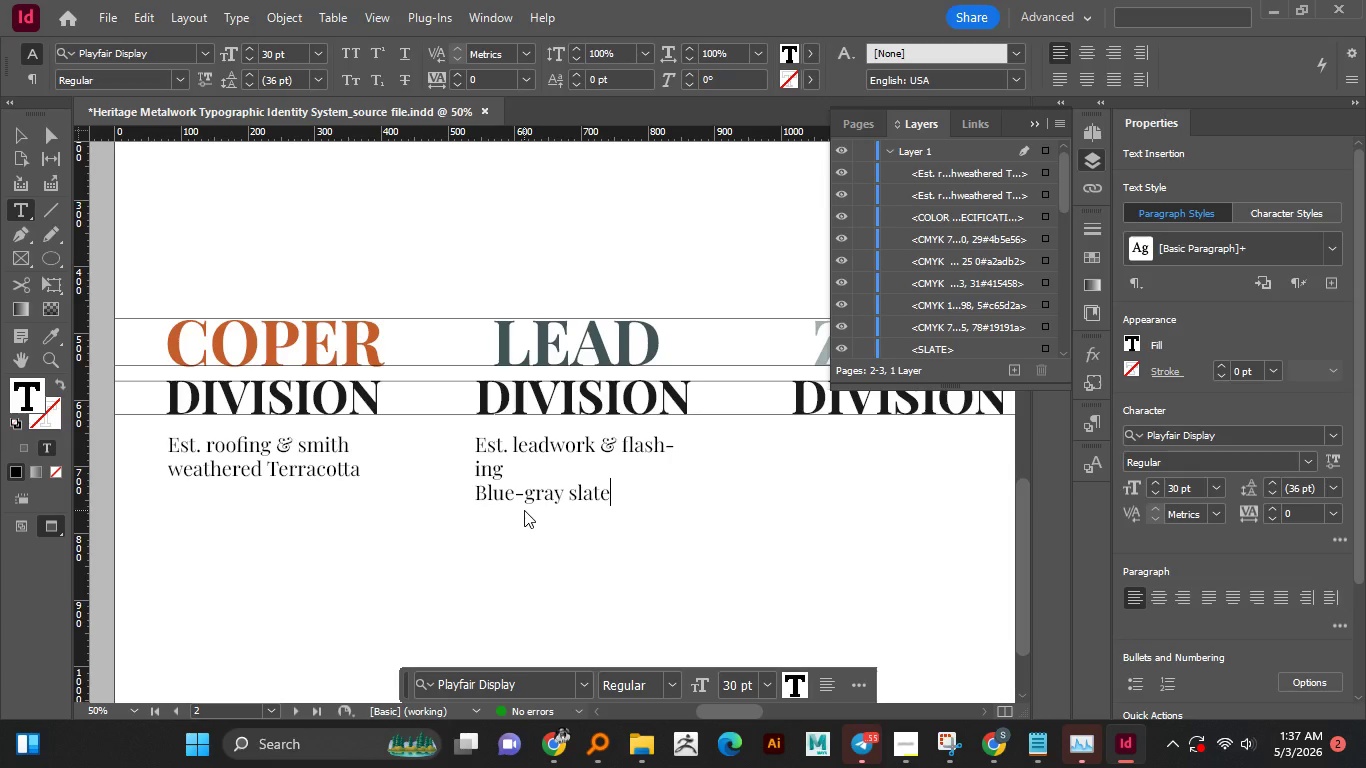 
key(ArrowLeft)
 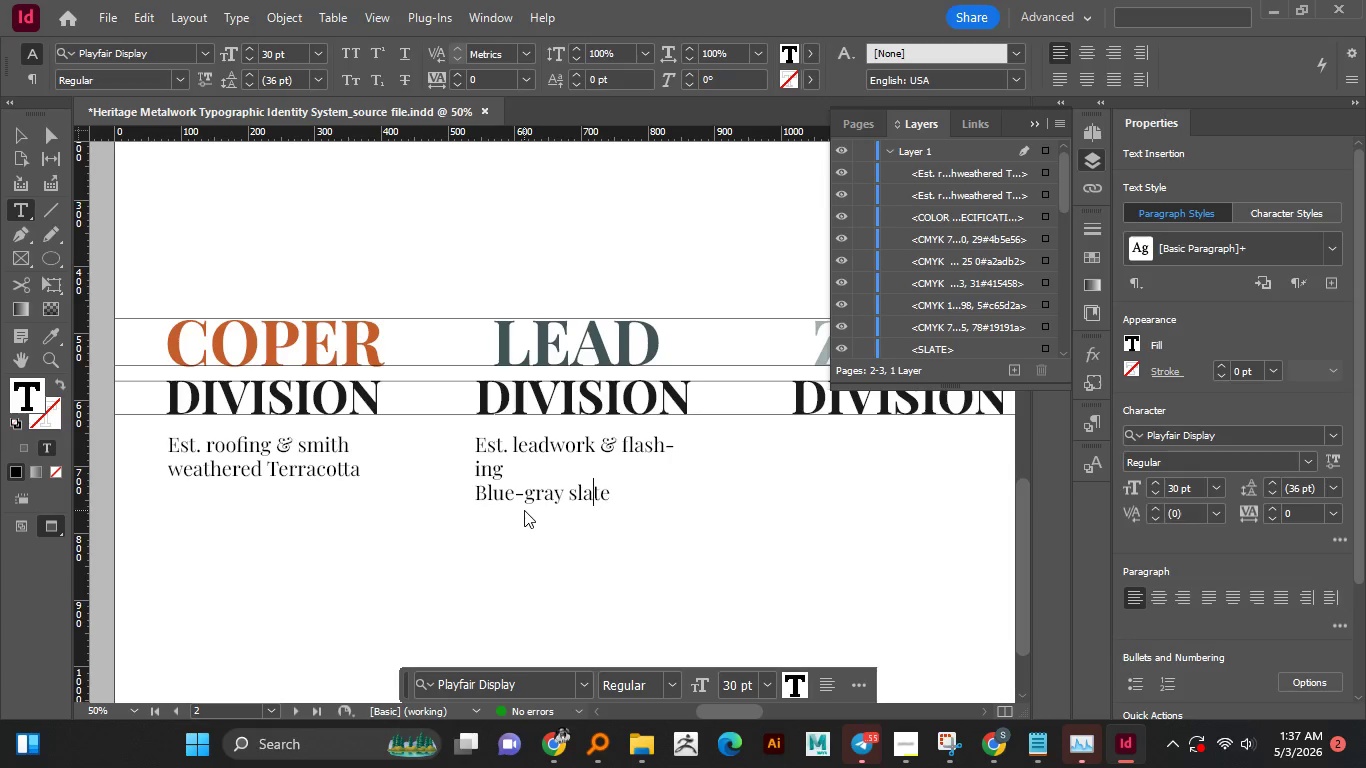 
key(ArrowLeft)
 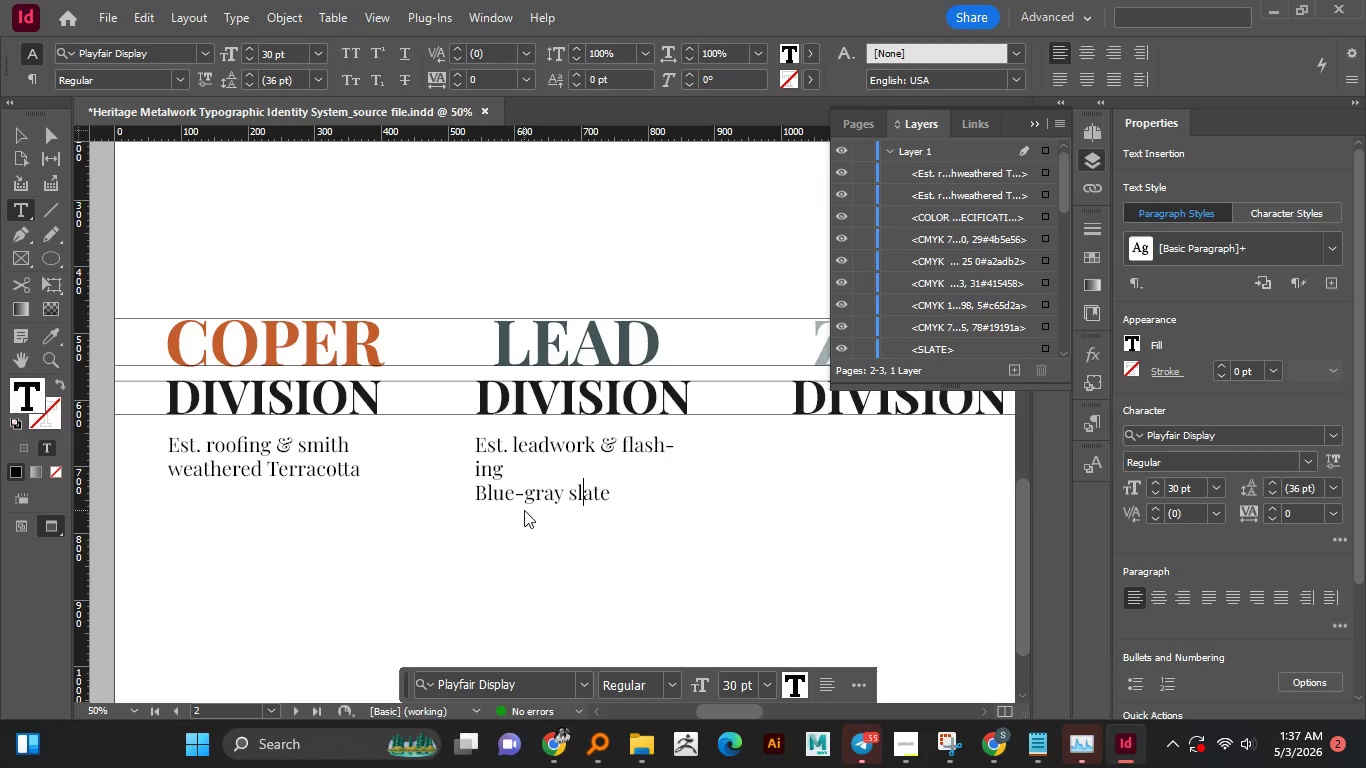 
key(ArrowLeft)
 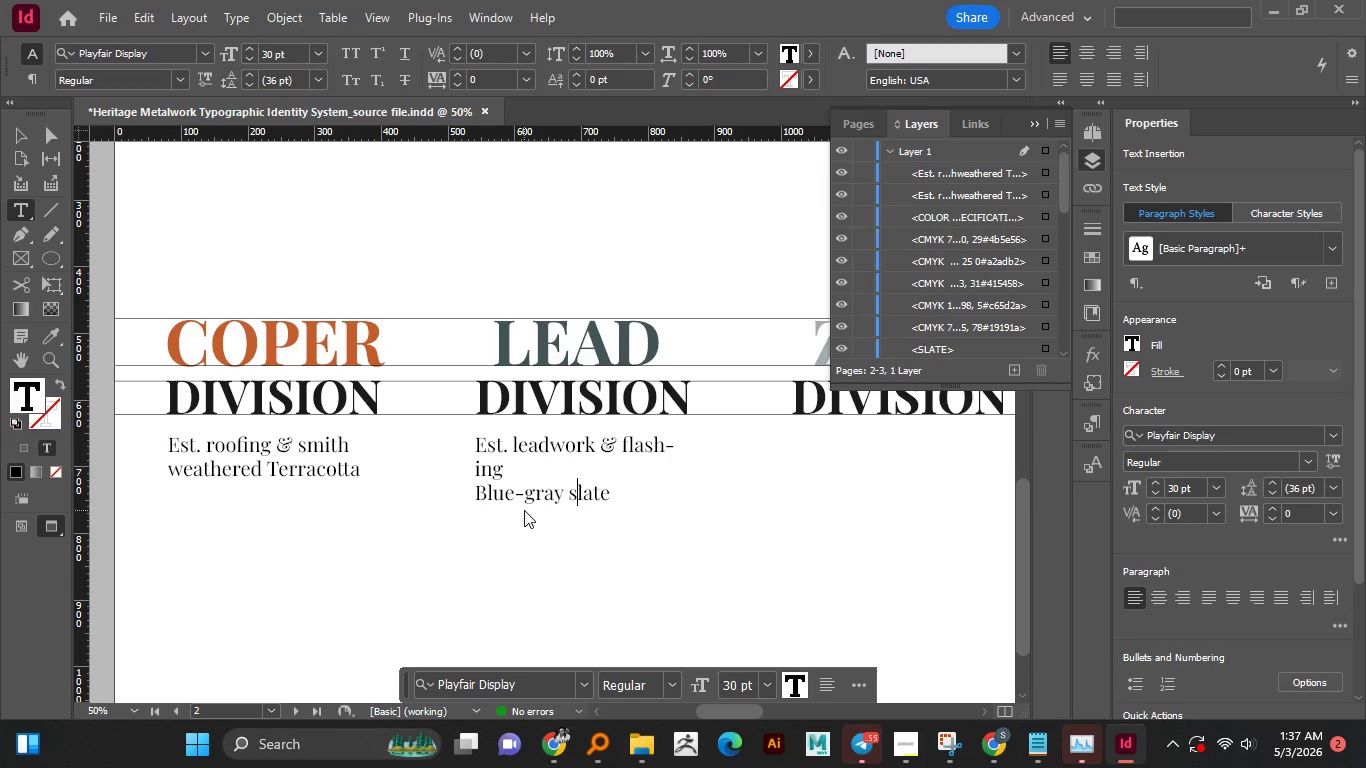 
key(ArrowLeft)
 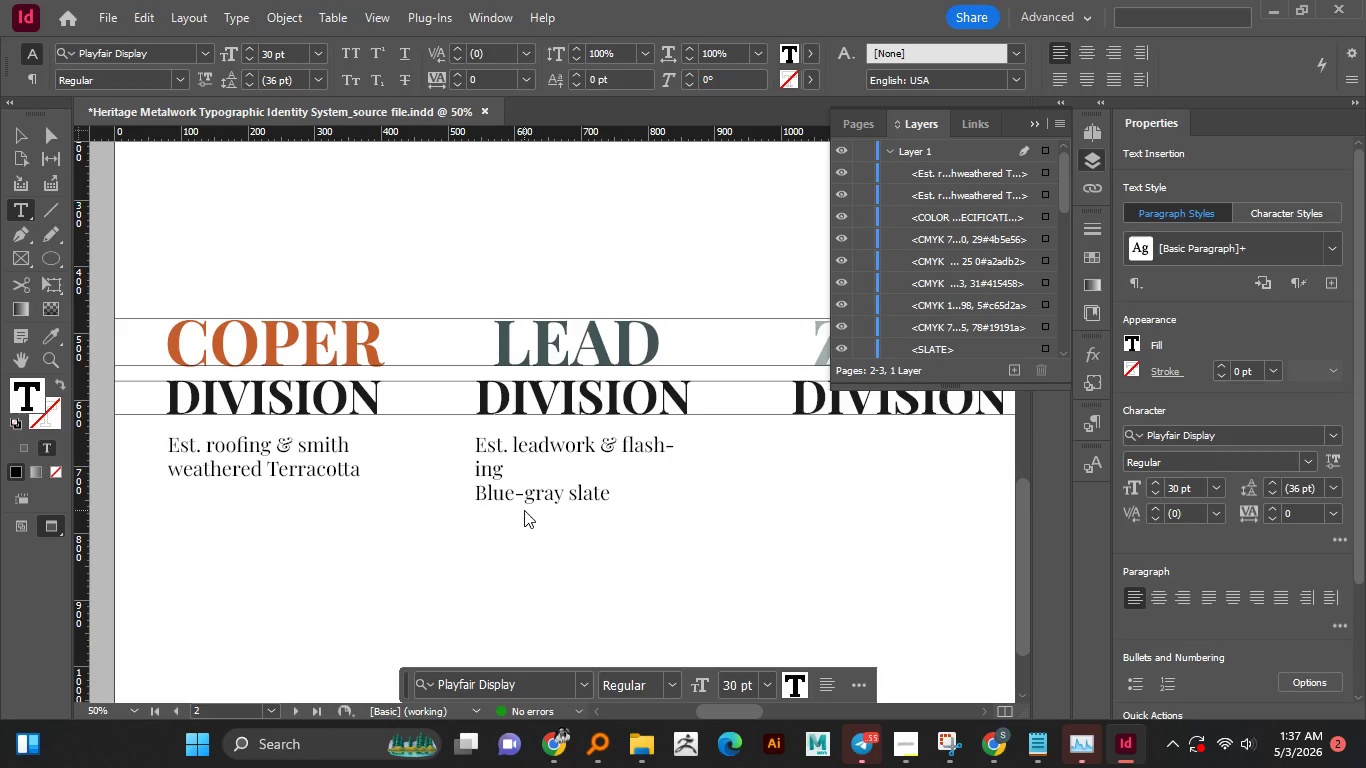 
key(Backspace)
 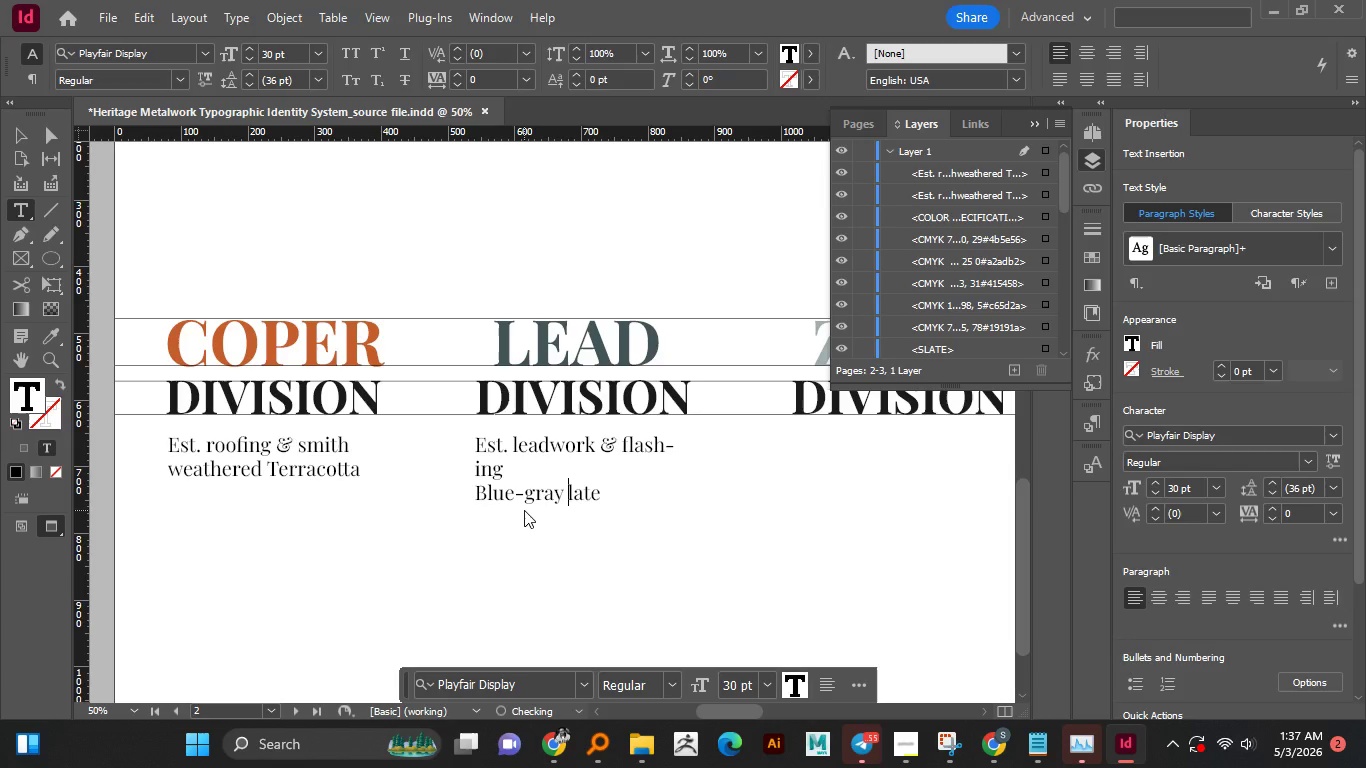 
hold_key(key=ShiftLeft, duration=0.45)
 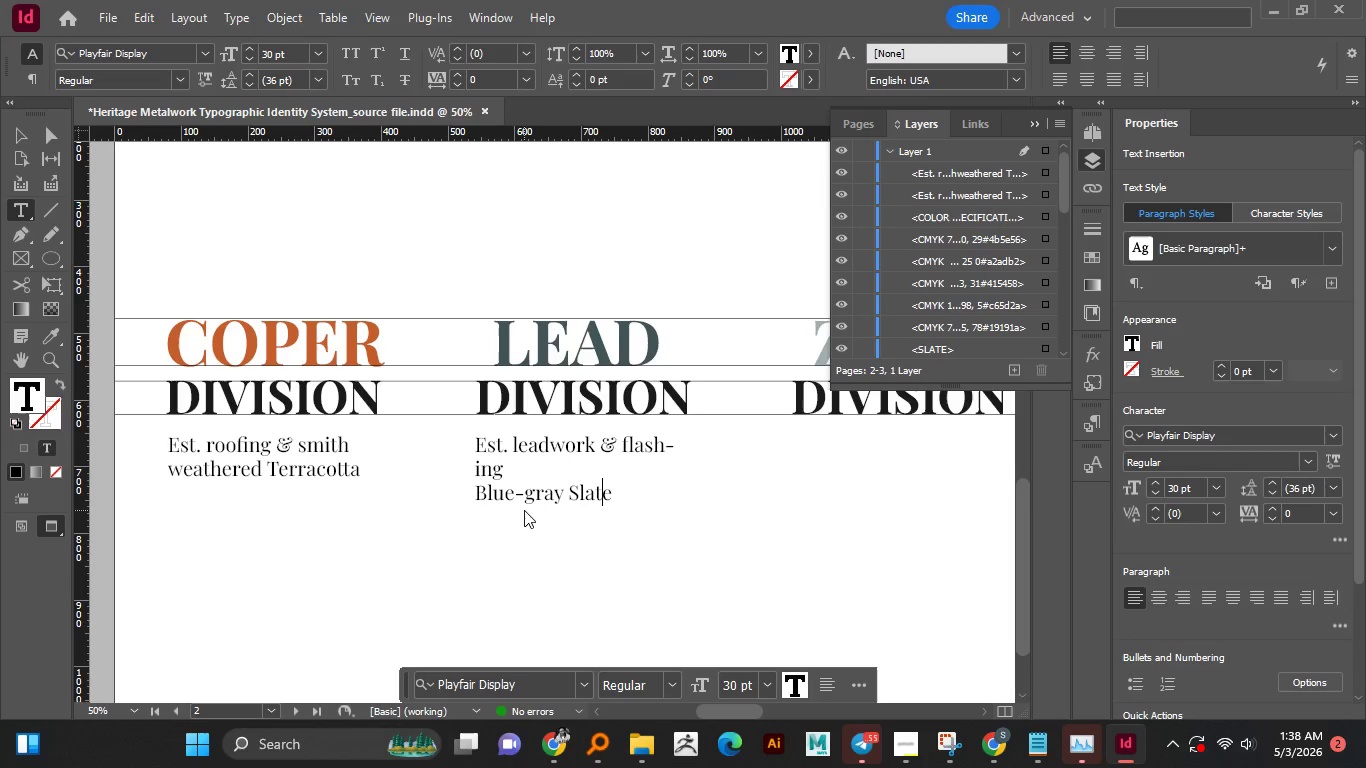 
key(S)
 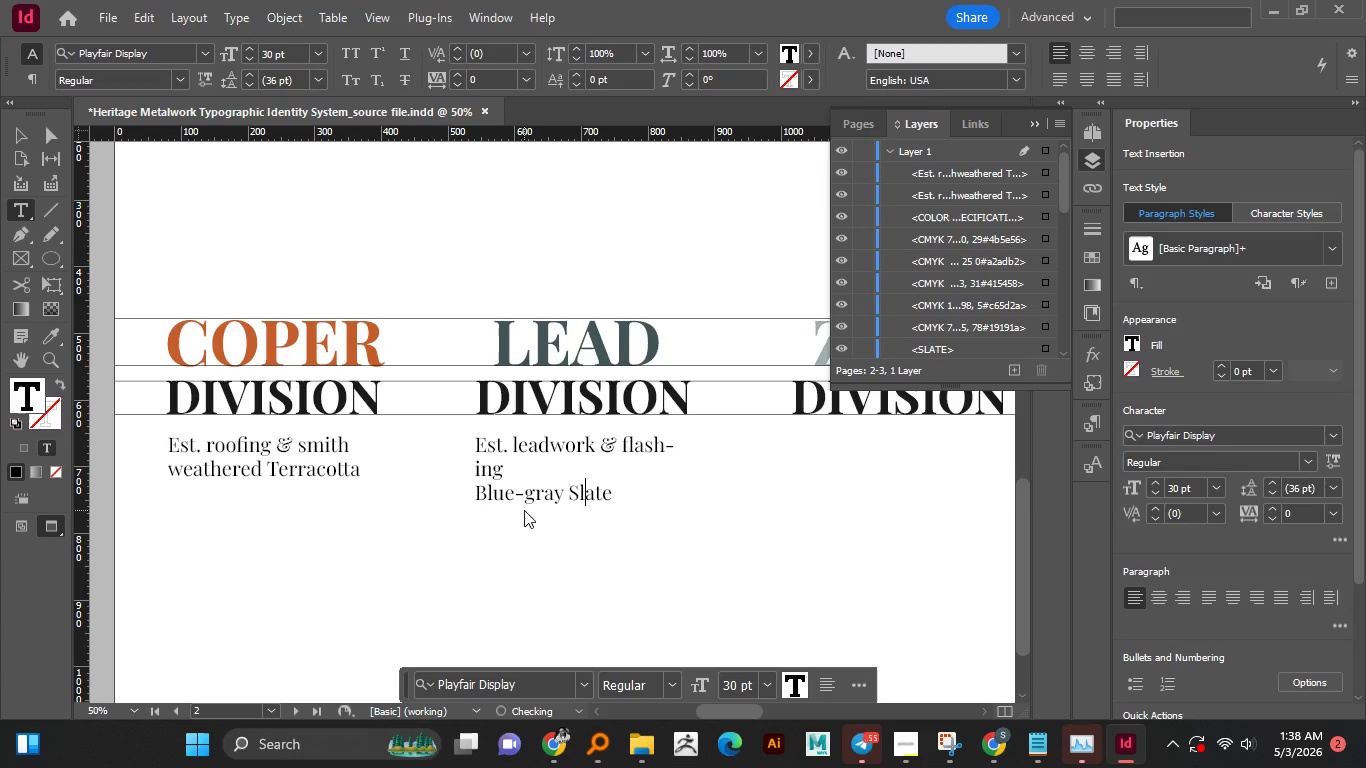 
key(ArrowRight)
 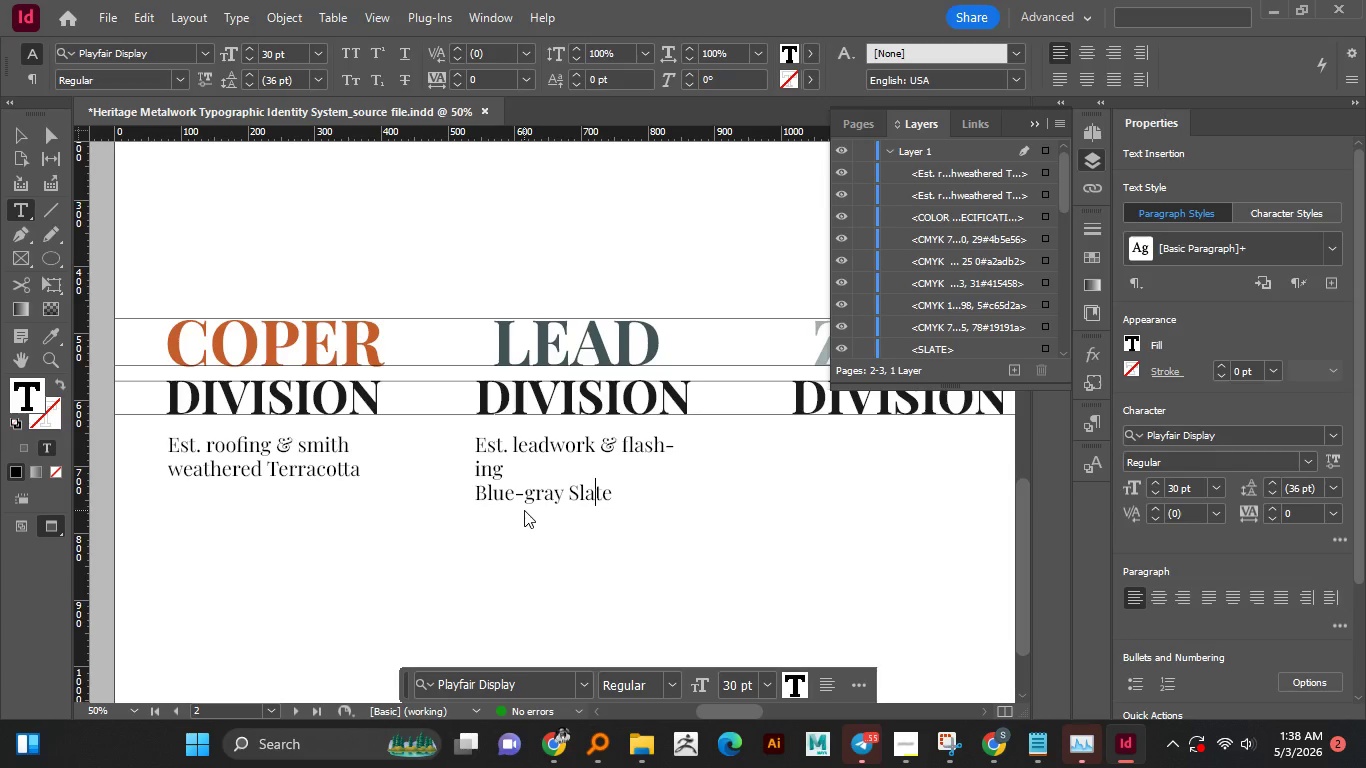 
key(ArrowRight)
 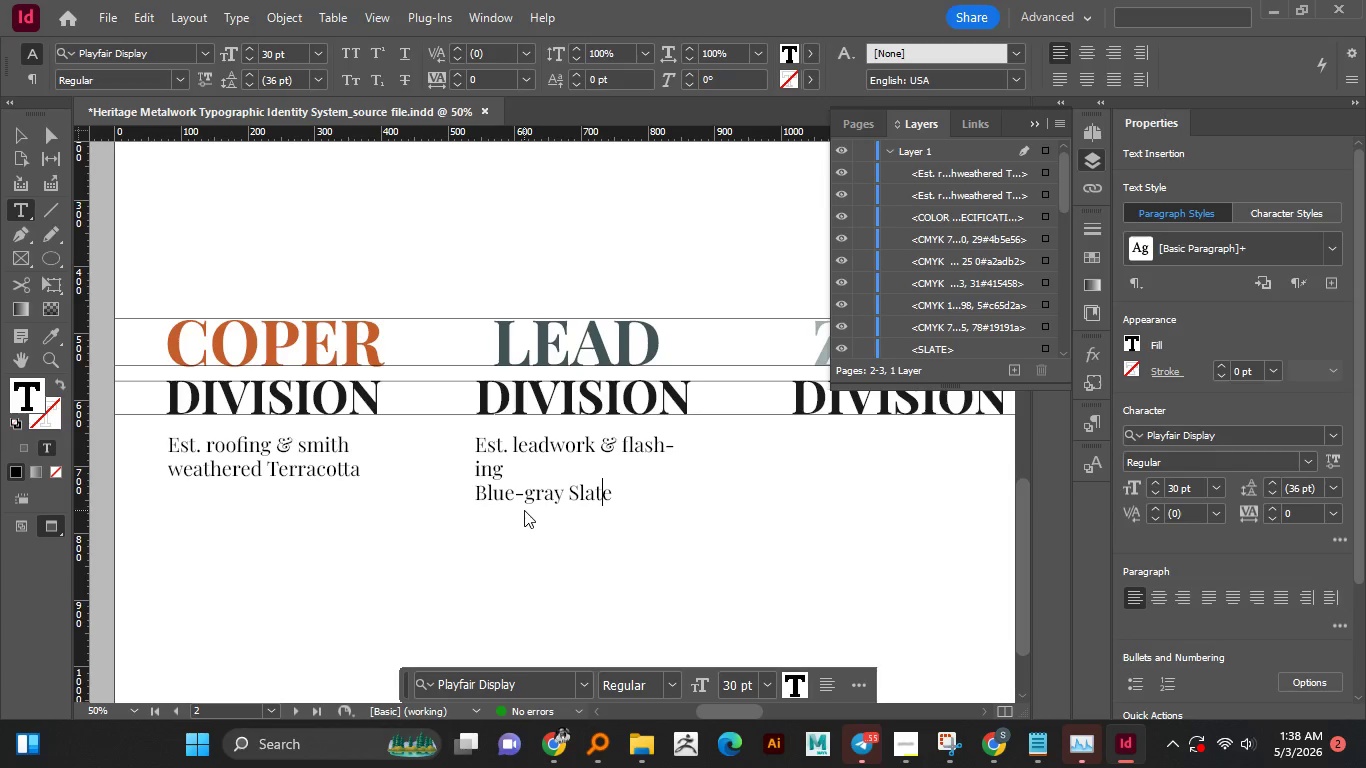 
key(ArrowRight)
 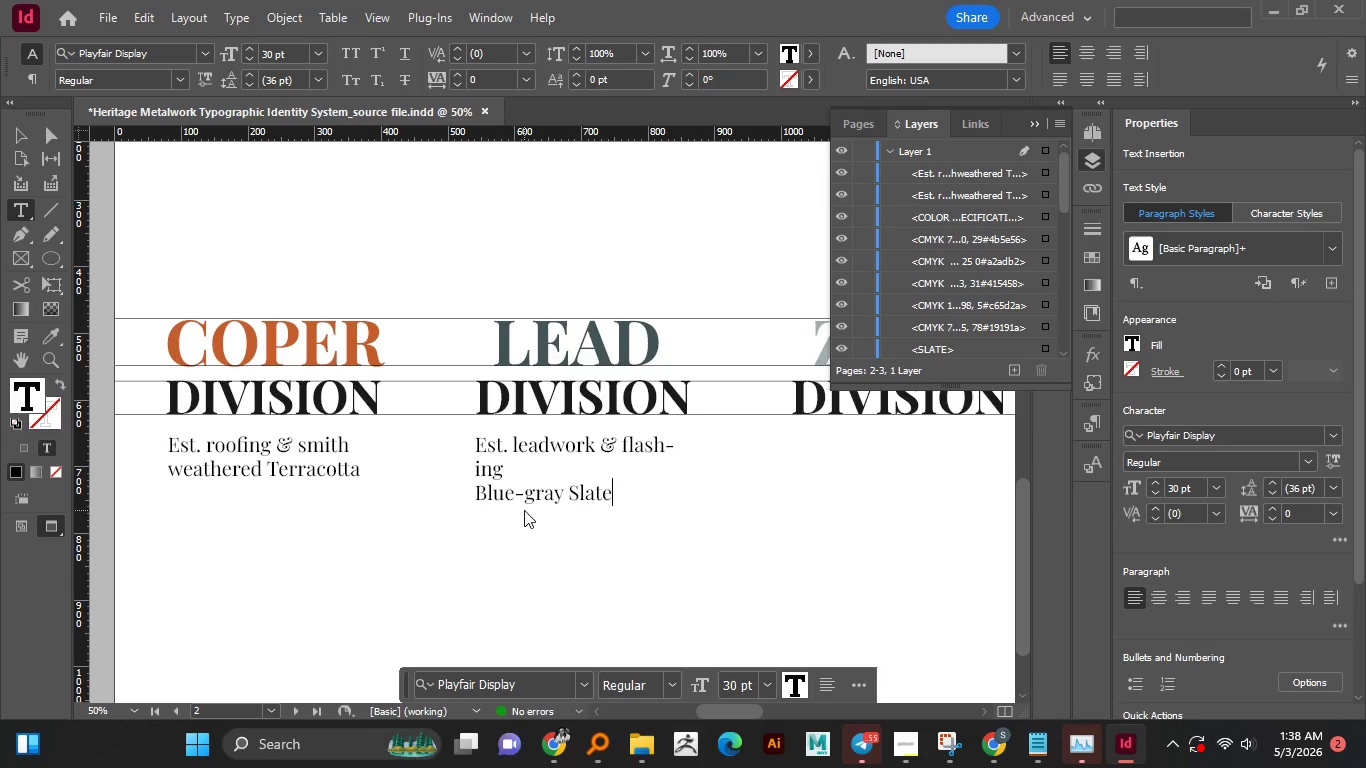 
key(ArrowRight)
 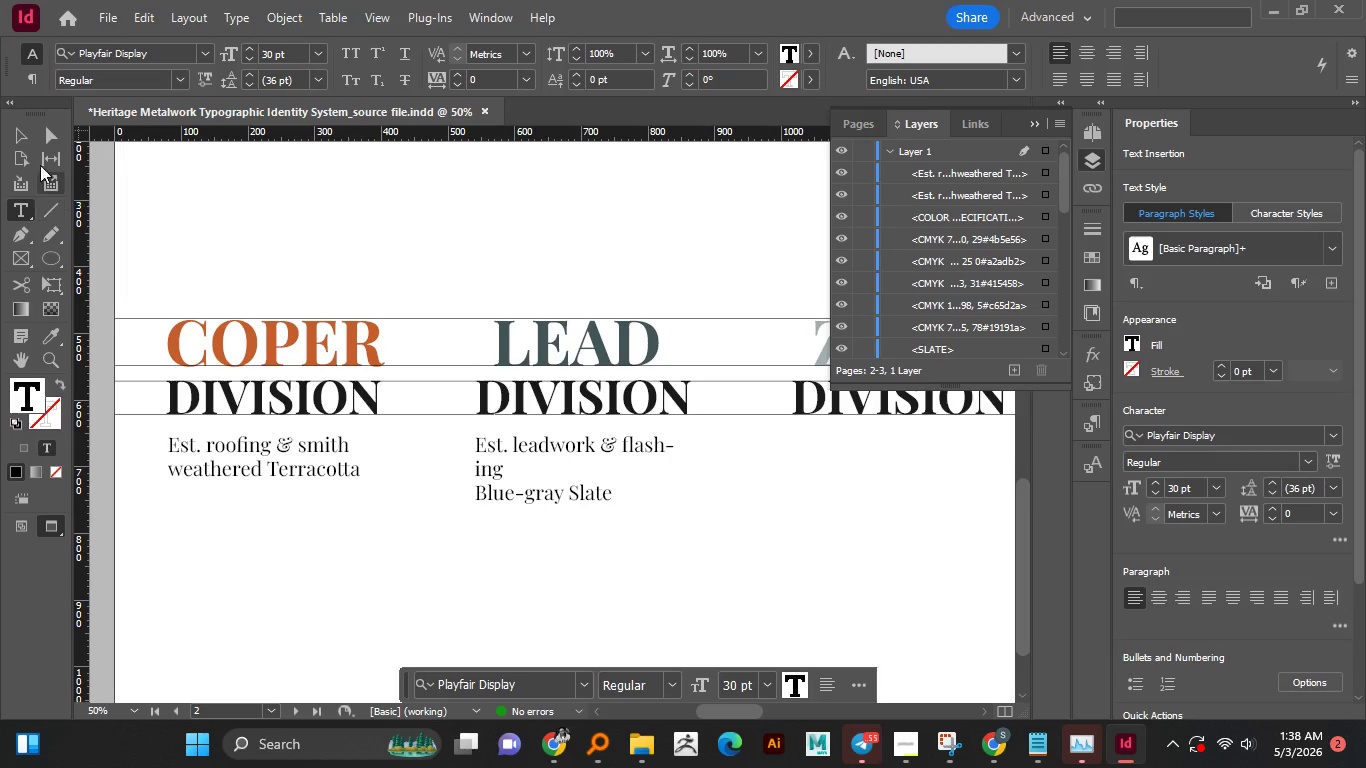 
left_click([28, 136])
 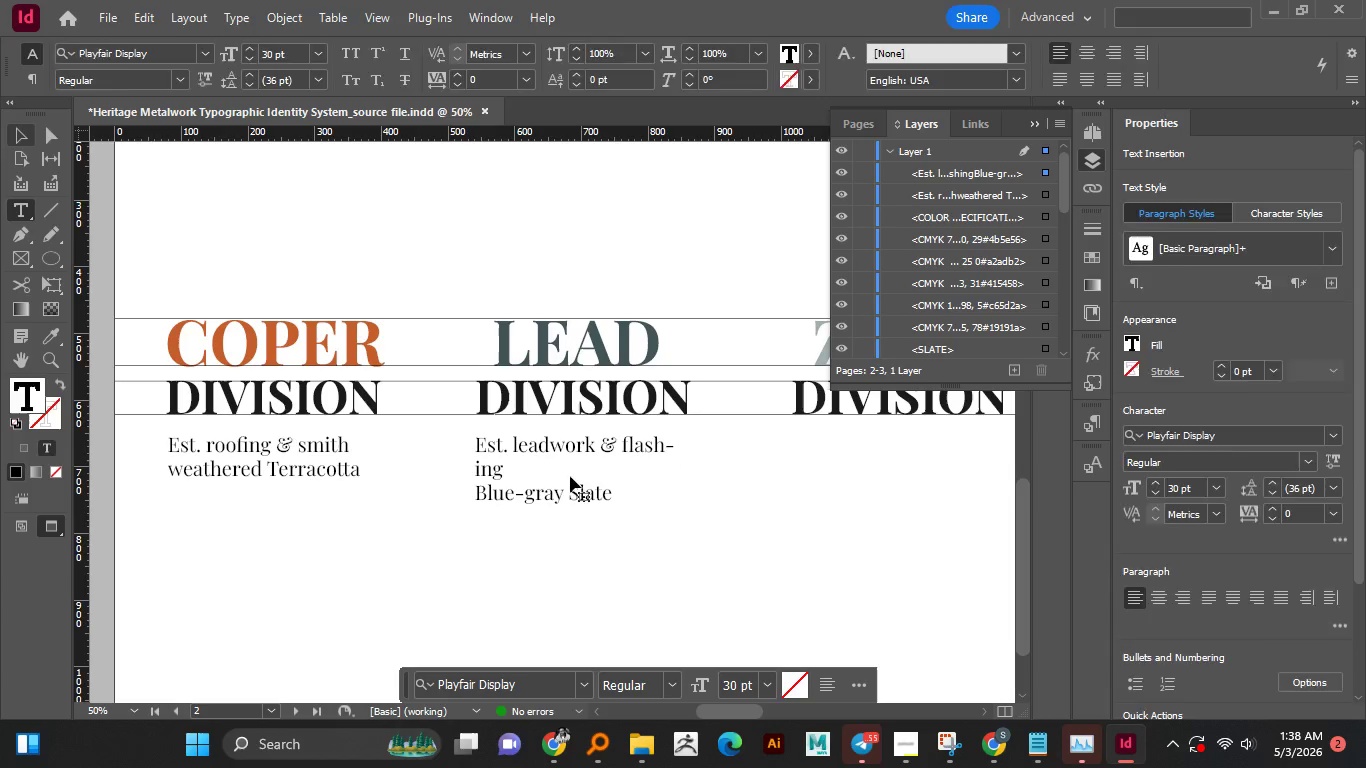 
left_click([544, 502])
 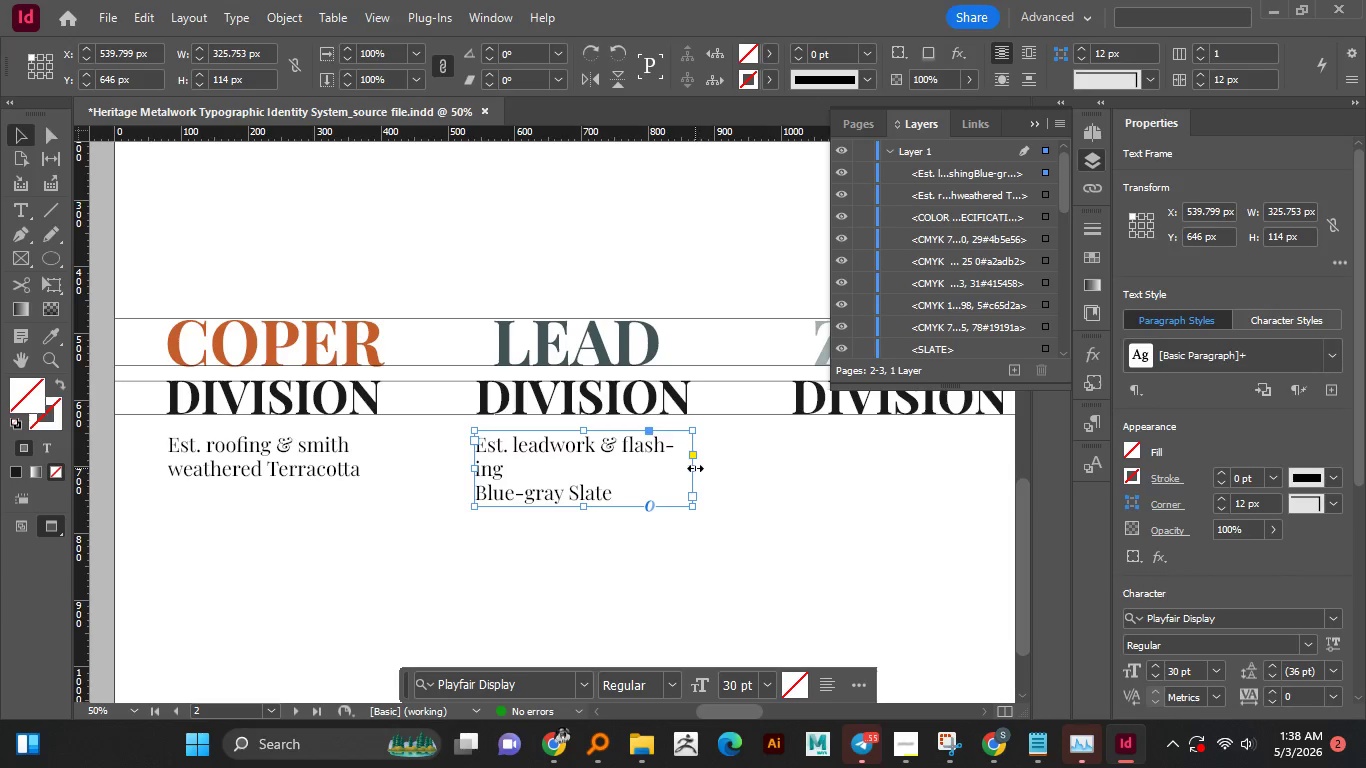 
left_click_drag(start_coordinate=[695, 468], to_coordinate=[727, 459])
 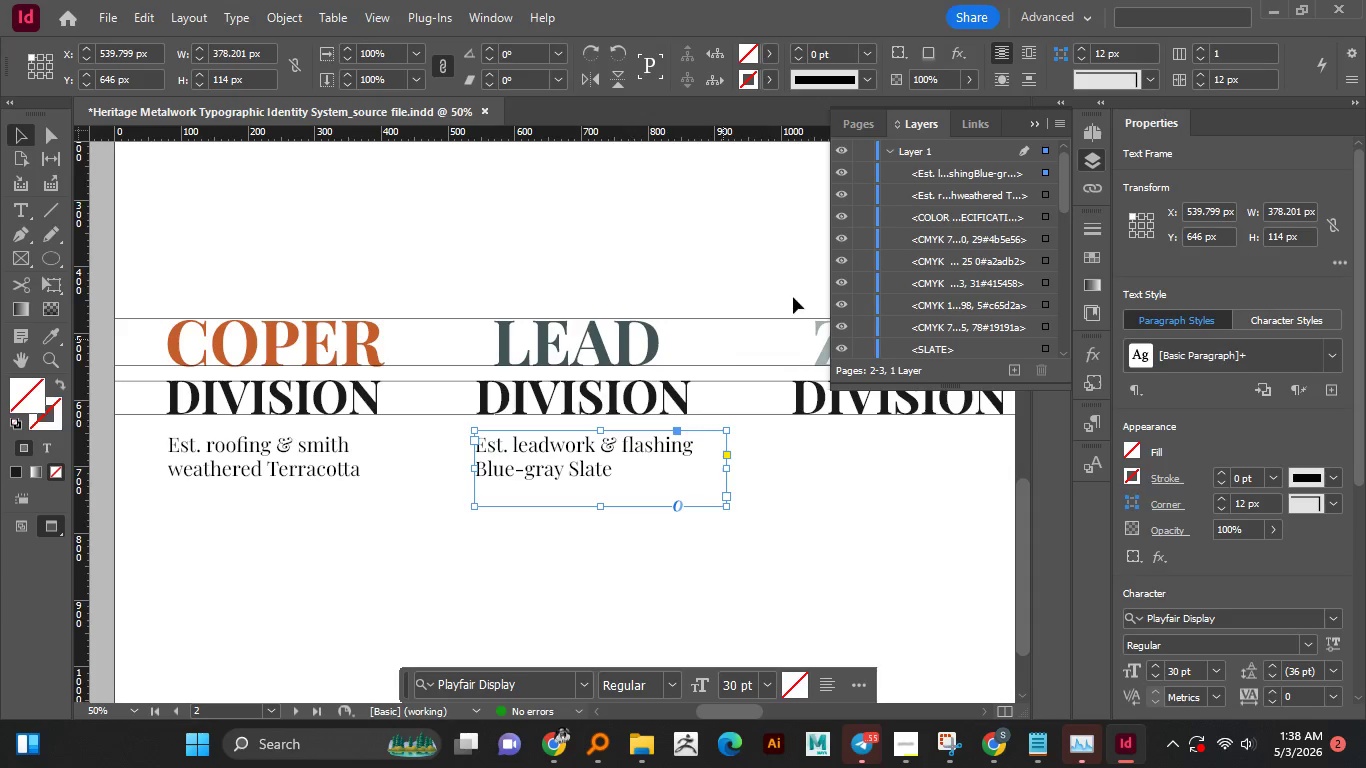 
wait(5.27)
 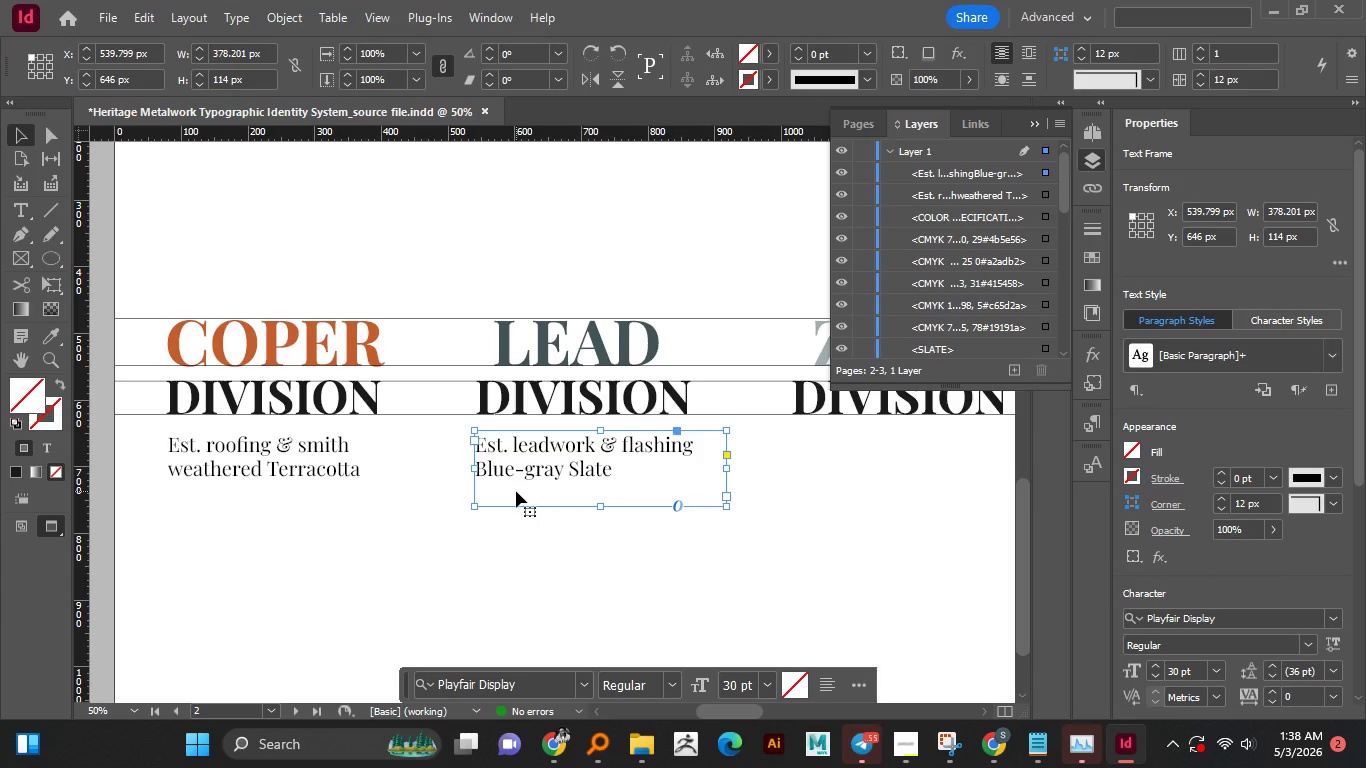 
scroll: coordinate [1178, 561], scroll_direction: down, amount: 5.0
 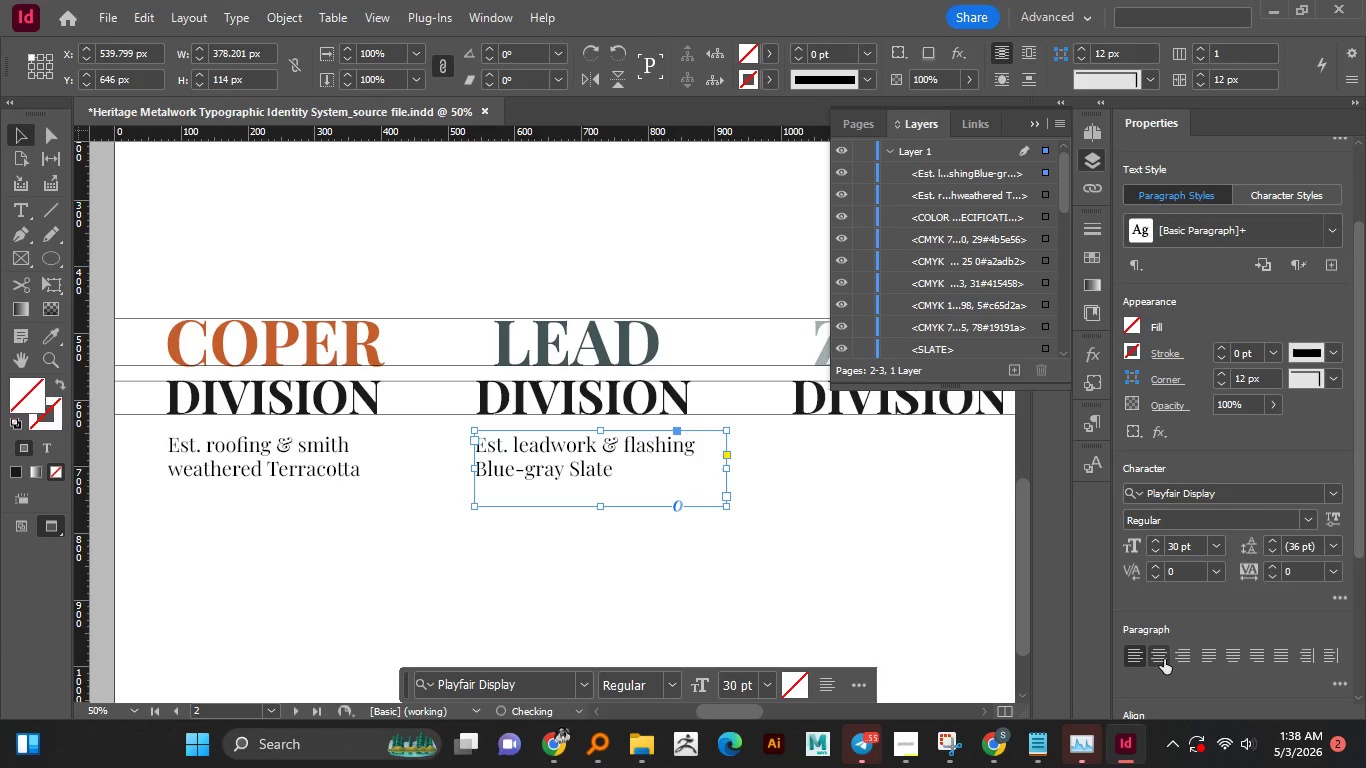 
left_click([1164, 659])
 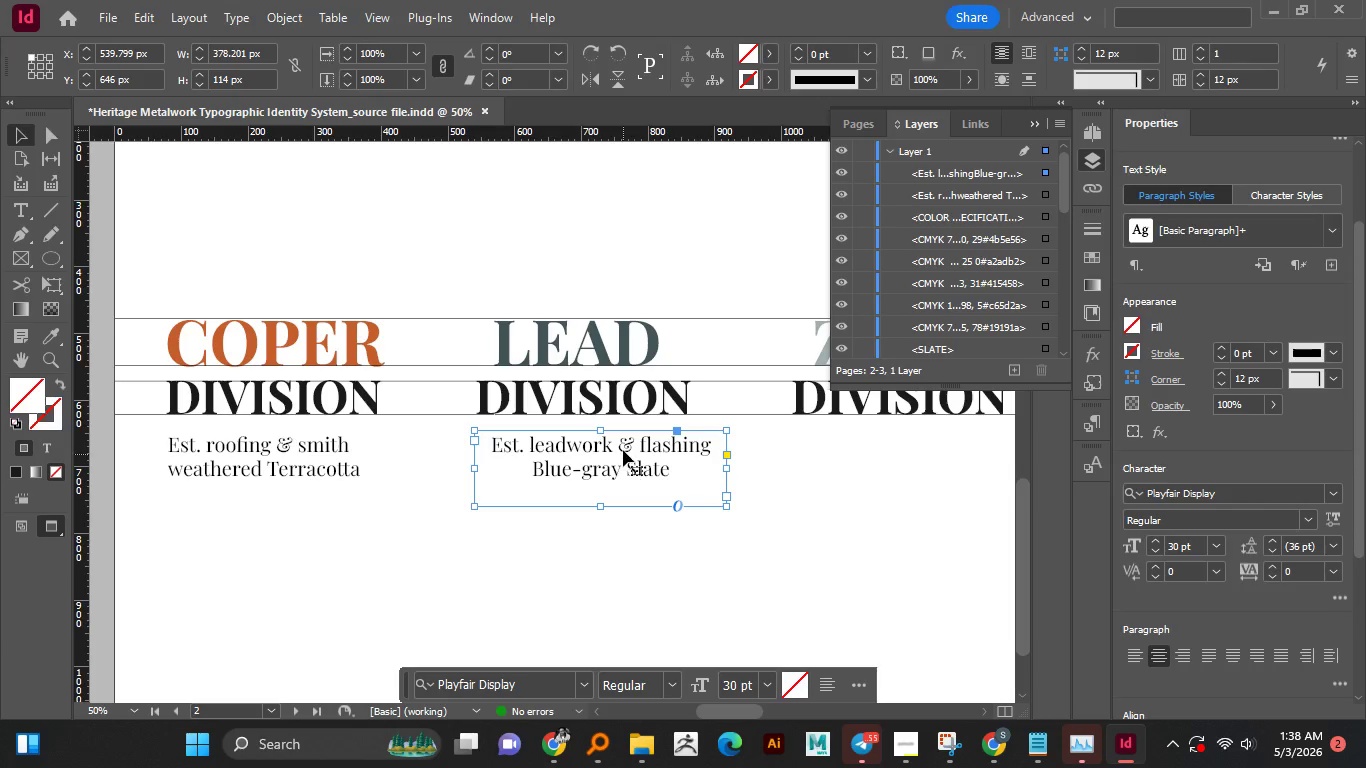 
left_click_drag(start_coordinate=[621, 448], to_coordinate=[609, 448])
 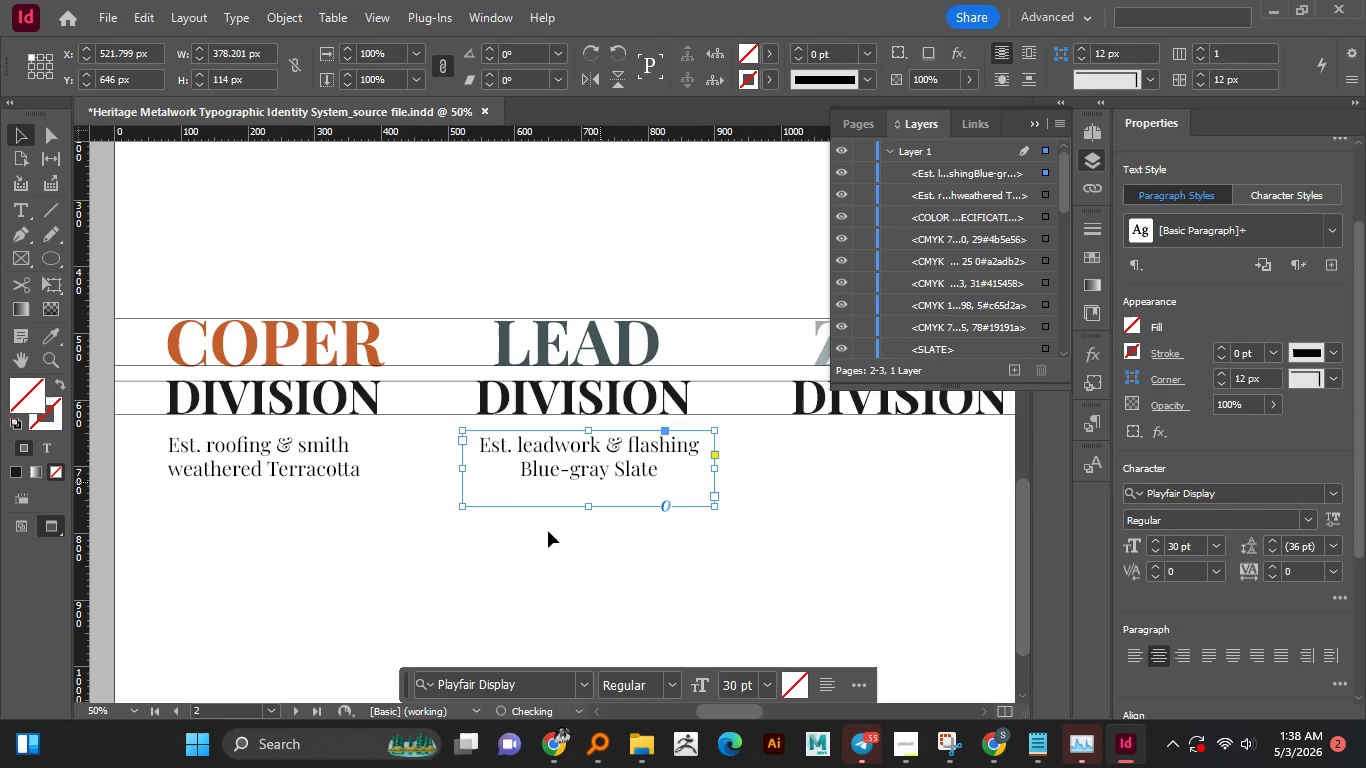 
hold_key(key=ShiftLeft, duration=0.5)
 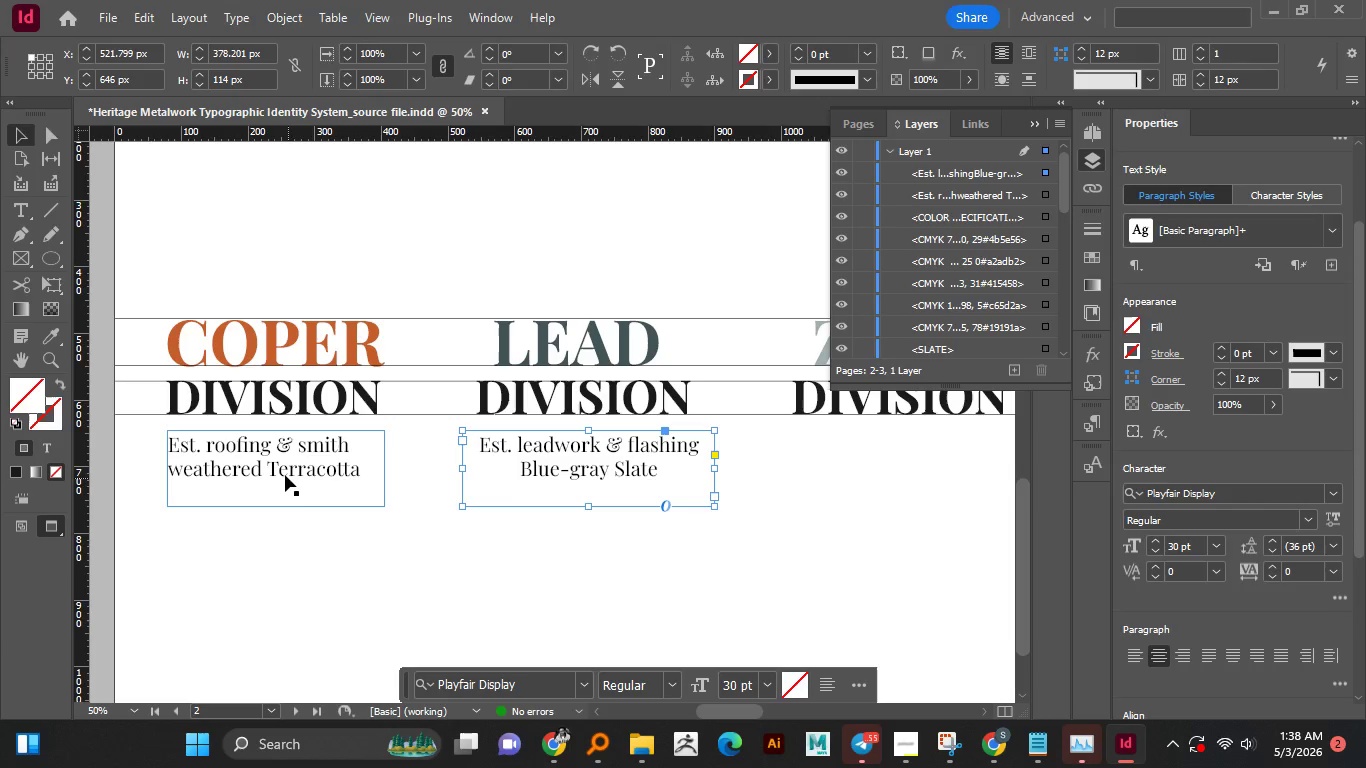 
left_click([285, 475])
 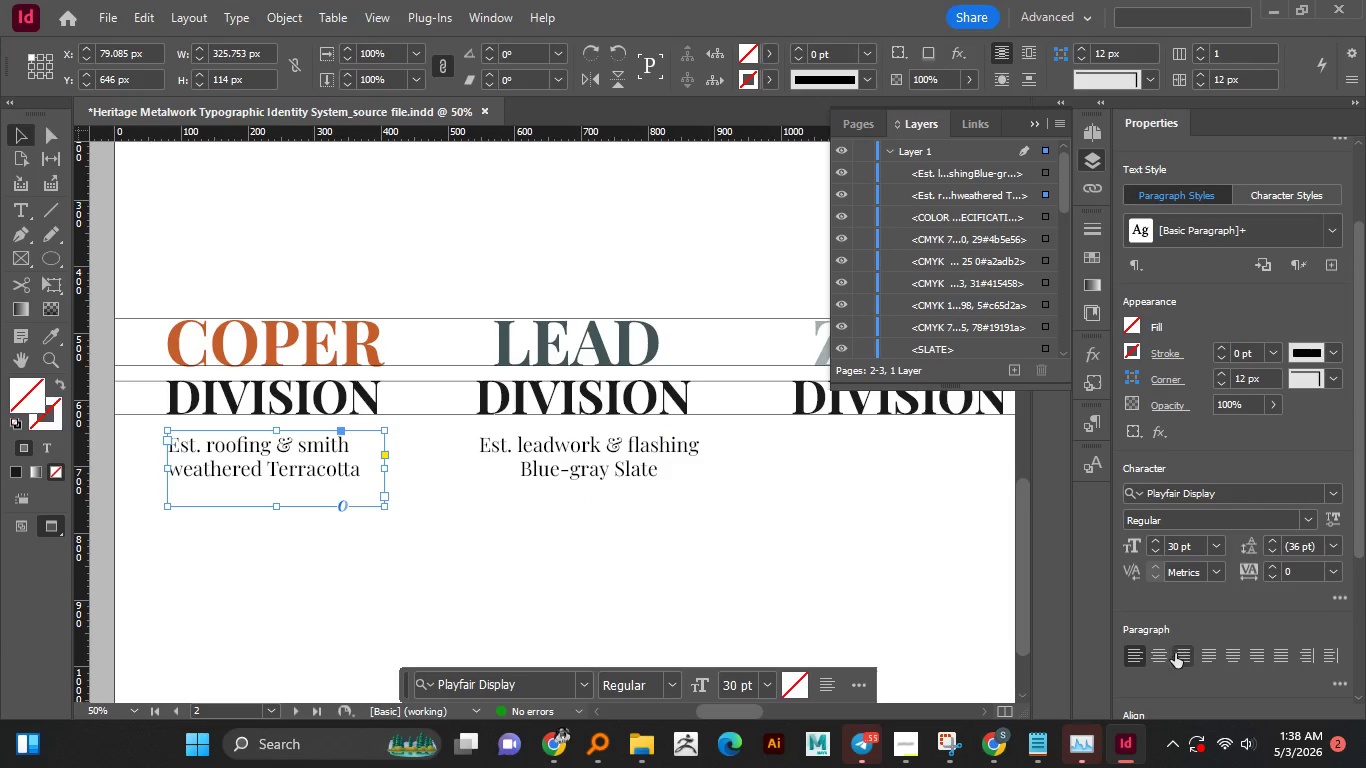 
left_click([1169, 656])
 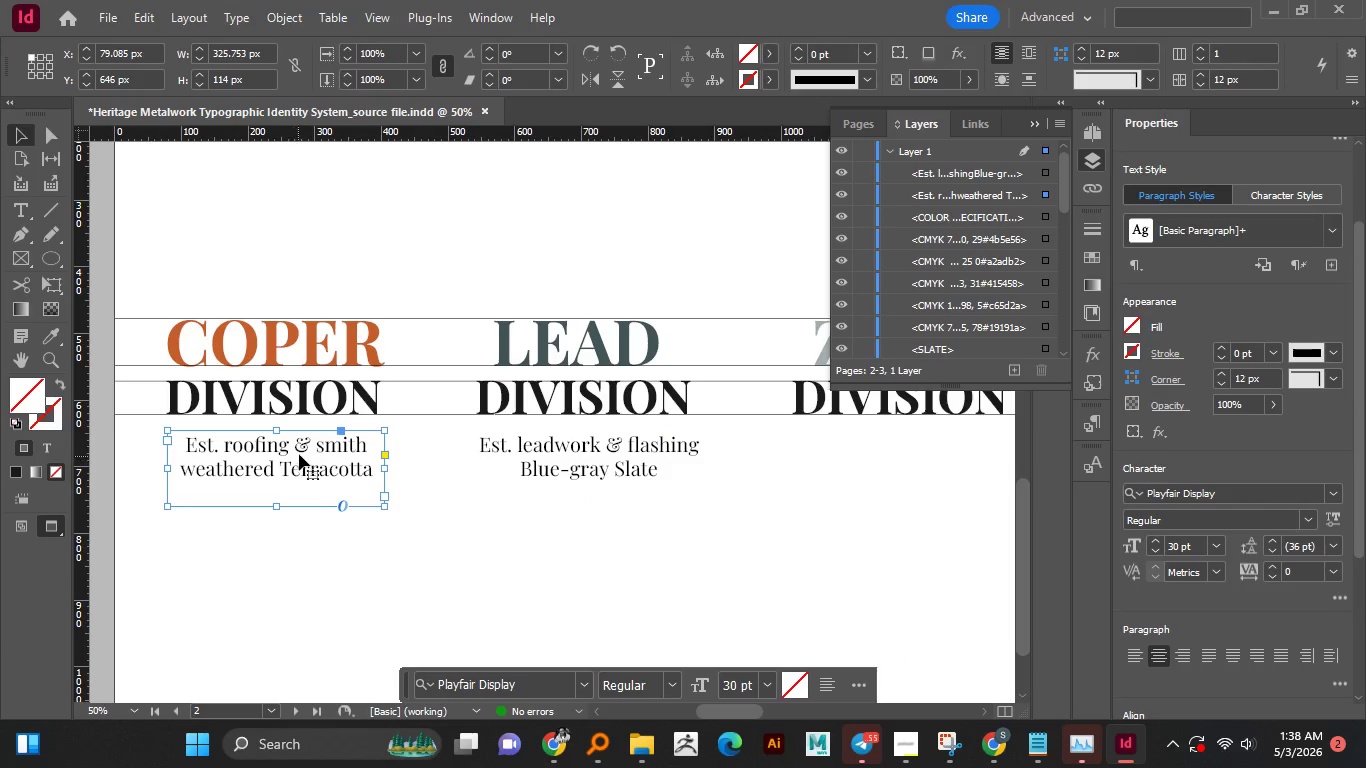 
left_click_drag(start_coordinate=[299, 452], to_coordinate=[293, 452])
 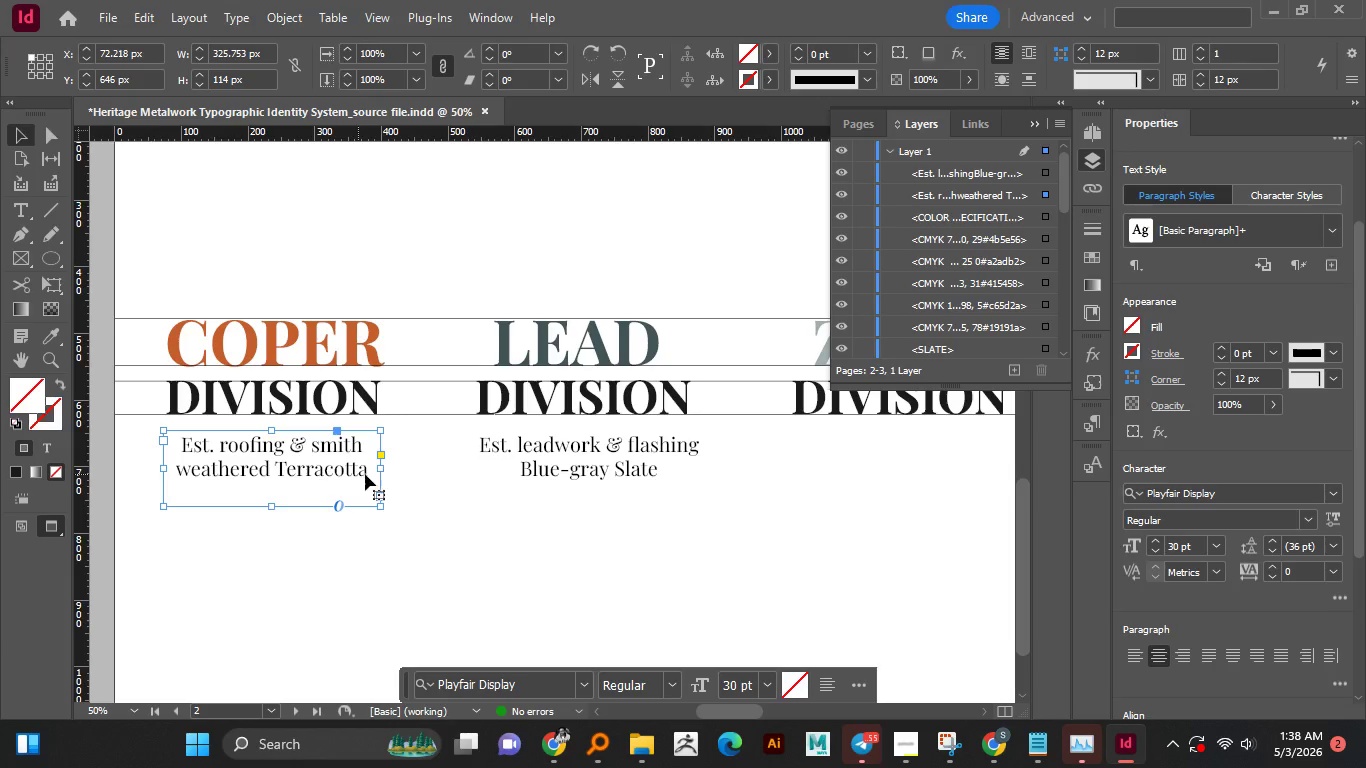 
hold_key(key=ShiftLeft, duration=0.47)
 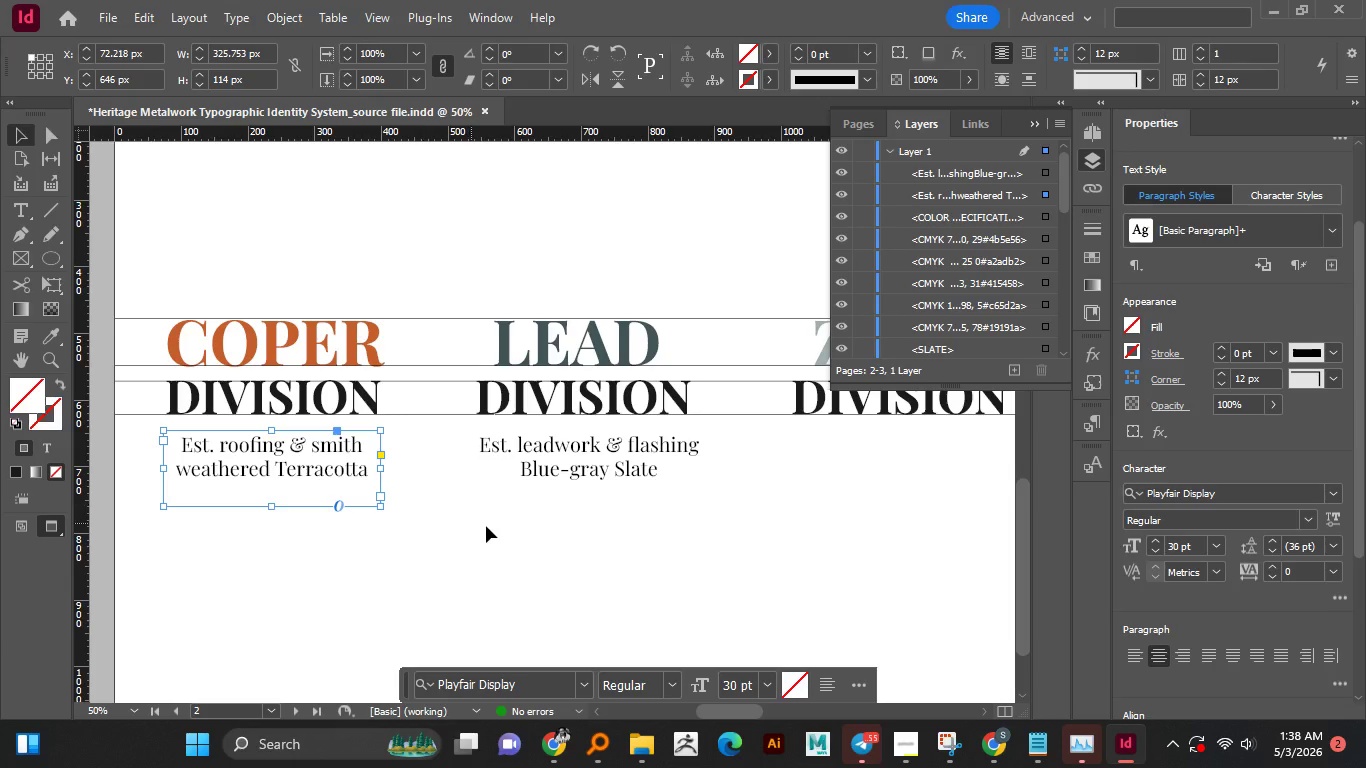 
left_click([488, 526])
 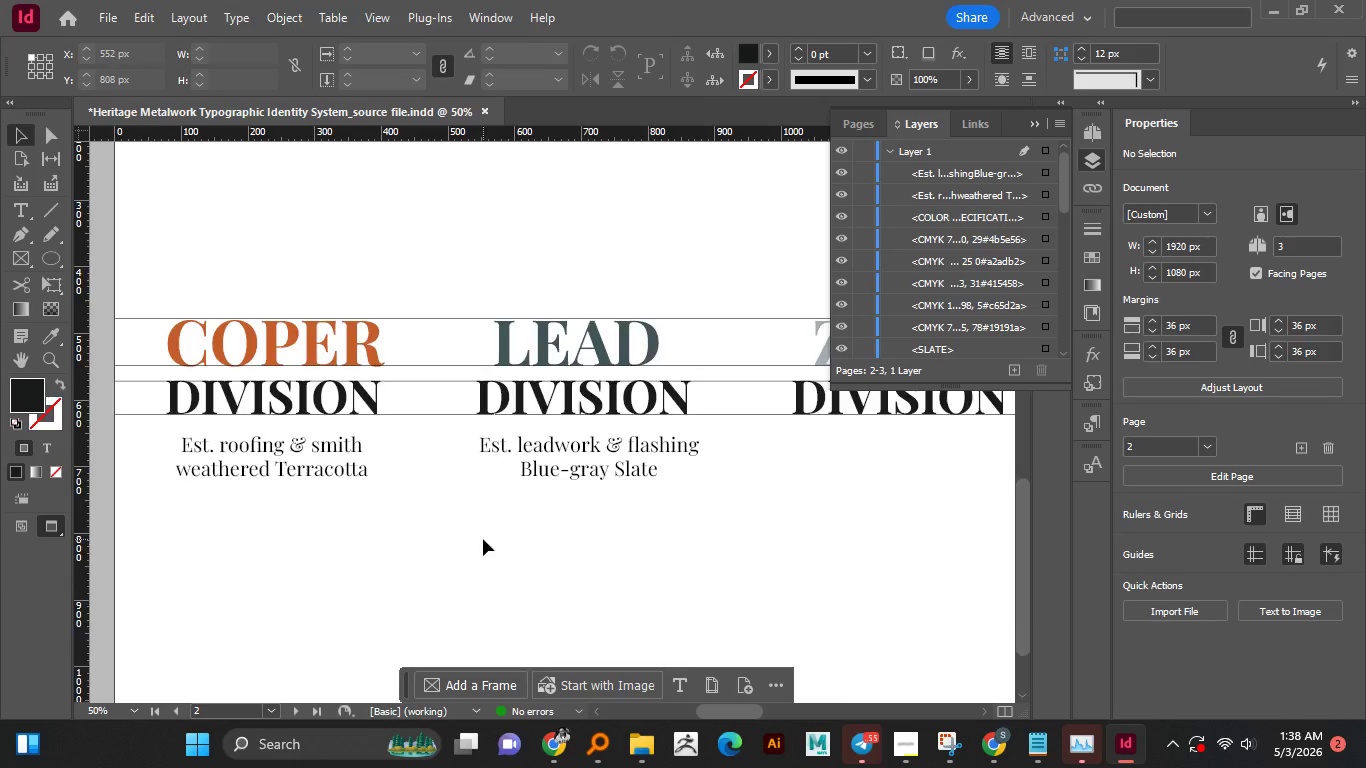 
hold_key(key=AltLeft, duration=1.51)
 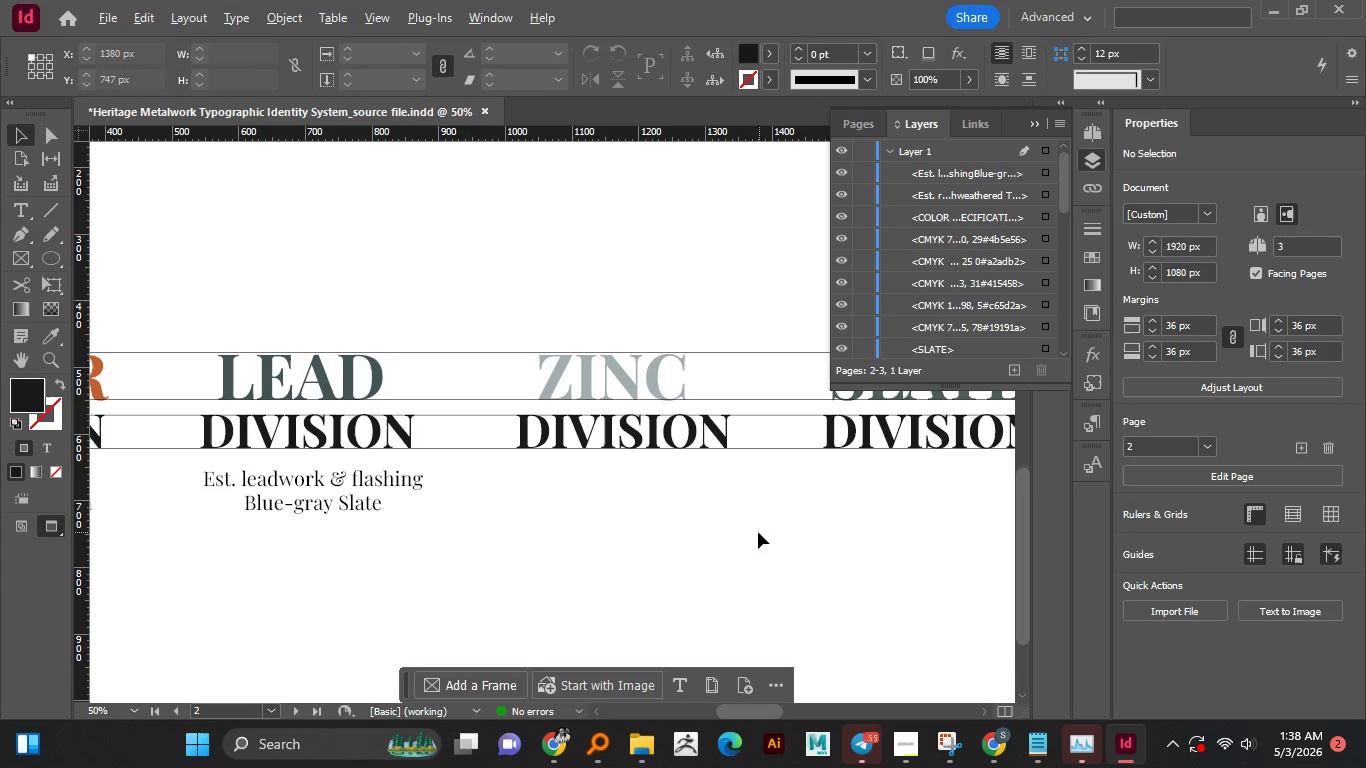 
scroll: coordinate [483, 539], scroll_direction: up, amount: 1.0
 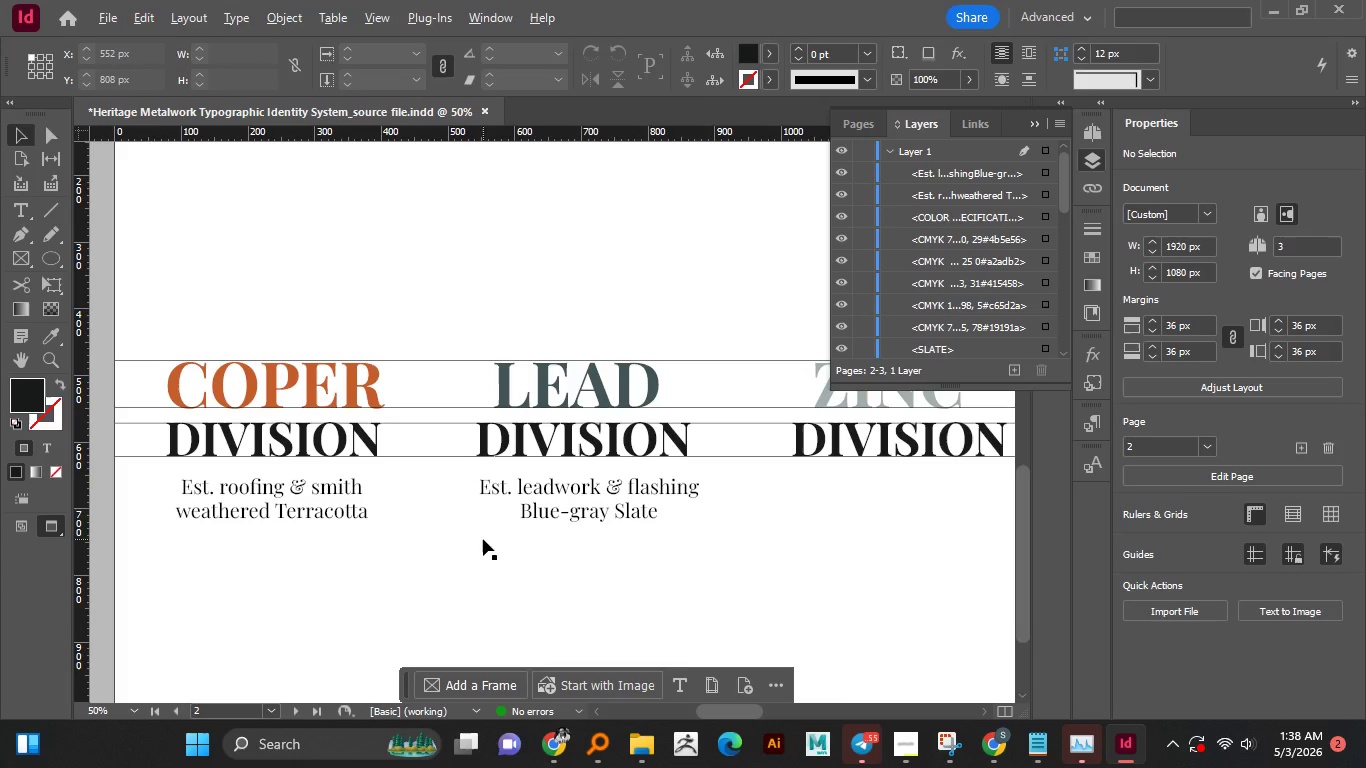 
scroll: coordinate [483, 539], scroll_direction: down, amount: 1.0
 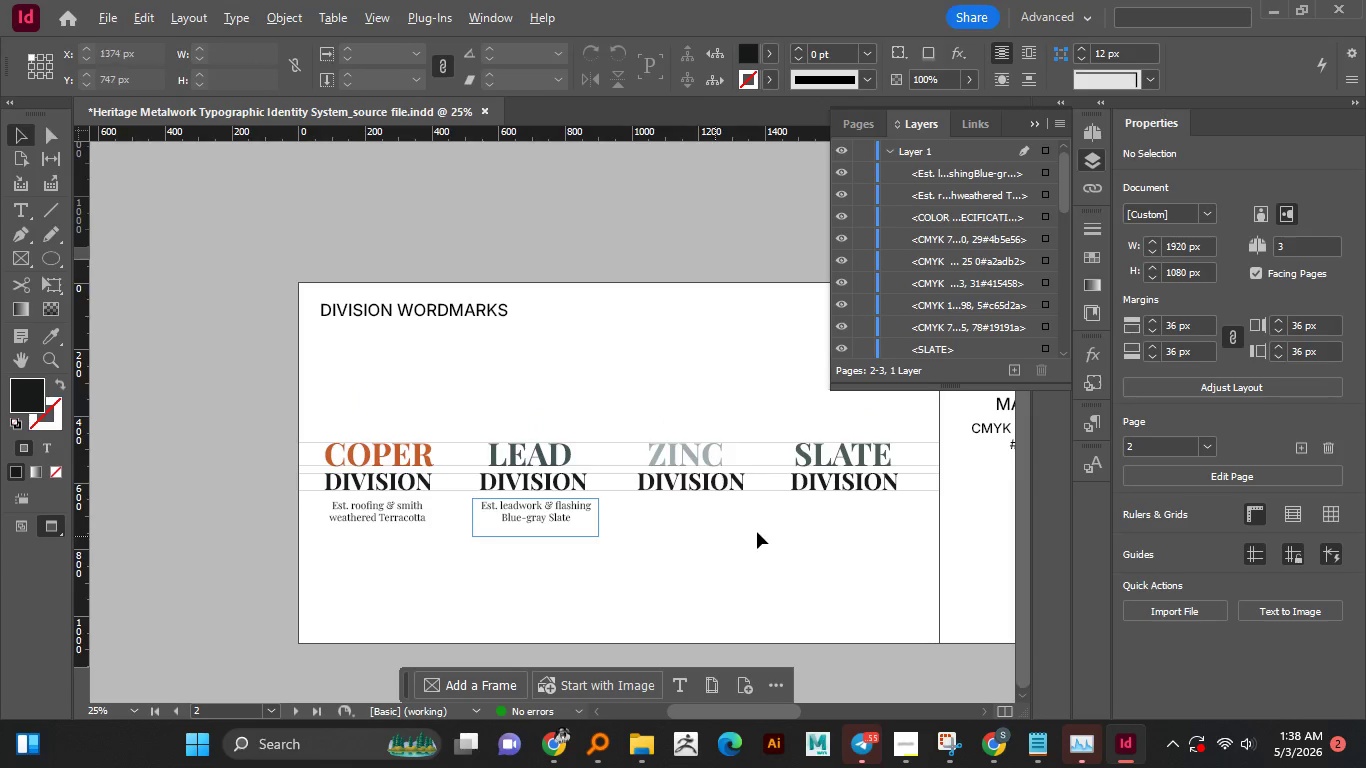 
hold_key(key=AltLeft, duration=0.58)
scroll: coordinate [759, 532], scroll_direction: up, amount: 1.0
 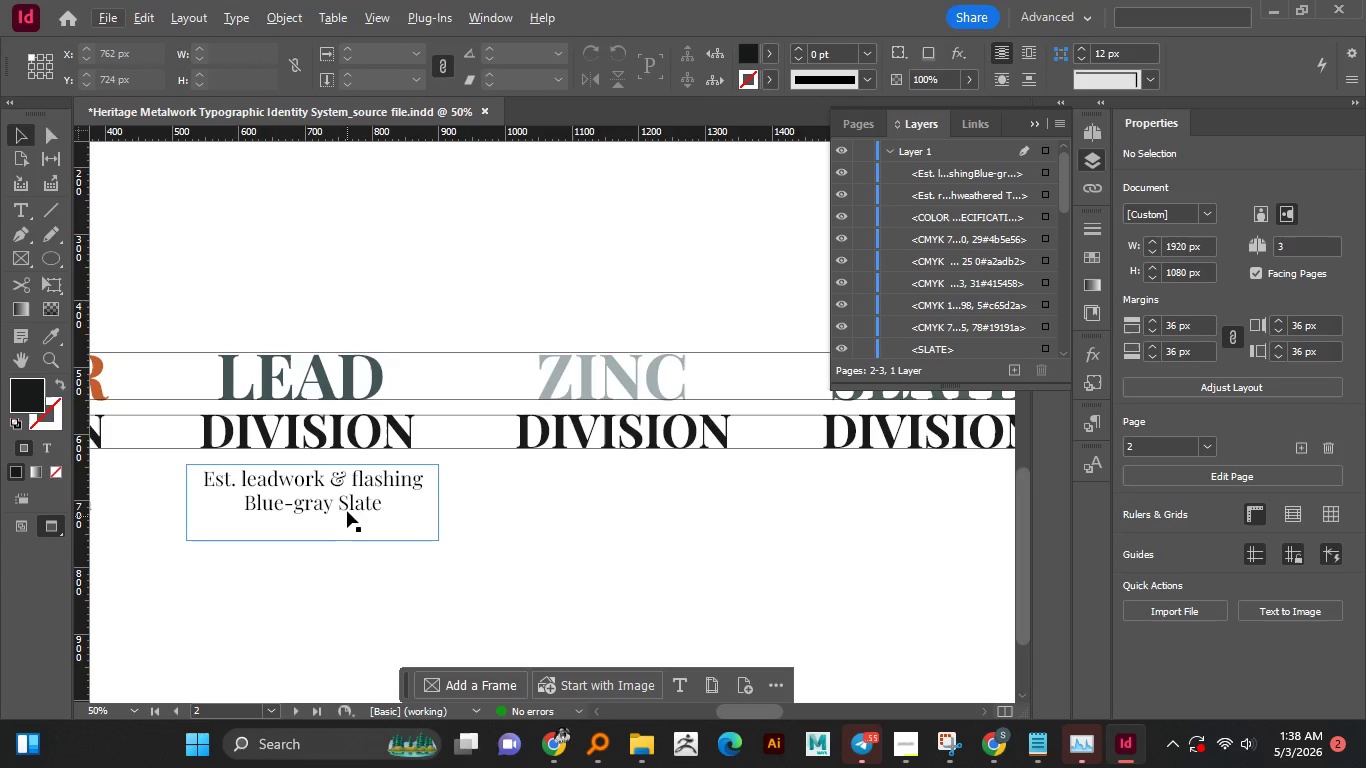 
left_click_drag(start_coordinate=[348, 509], to_coordinate=[658, 503])
 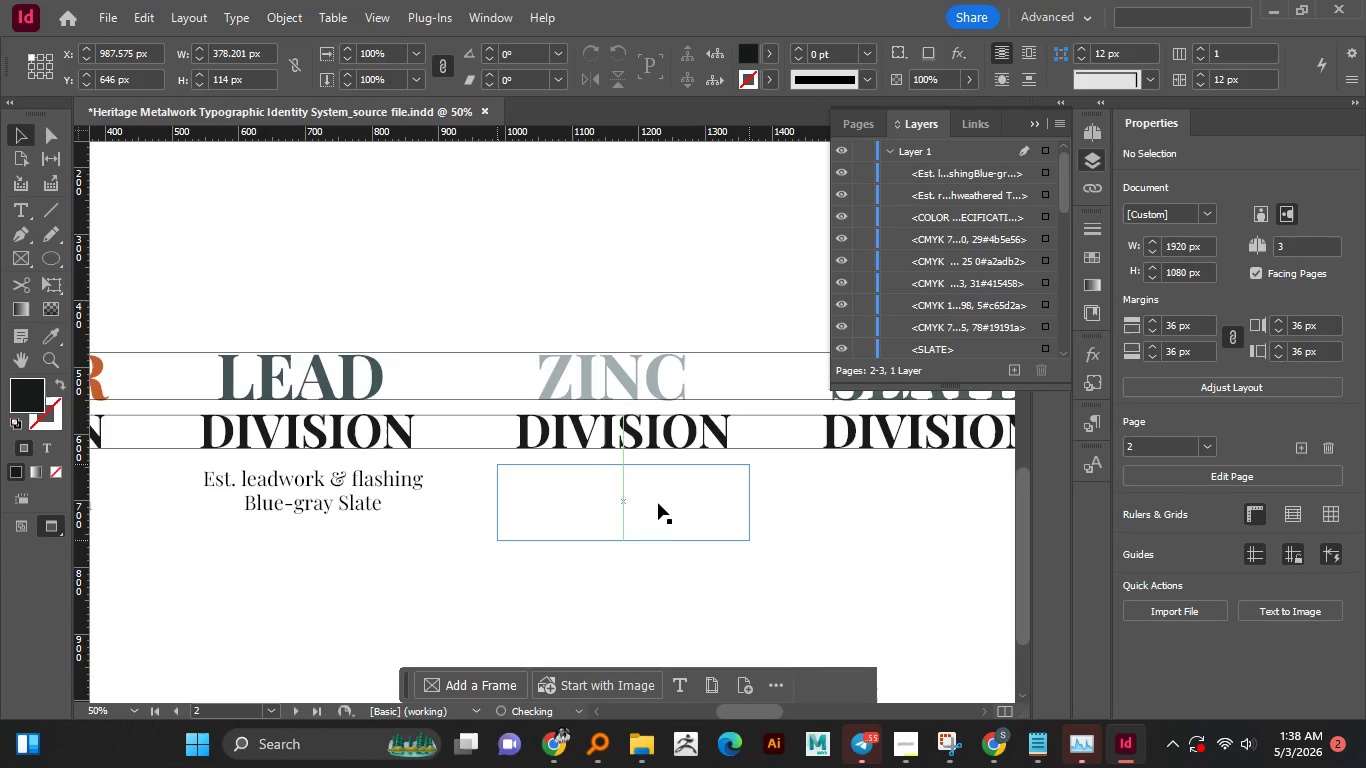 
hold_key(key=AltLeft, duration=3.97)
 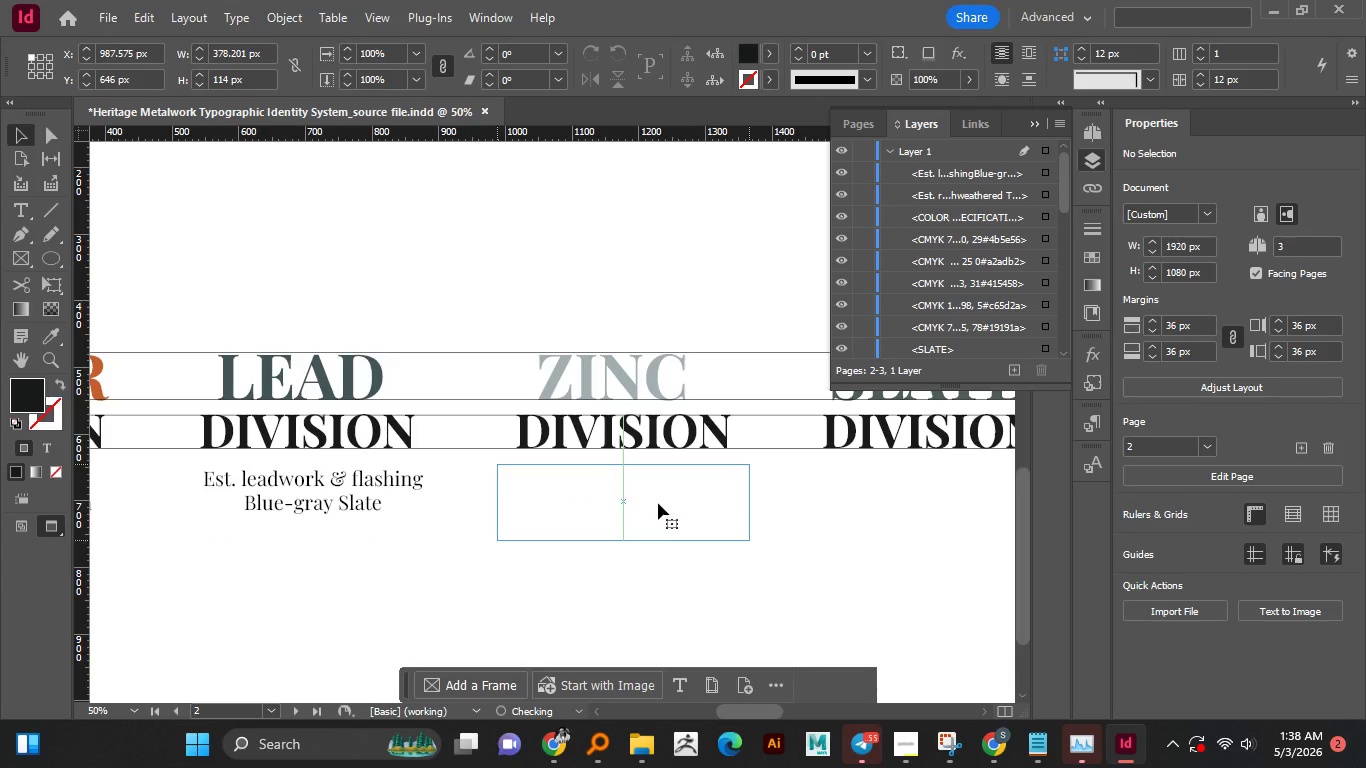 
hold_key(key=ShiftLeft, duration=1.52)
 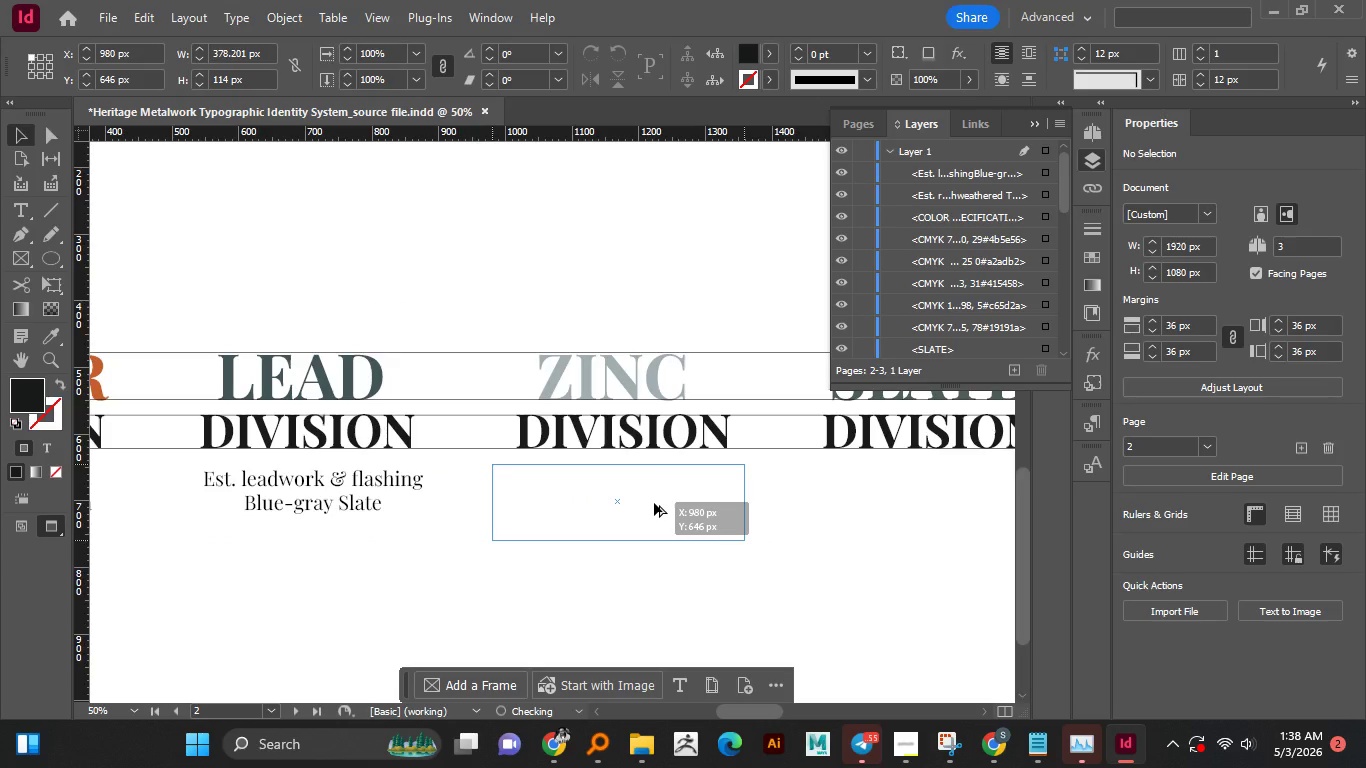 
hold_key(key=ShiftLeft, duration=1.5)
 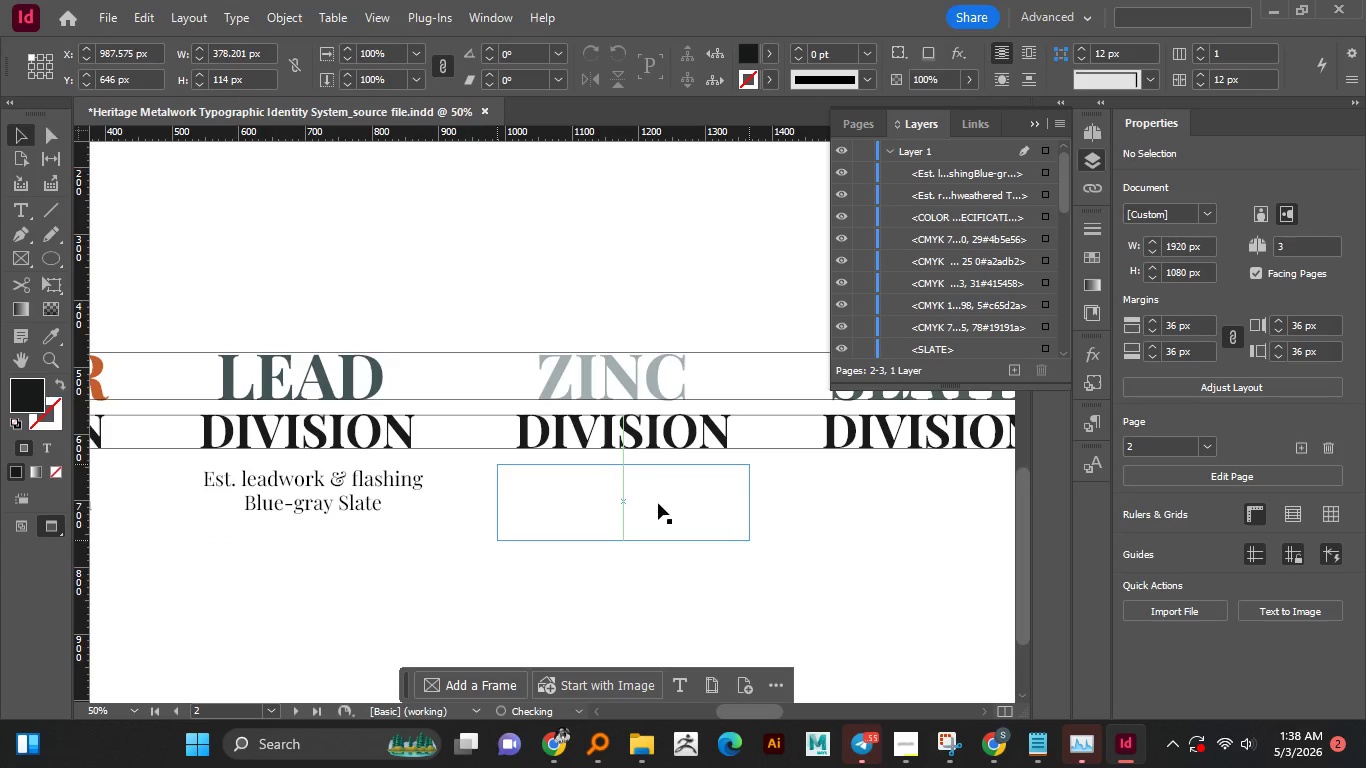 
wait(10.06)
 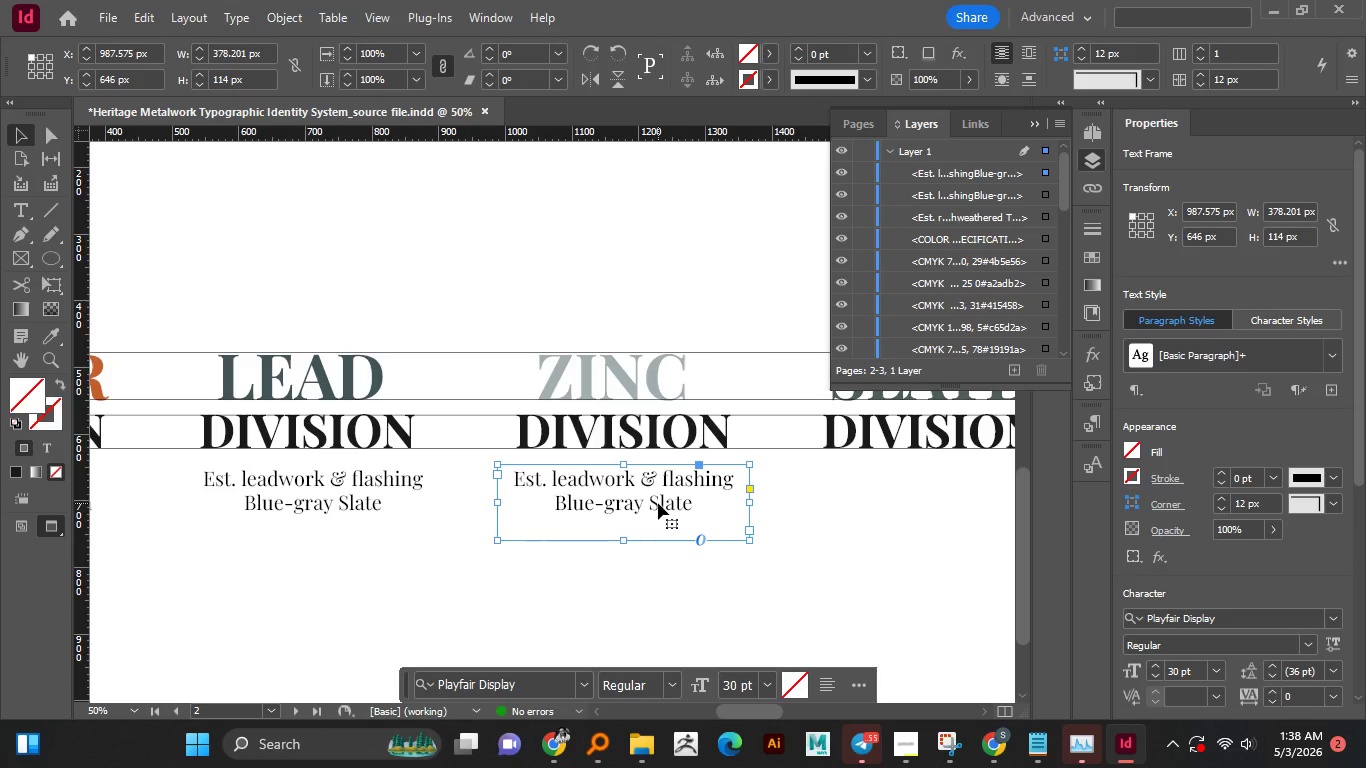 
double_click([641, 501])
 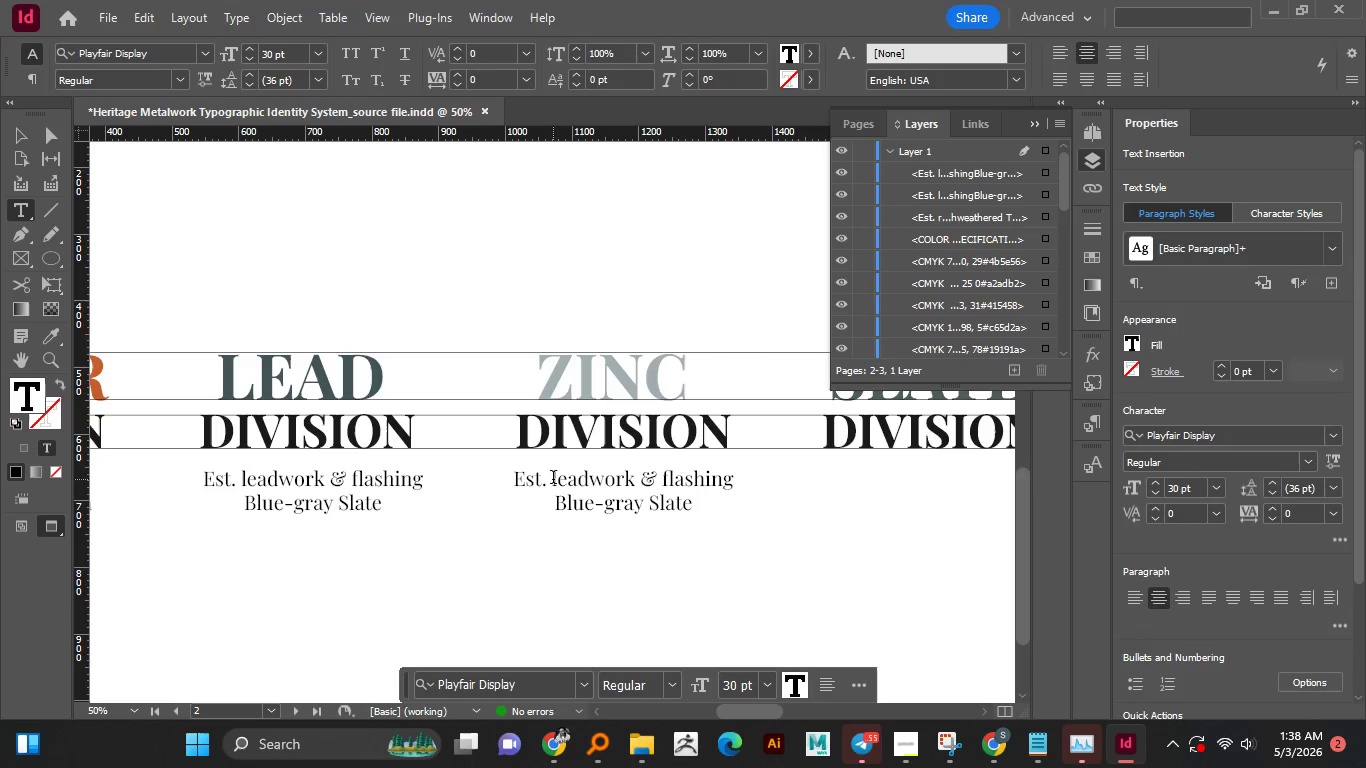 
left_click_drag(start_coordinate=[553, 479], to_coordinate=[703, 511])
 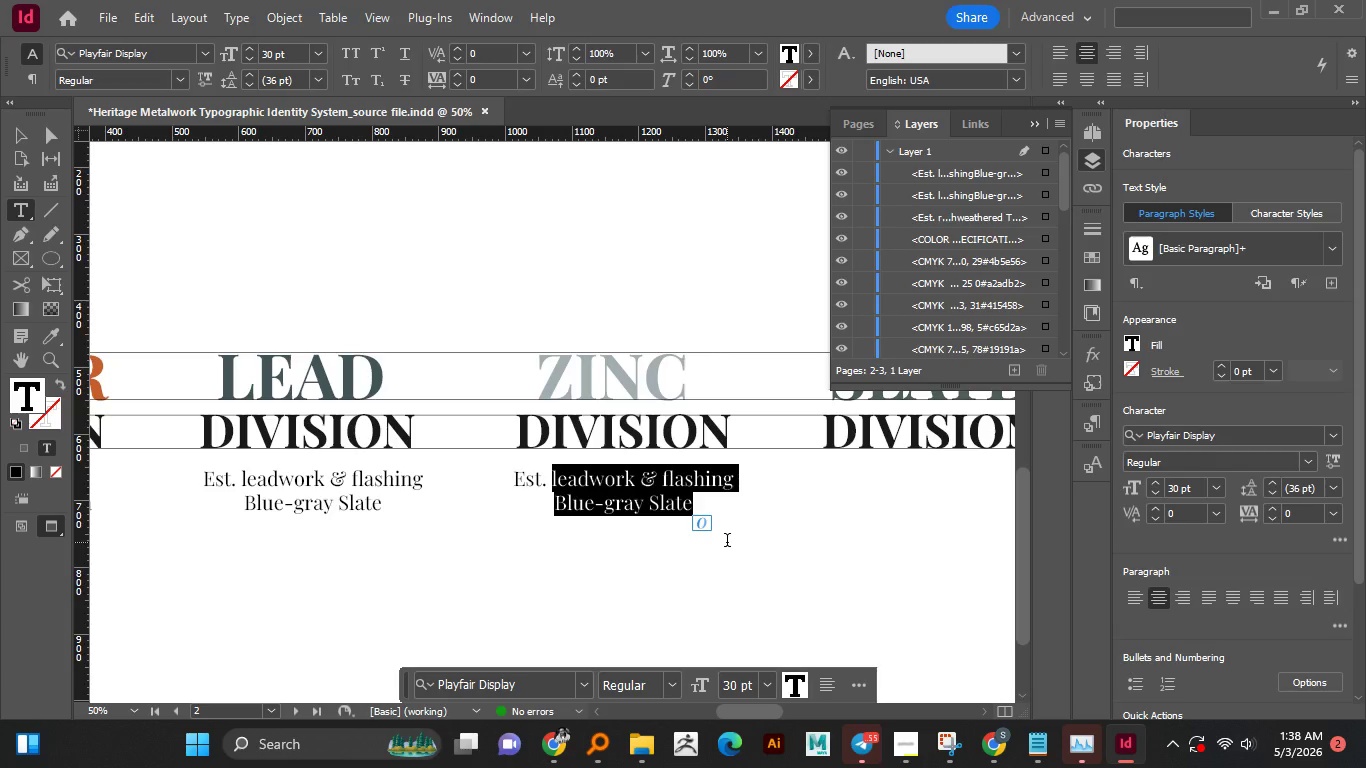 
type(cladding & Panels)
 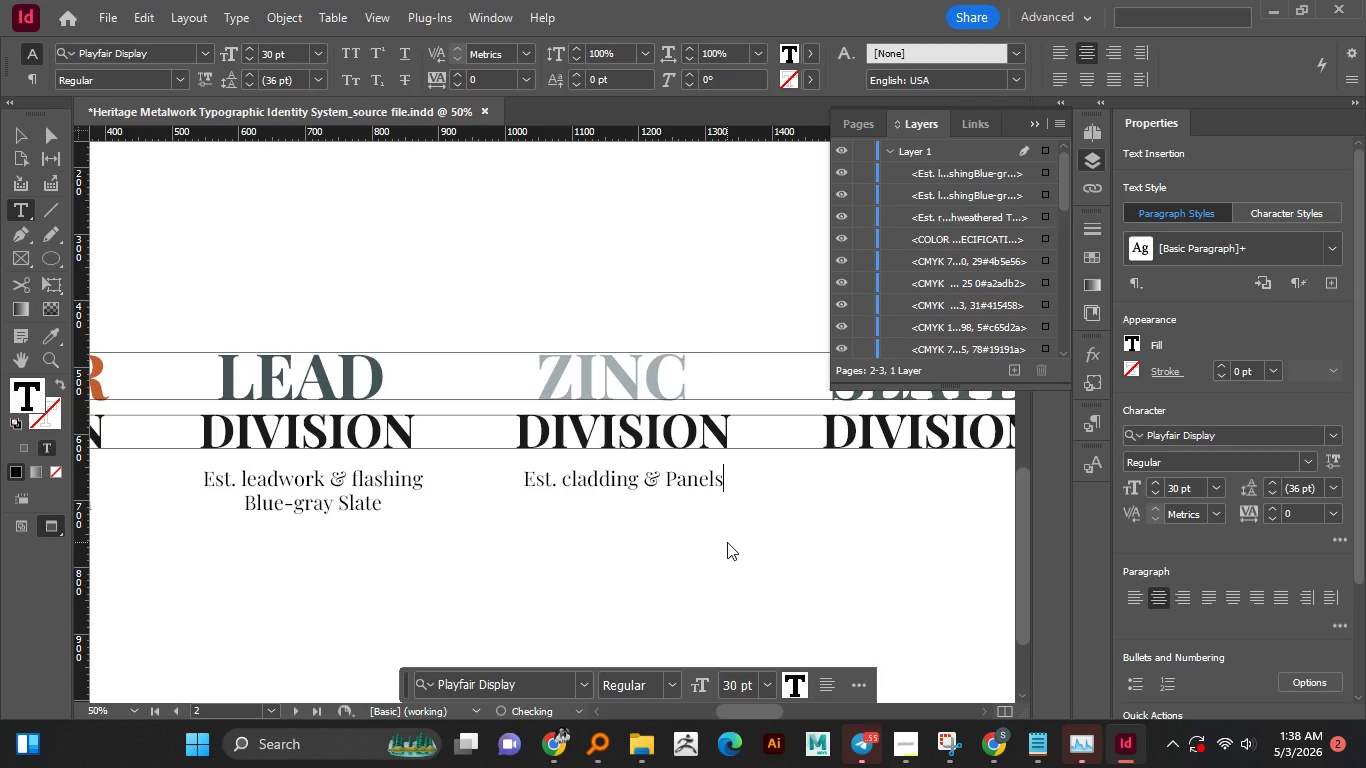 
key(Enter)
 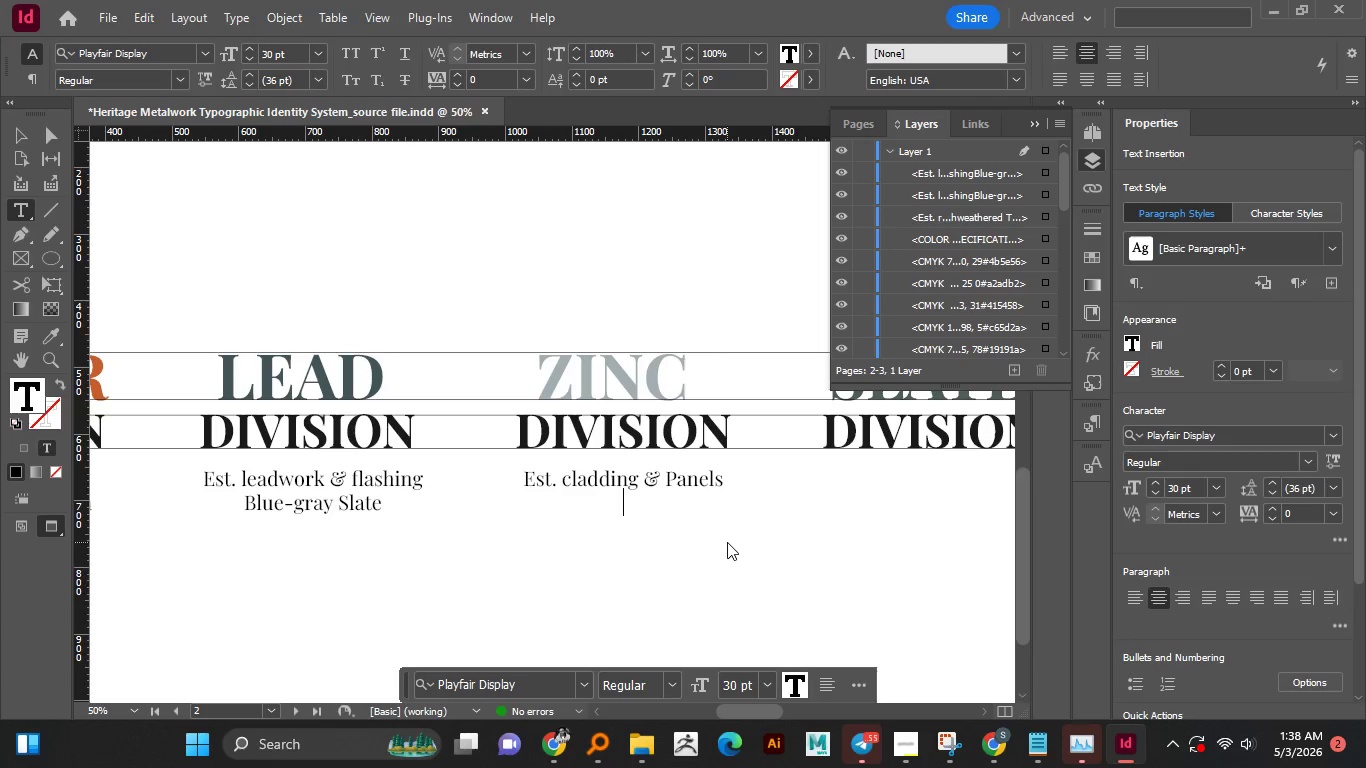 
type(Frosted silver)
 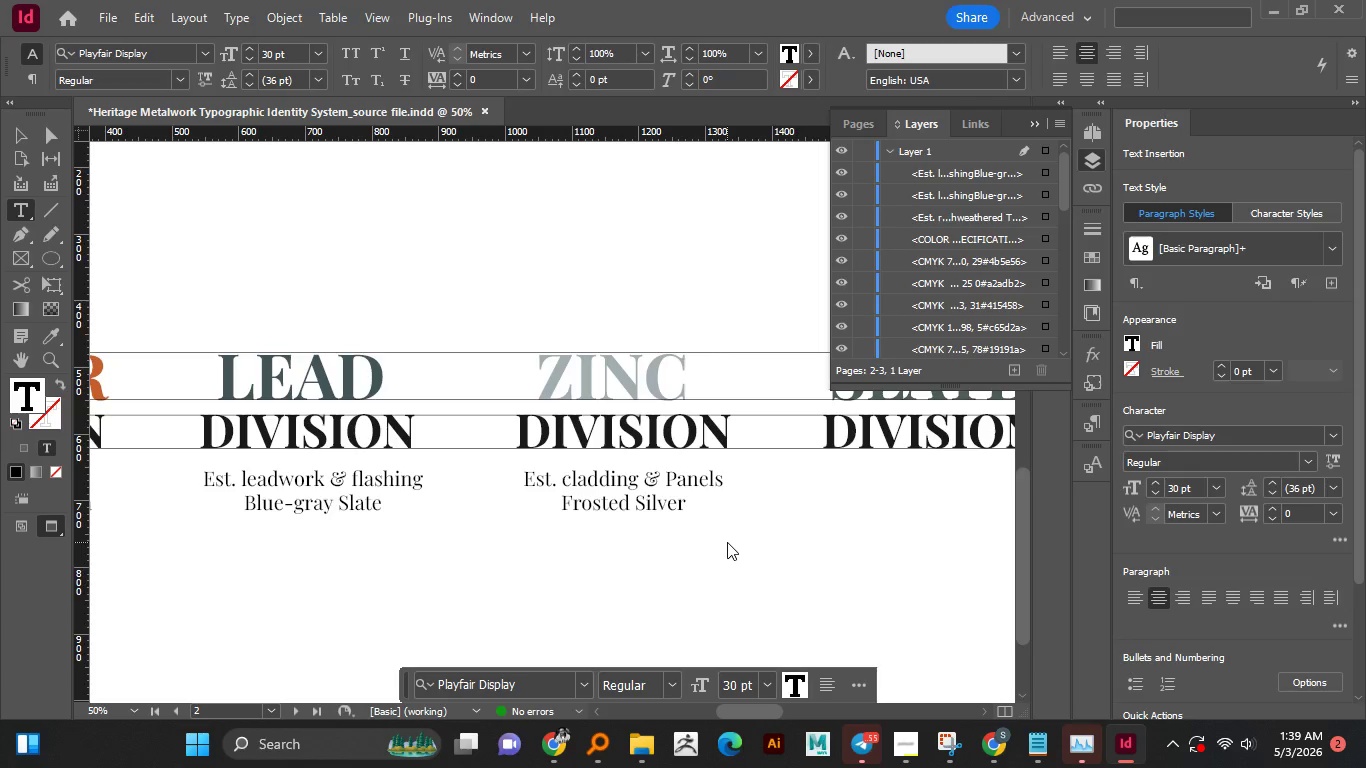 
left_click([21, 137])
 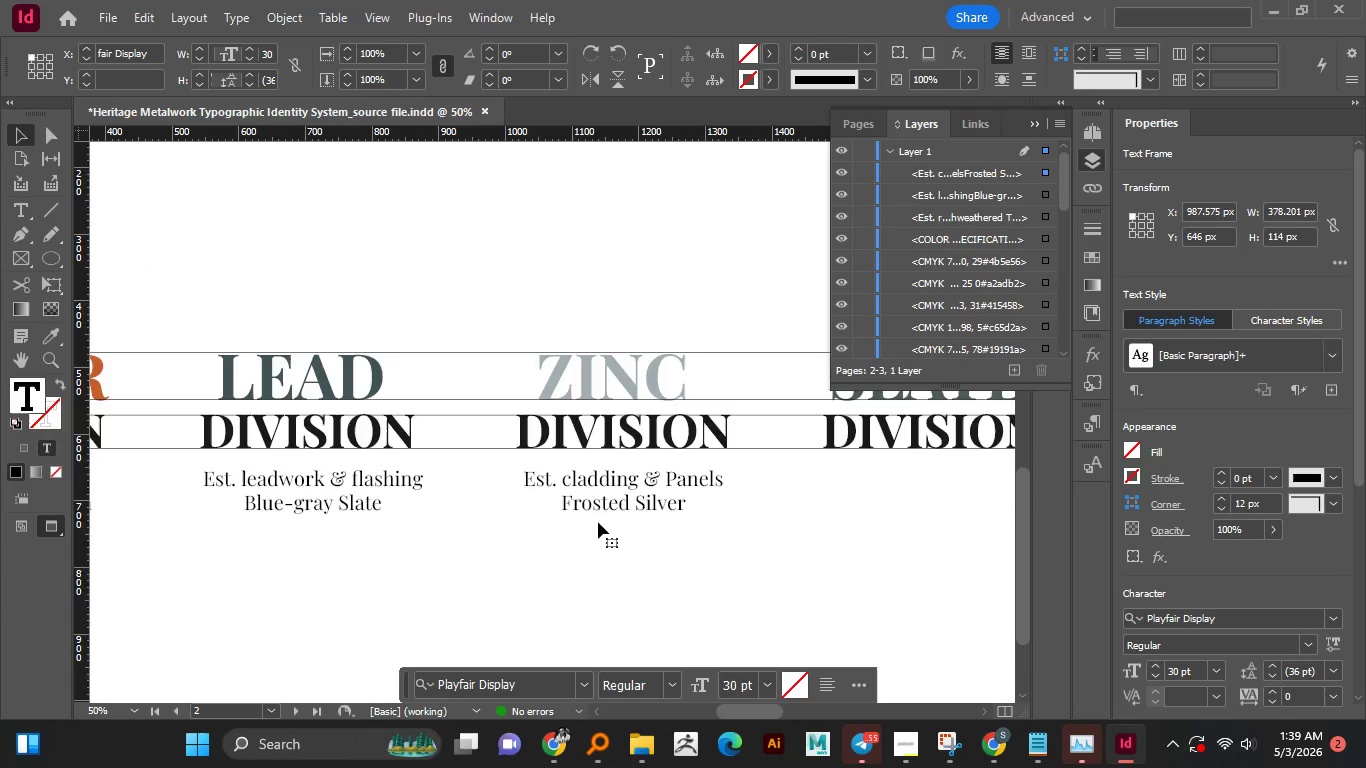 
hold_key(key=AltLeft, duration=0.56)
 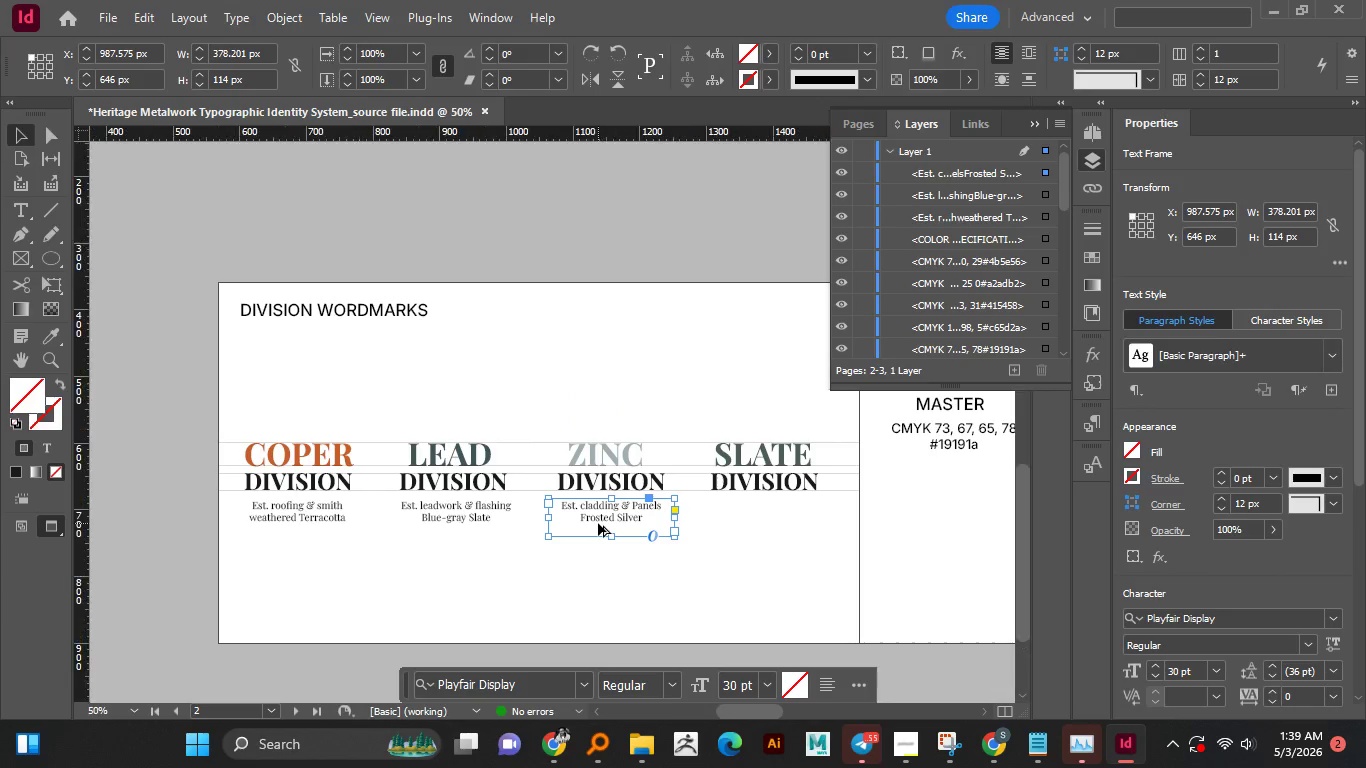 
scroll: coordinate [598, 523], scroll_direction: none, amount: 0.0
 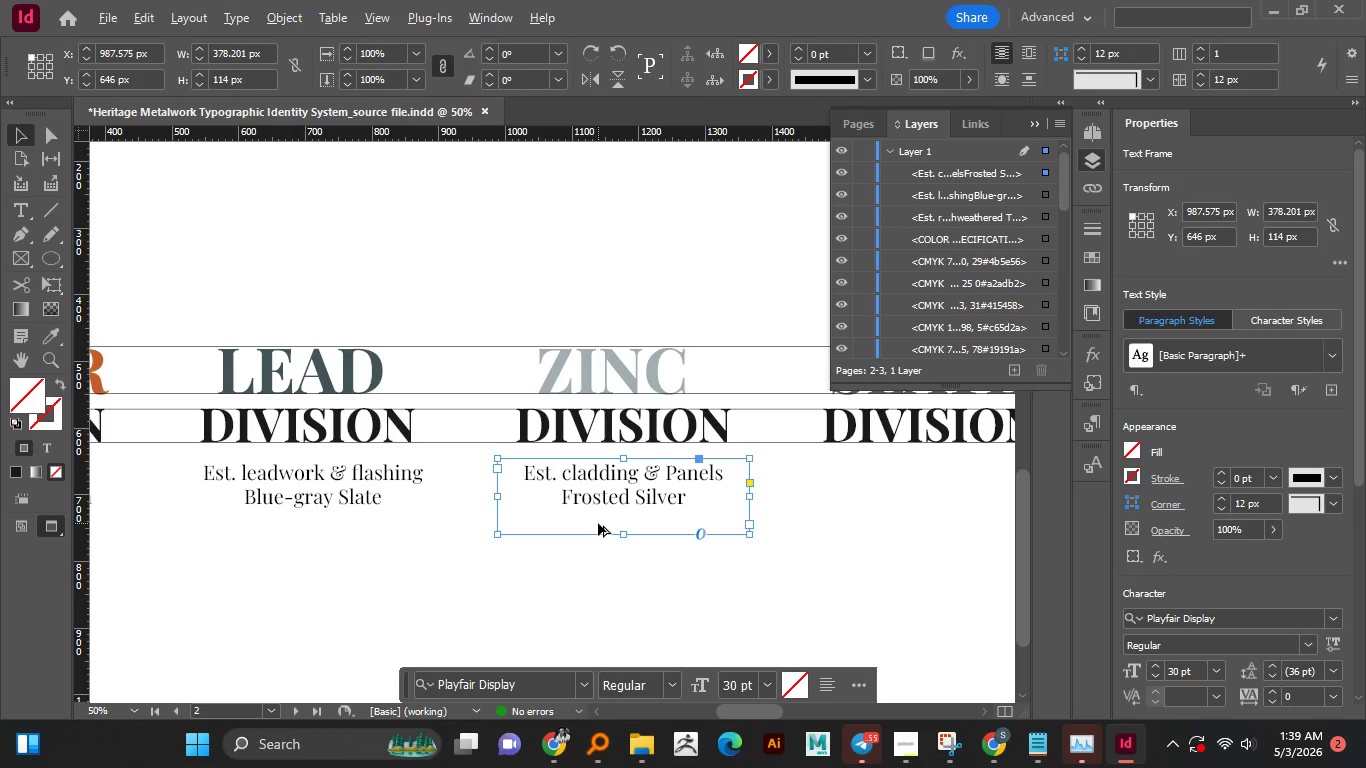 
scroll: coordinate [598, 523], scroll_direction: down, amount: 1.0
 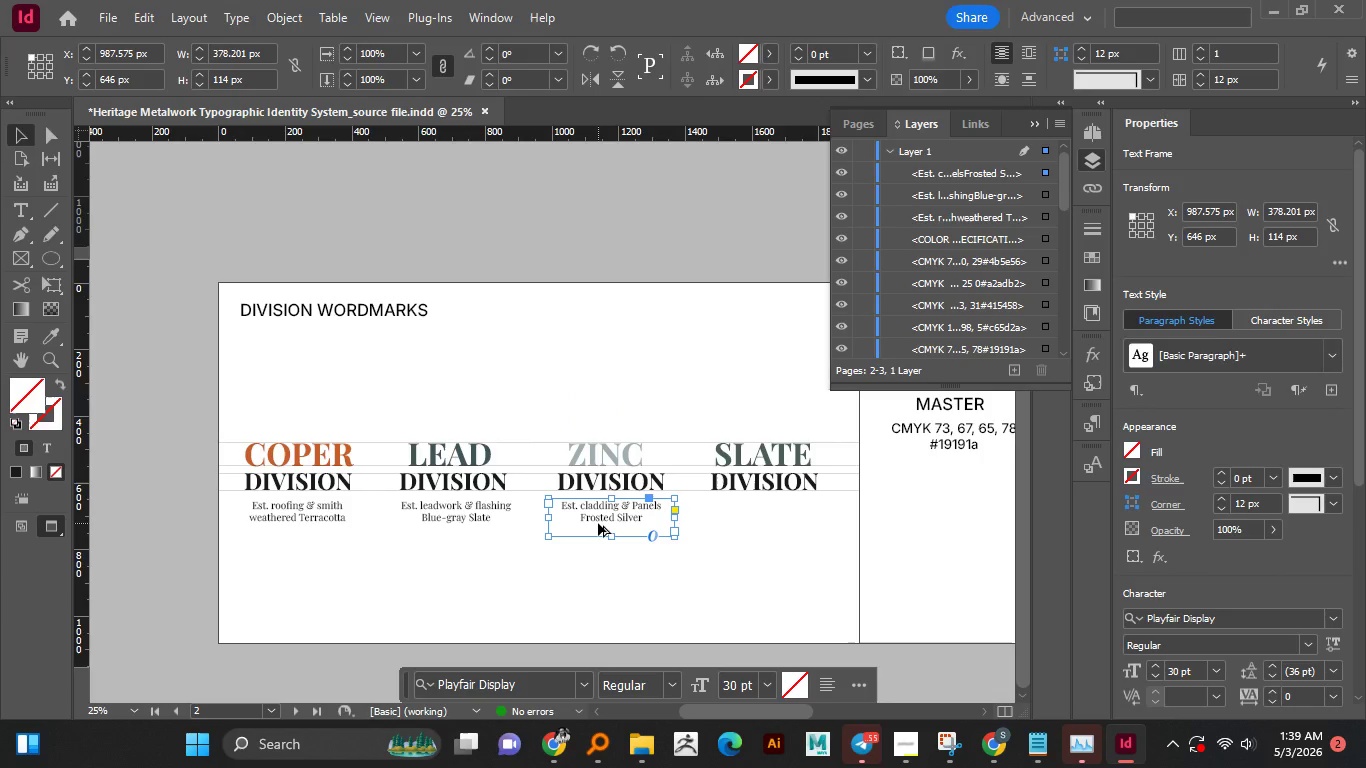 
hold_key(key=AltLeft, duration=0.48)
scroll: coordinate [598, 523], scroll_direction: up, amount: 1.0
 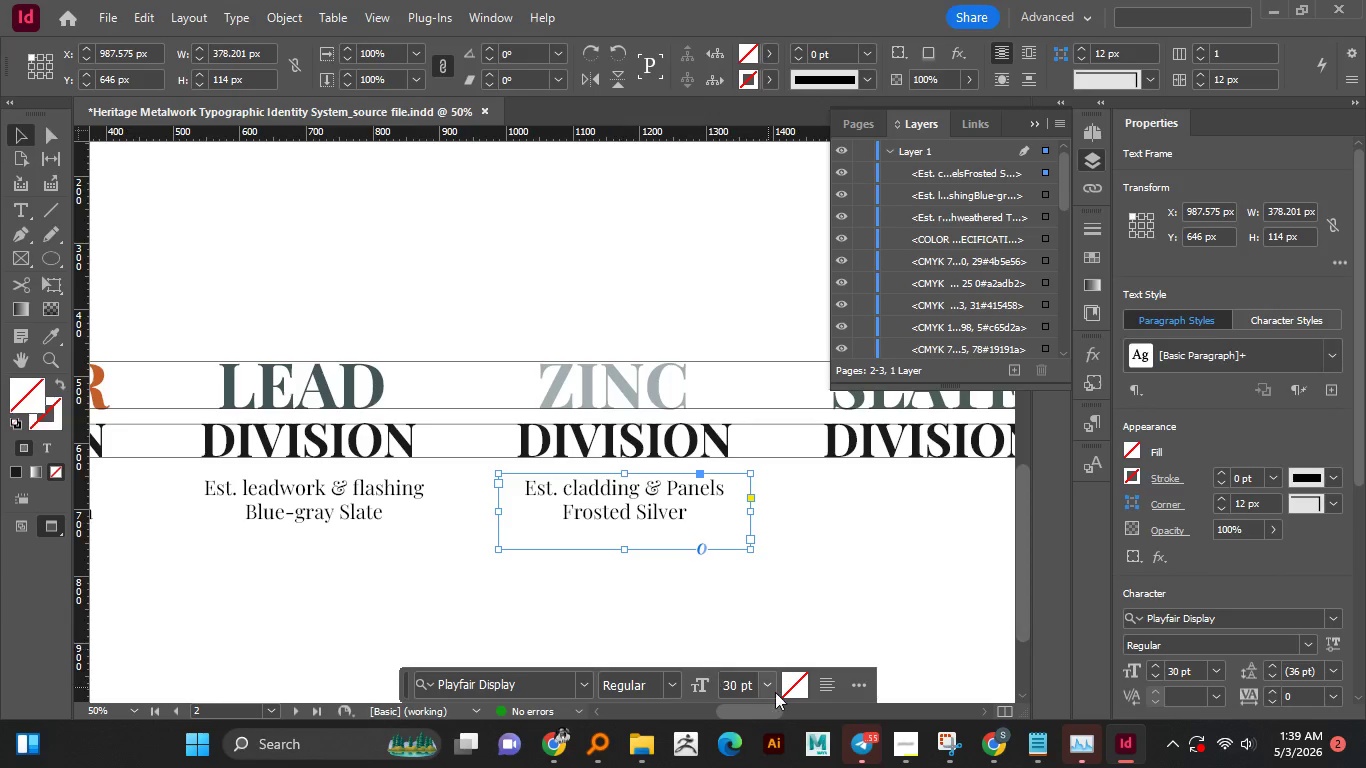 
left_click_drag(start_coordinate=[758, 715], to_coordinate=[778, 711])
 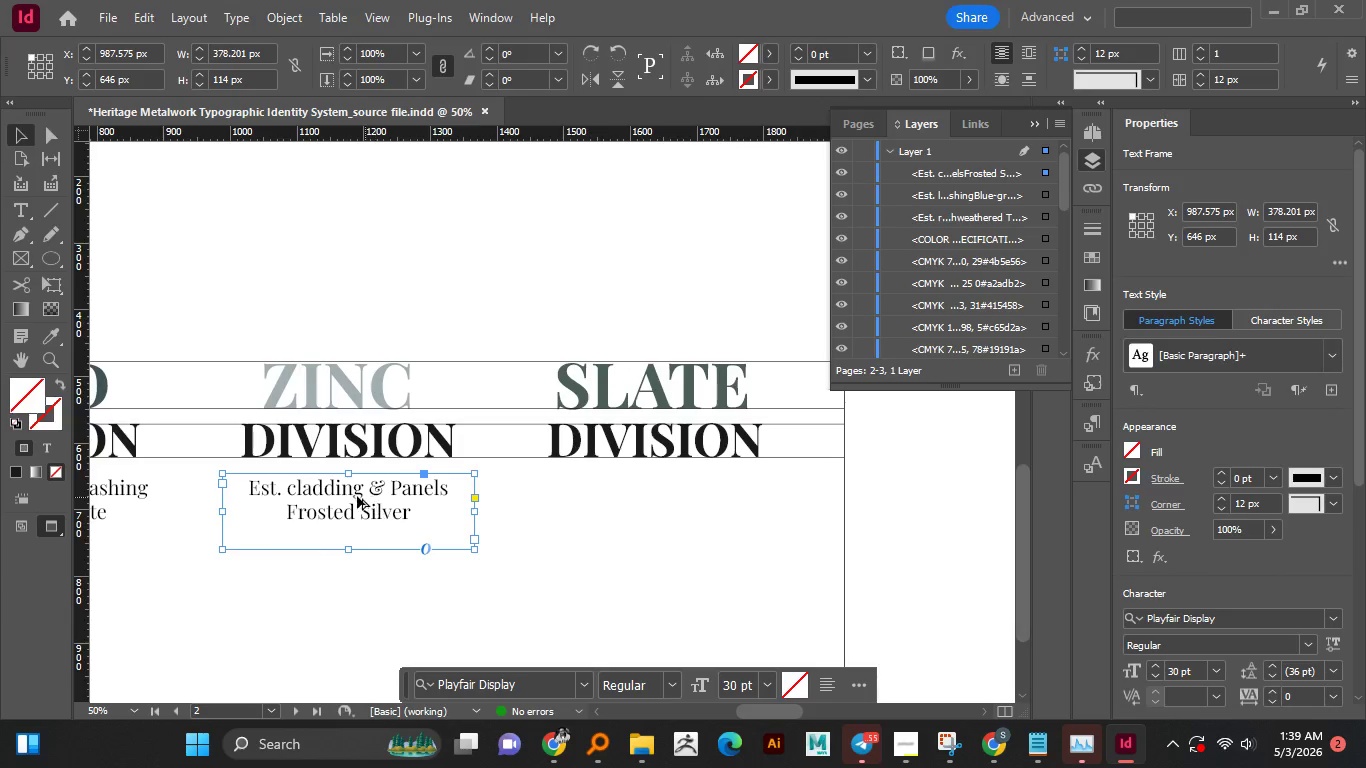 
hold_key(key=AltLeft, duration=2.33)
left_click_drag(start_coordinate=[350, 495], to_coordinate=[651, 494])
 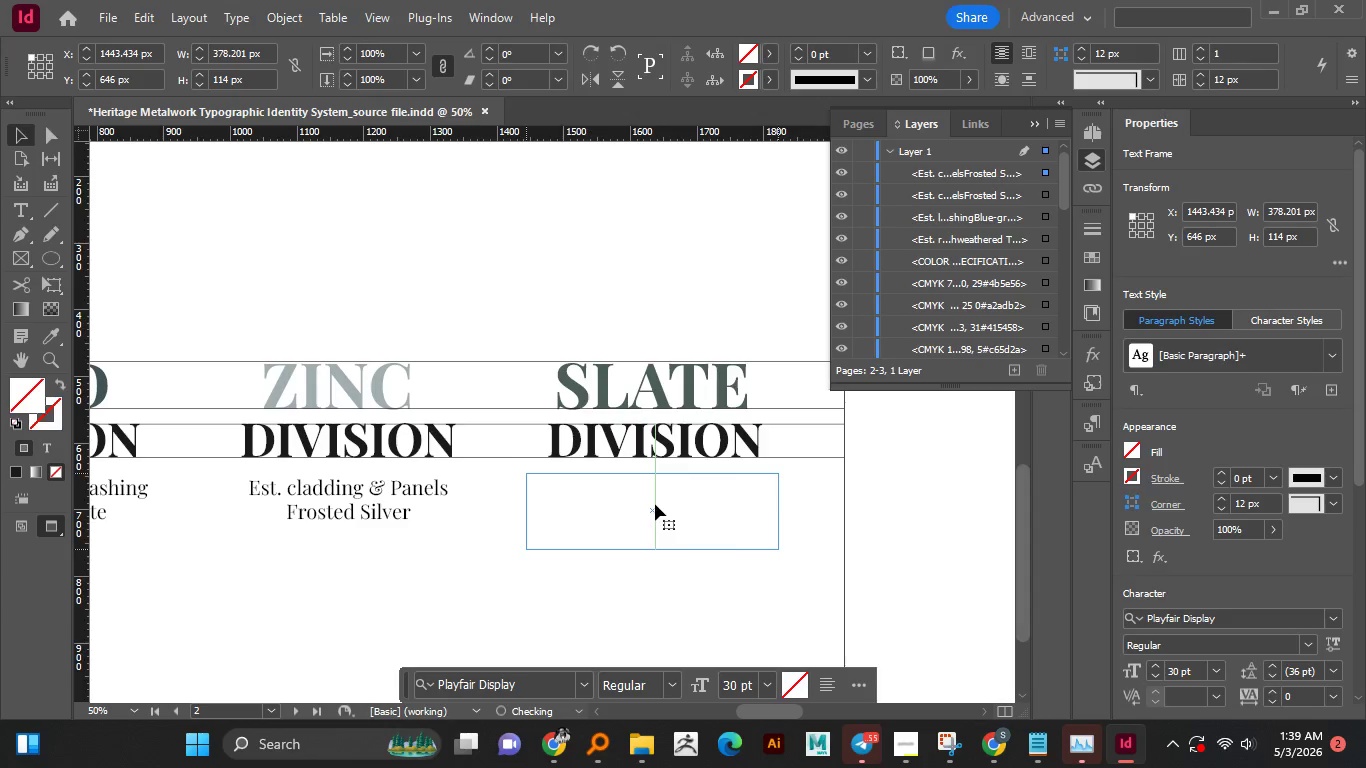 
hold_key(key=ShiftLeft, duration=1.51)
 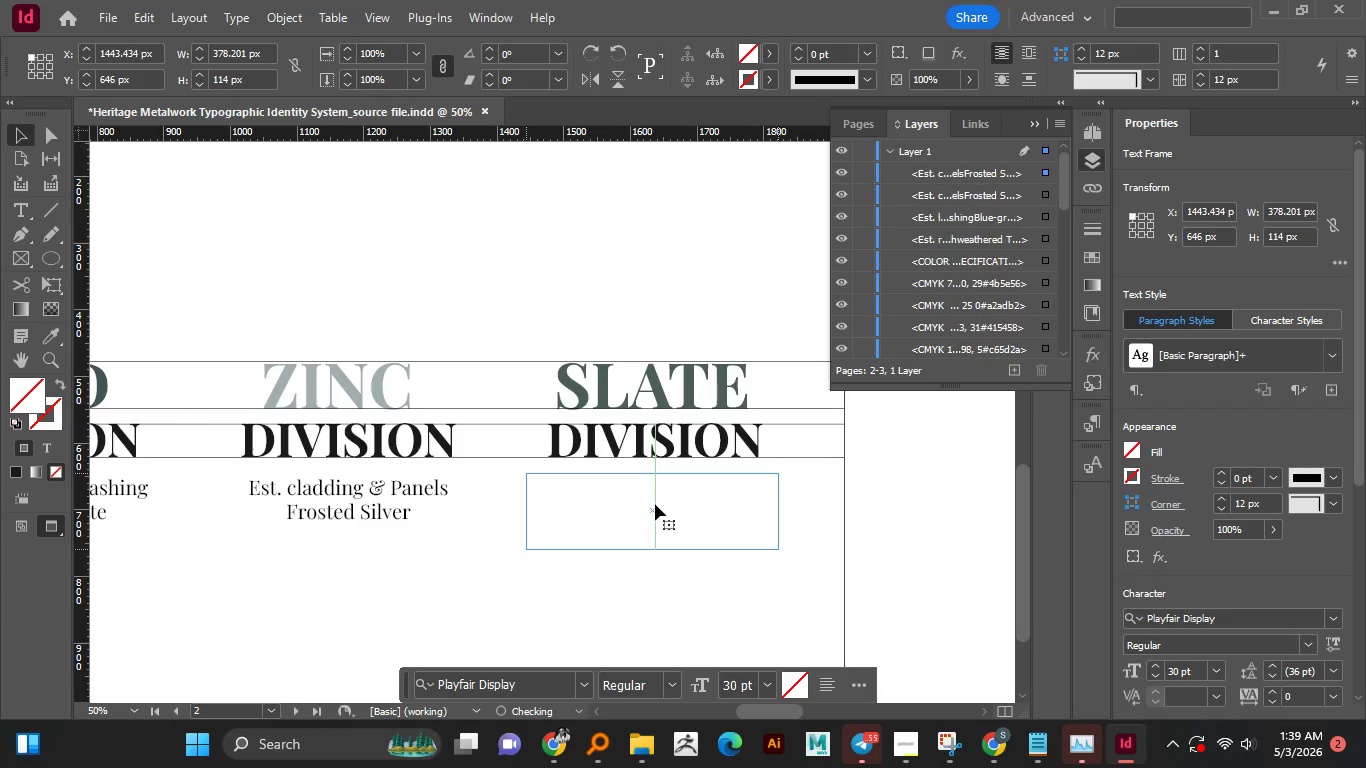 
hold_key(key=ShiftLeft, duration=0.41)
 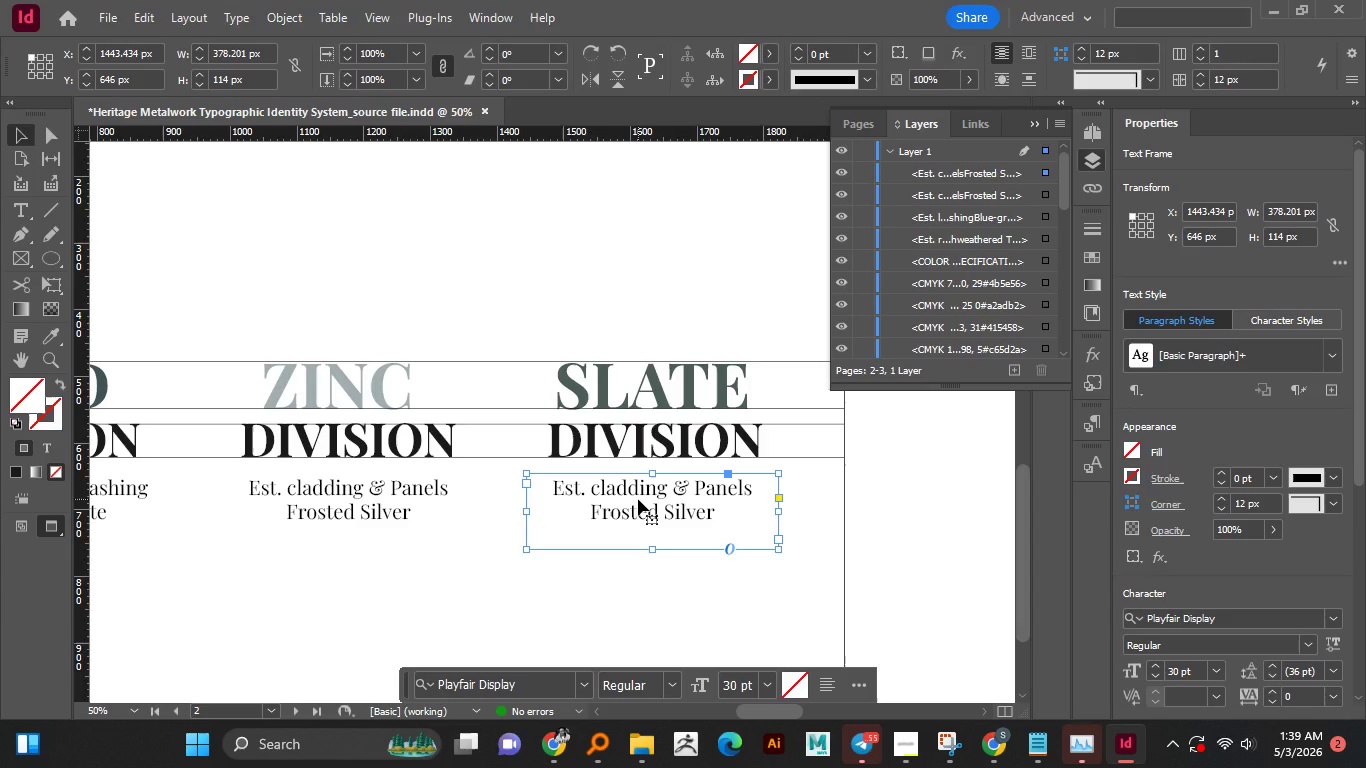 
wait(5.02)
 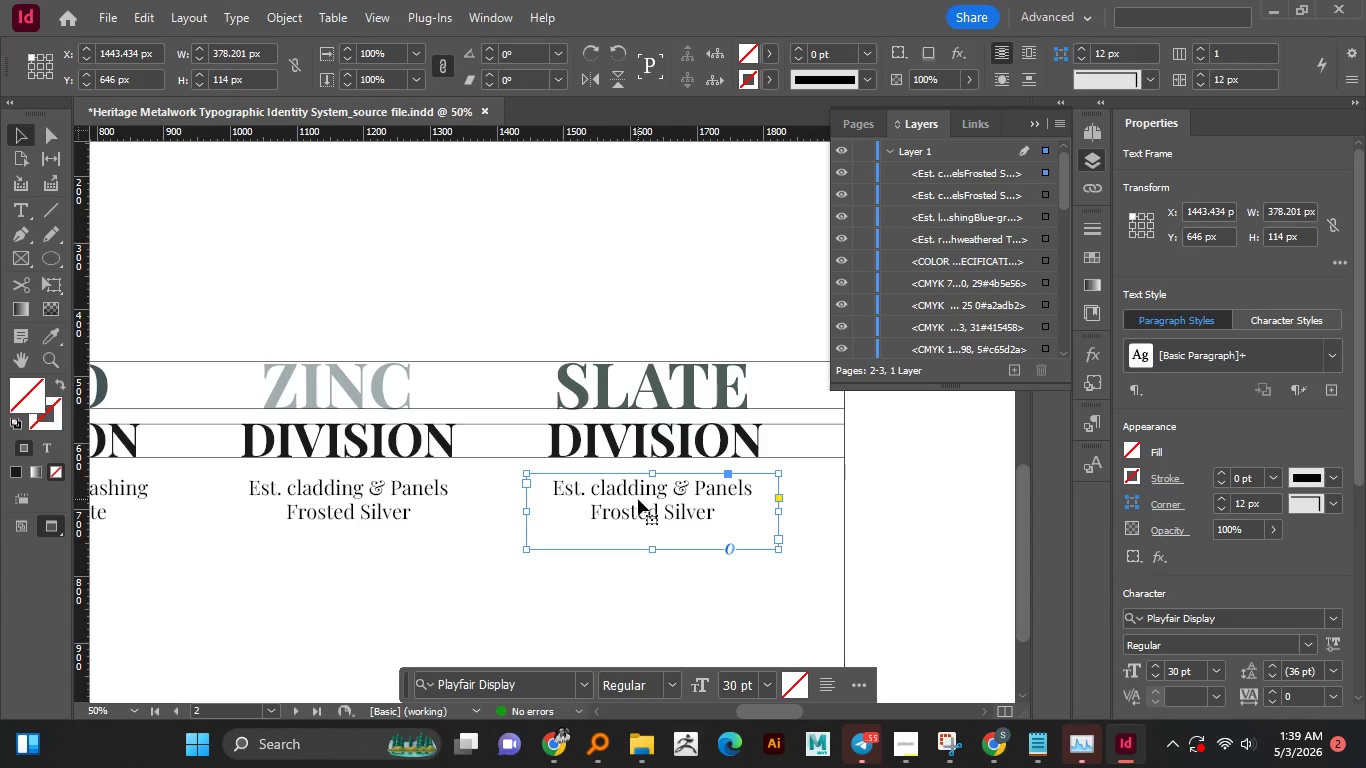 
double_click([643, 501])
 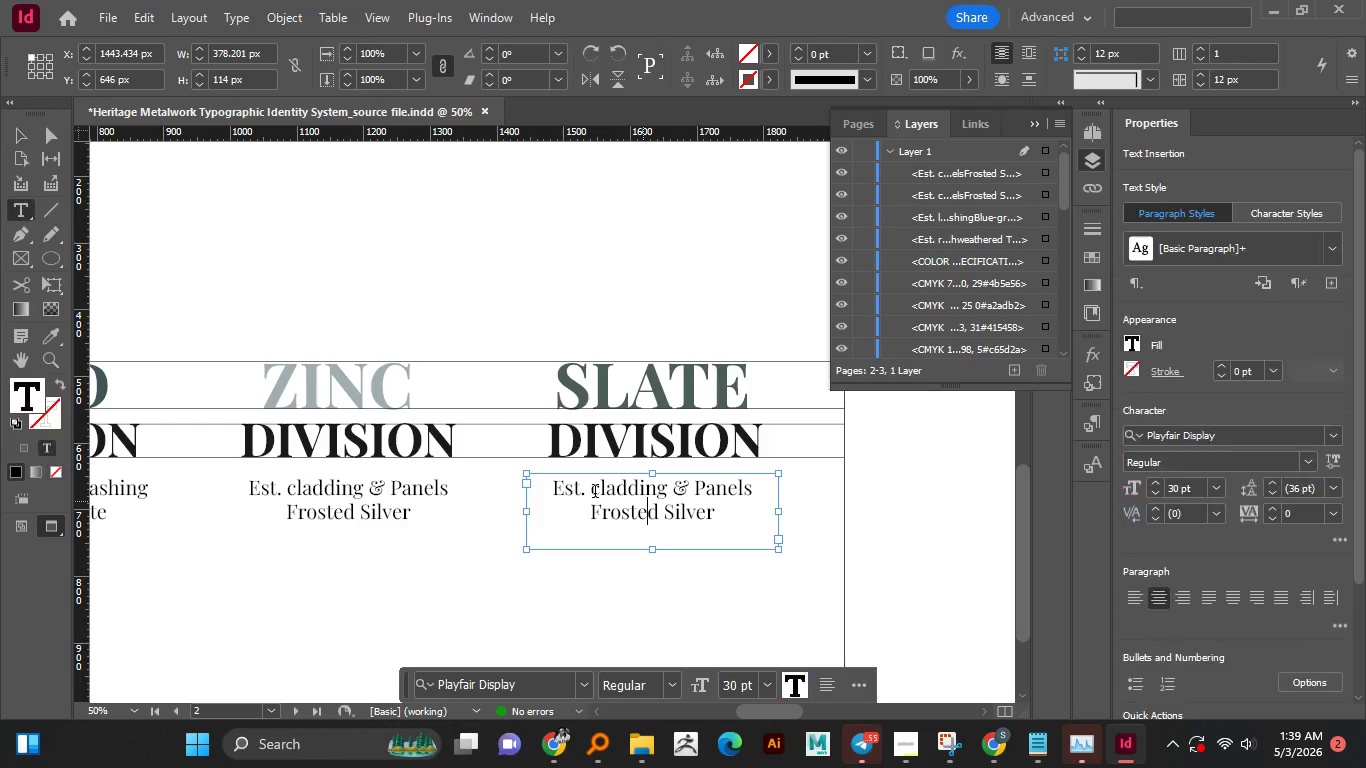 
left_click_drag(start_coordinate=[595, 493], to_coordinate=[731, 523])
 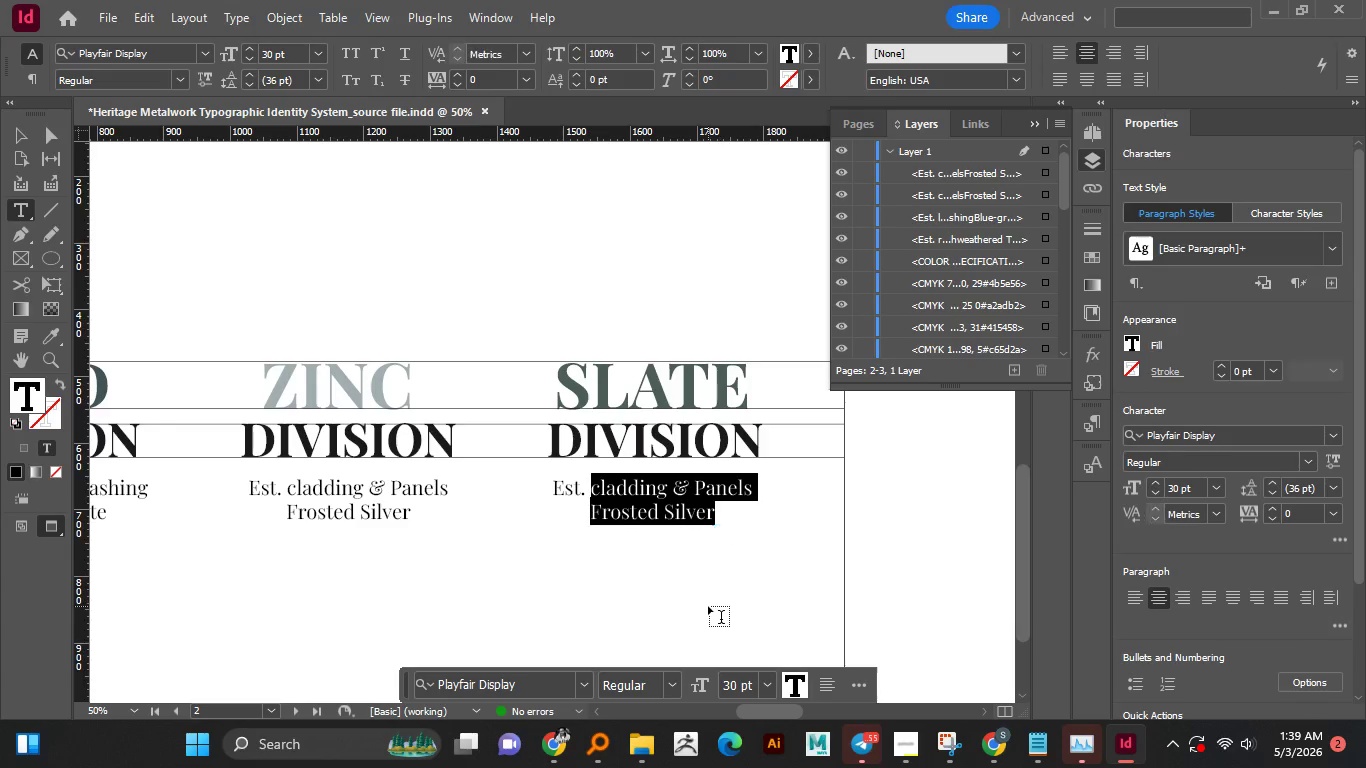 
type(Hstoricl)
 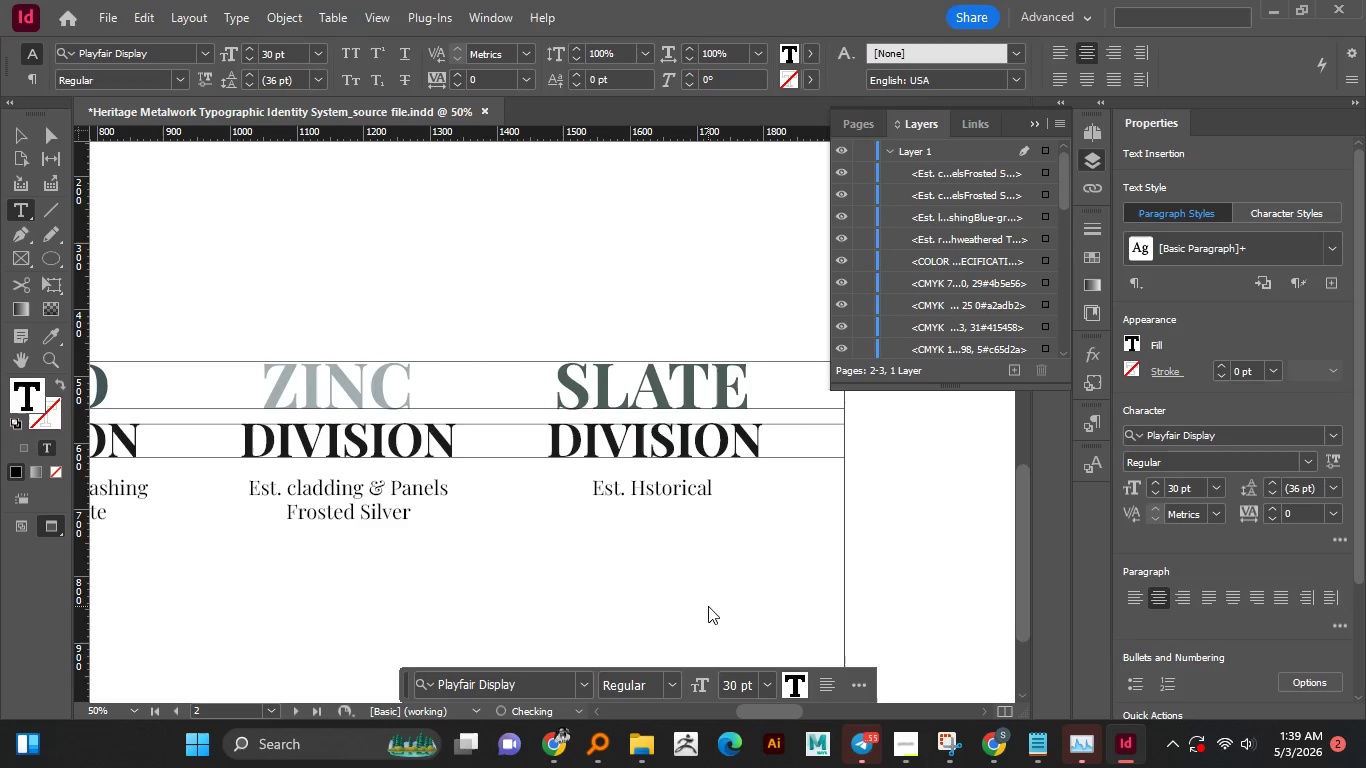 
hold_key(key=A, duration=13.44)
 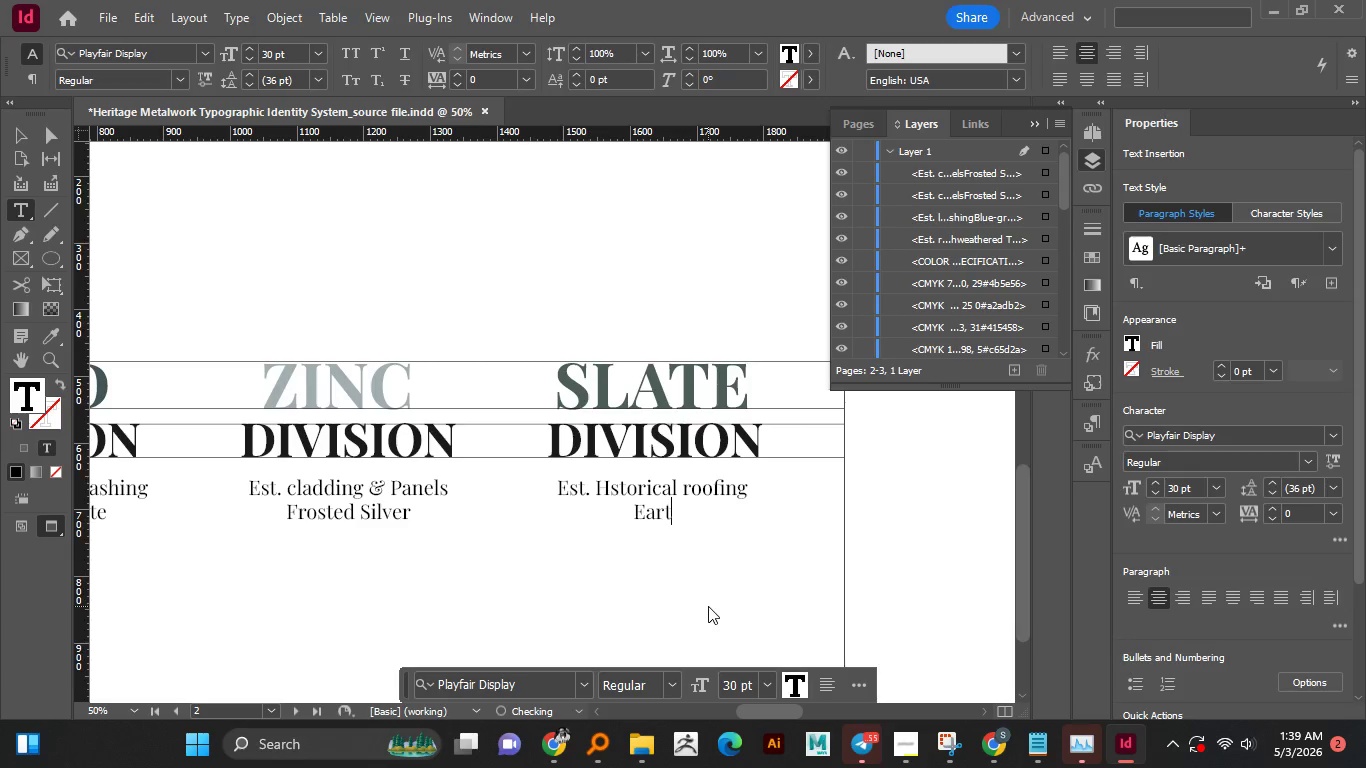 
type( roofing)
 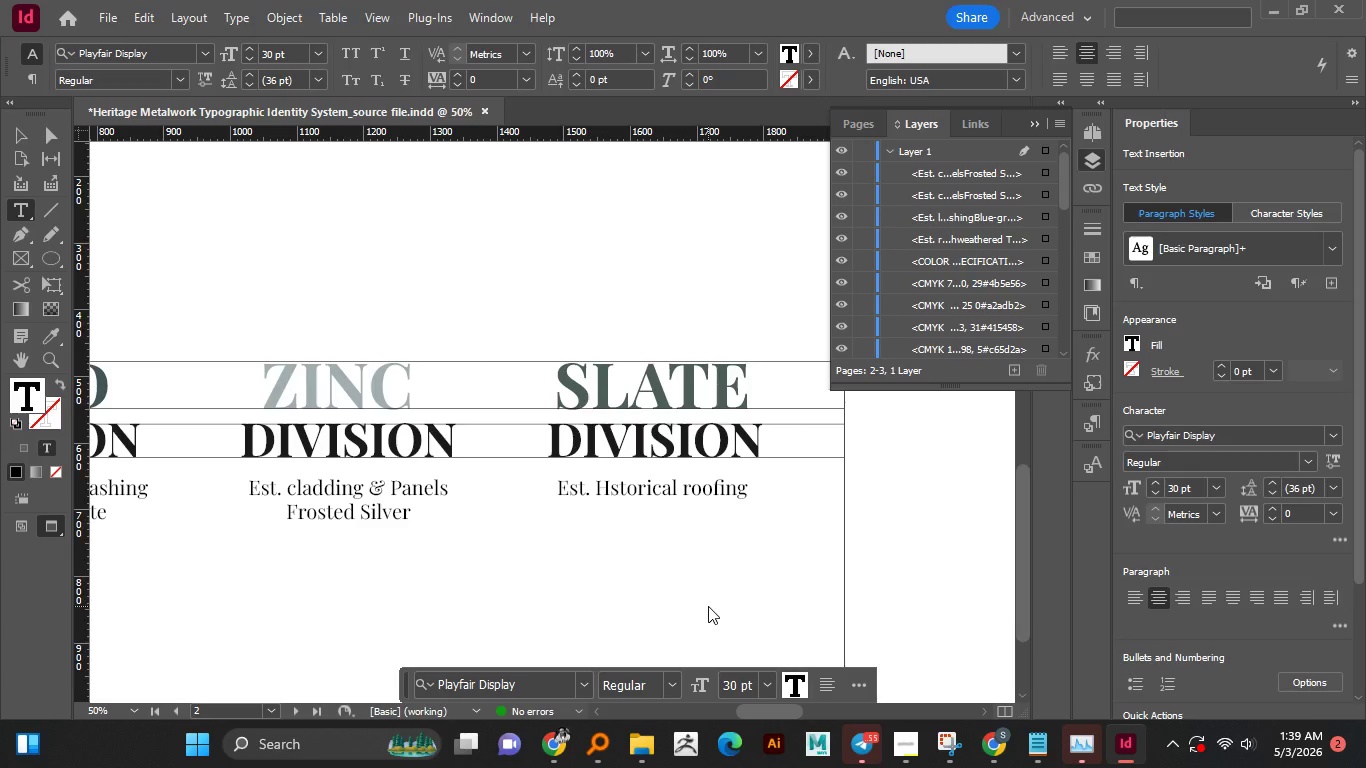 
key(Shift+Enter)
 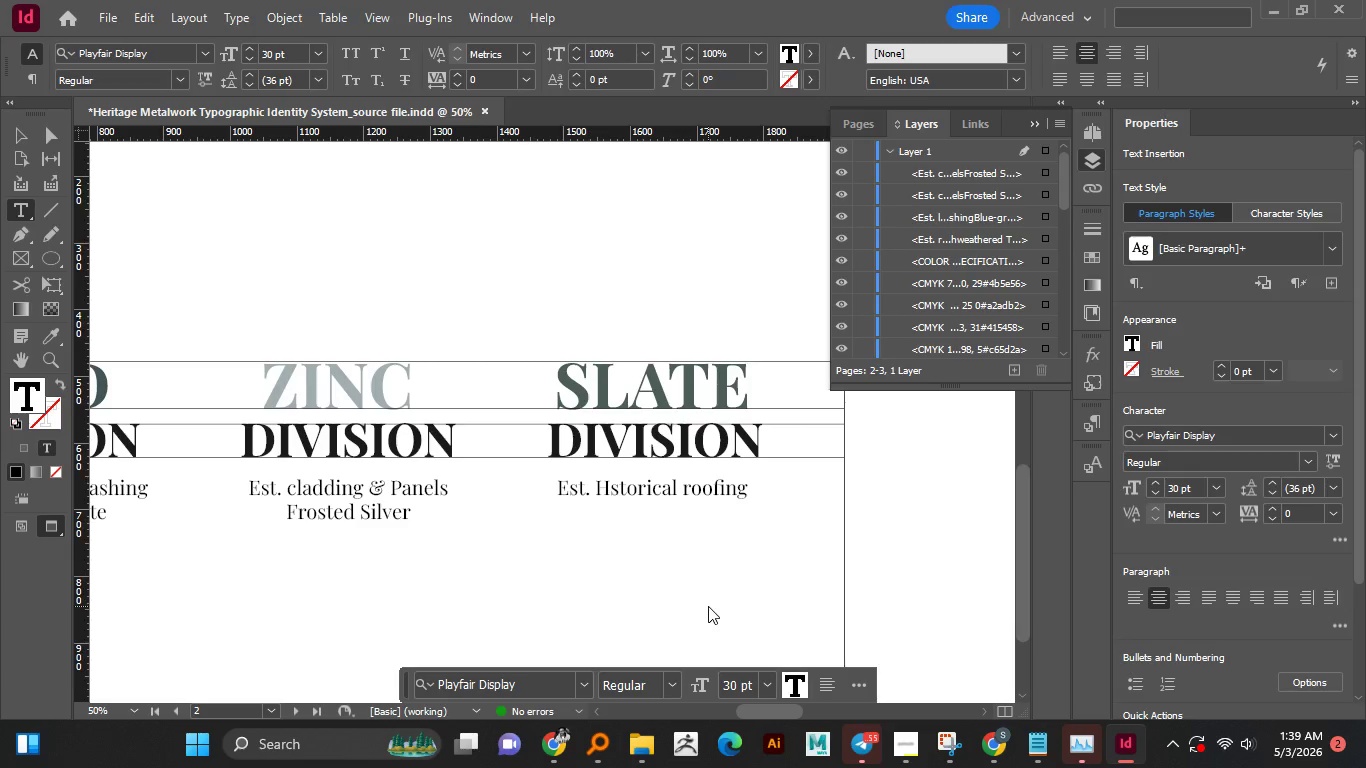 
type(Erth Green)
 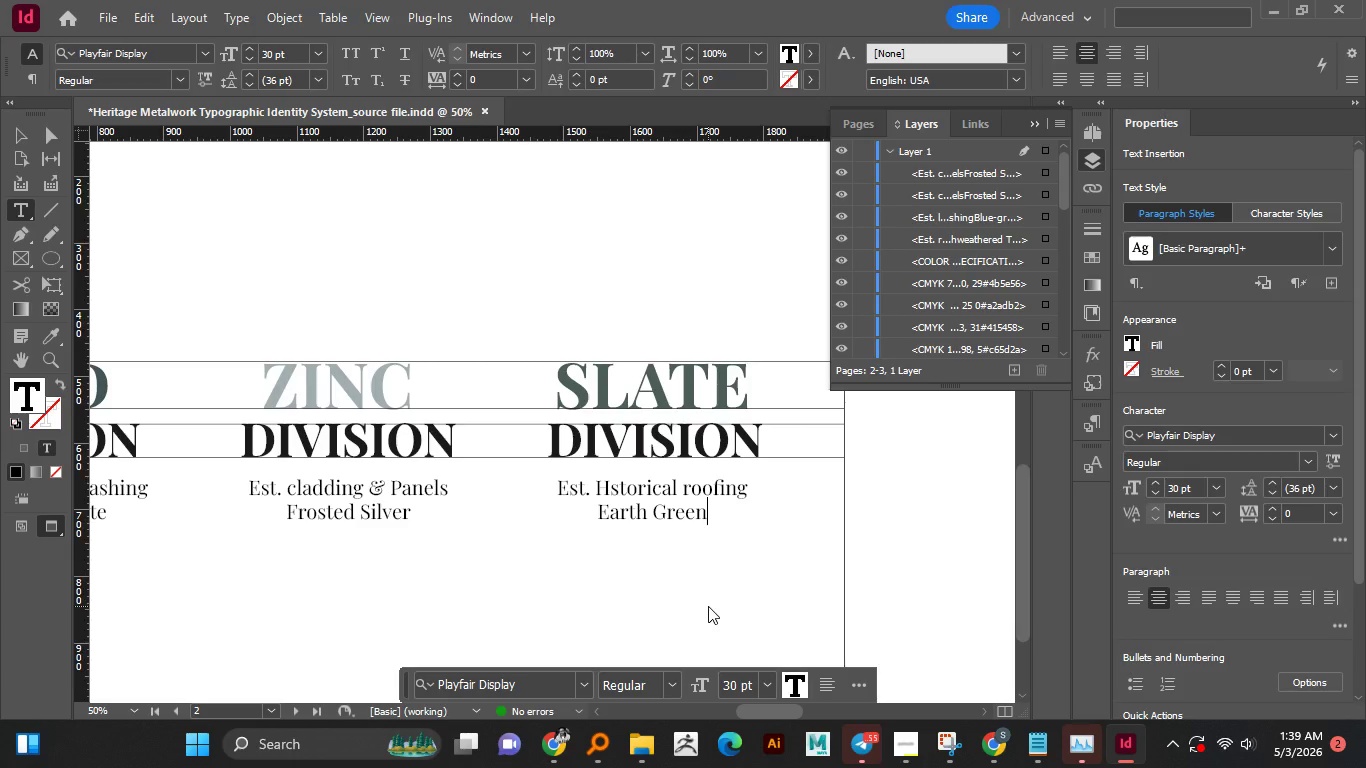 
key(Space)
 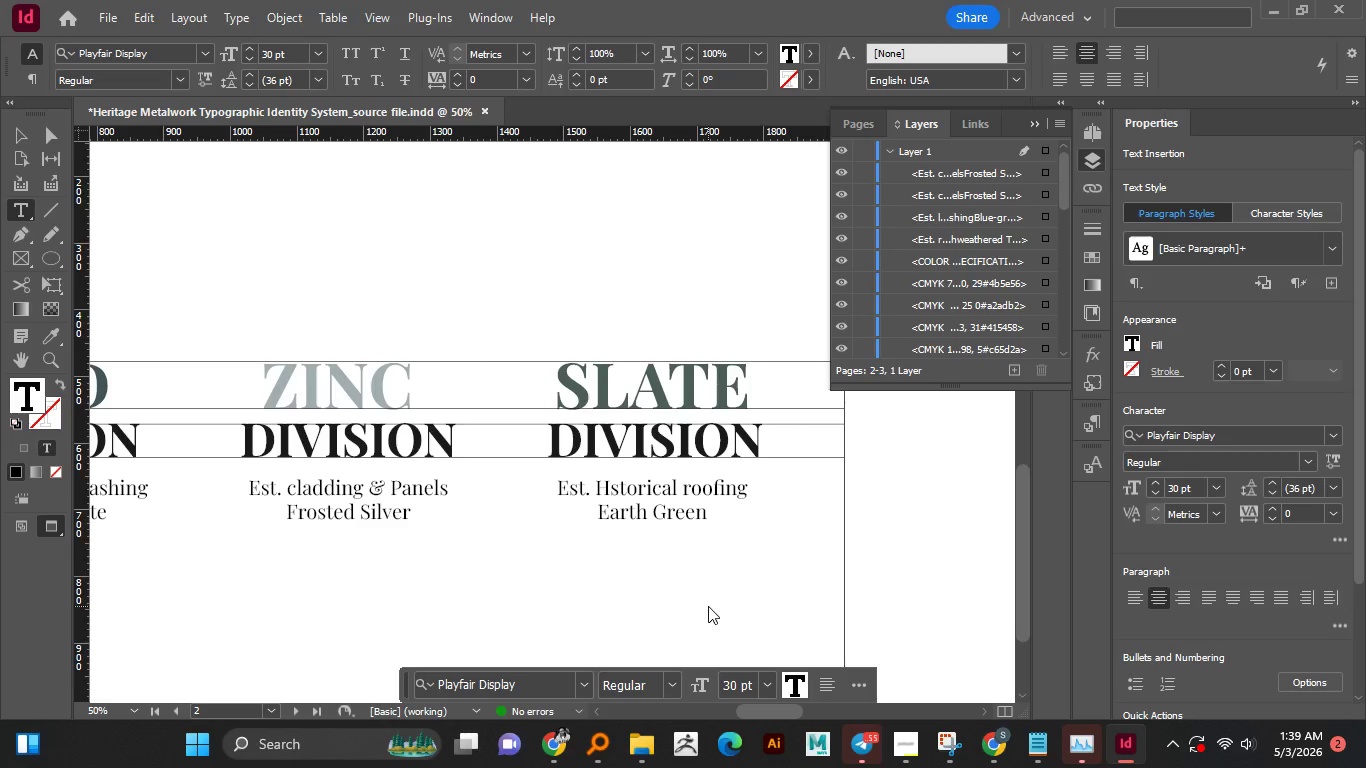 
key(Backspace)
 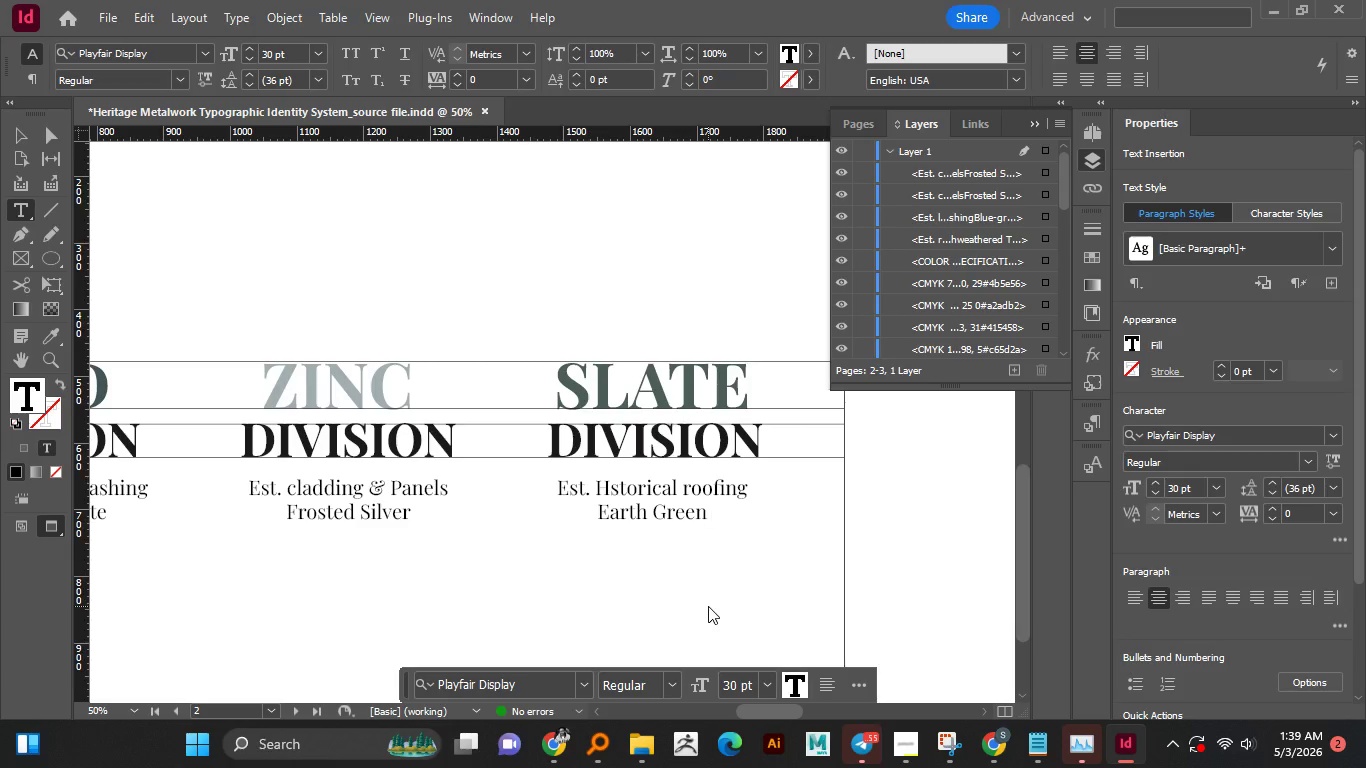 
key(NumpadSubtract)
 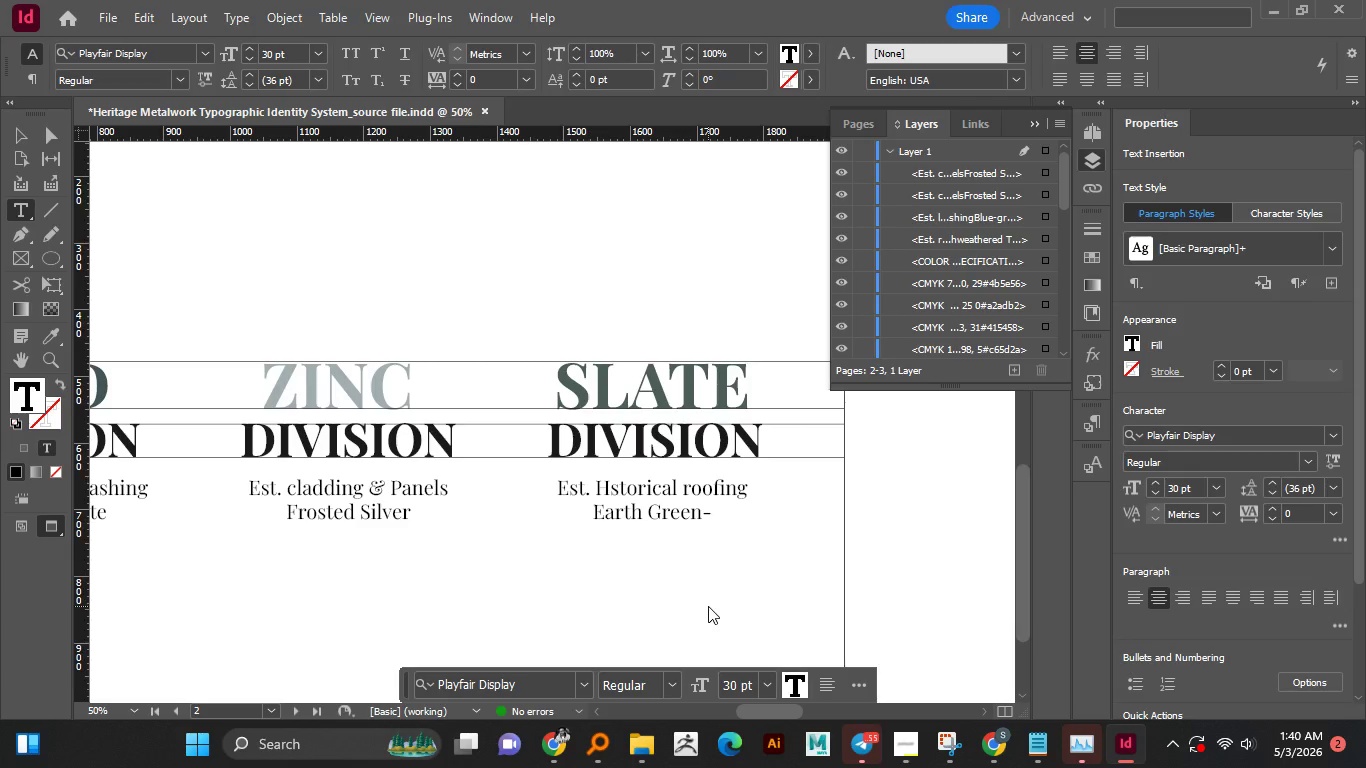 
wait(20.55)
 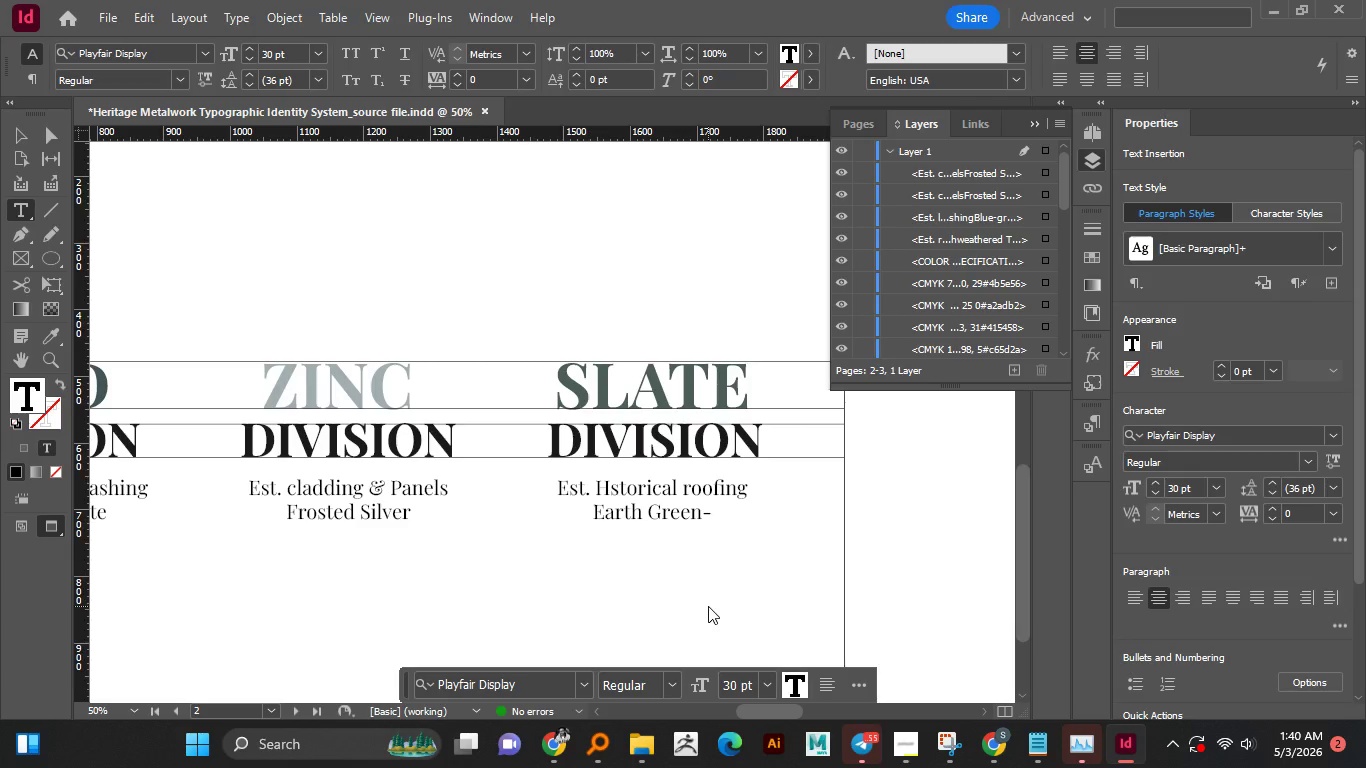 
type(Grey)
 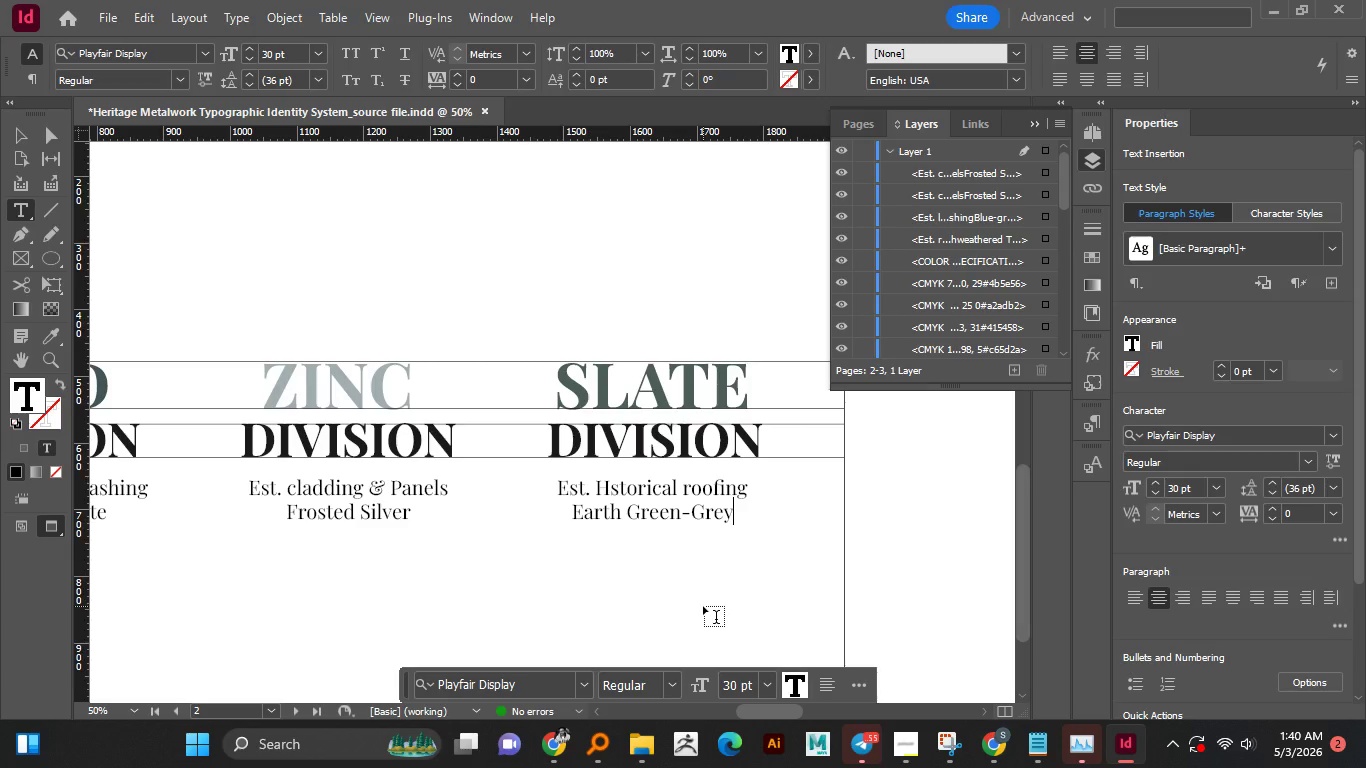 
wait(11.98)
 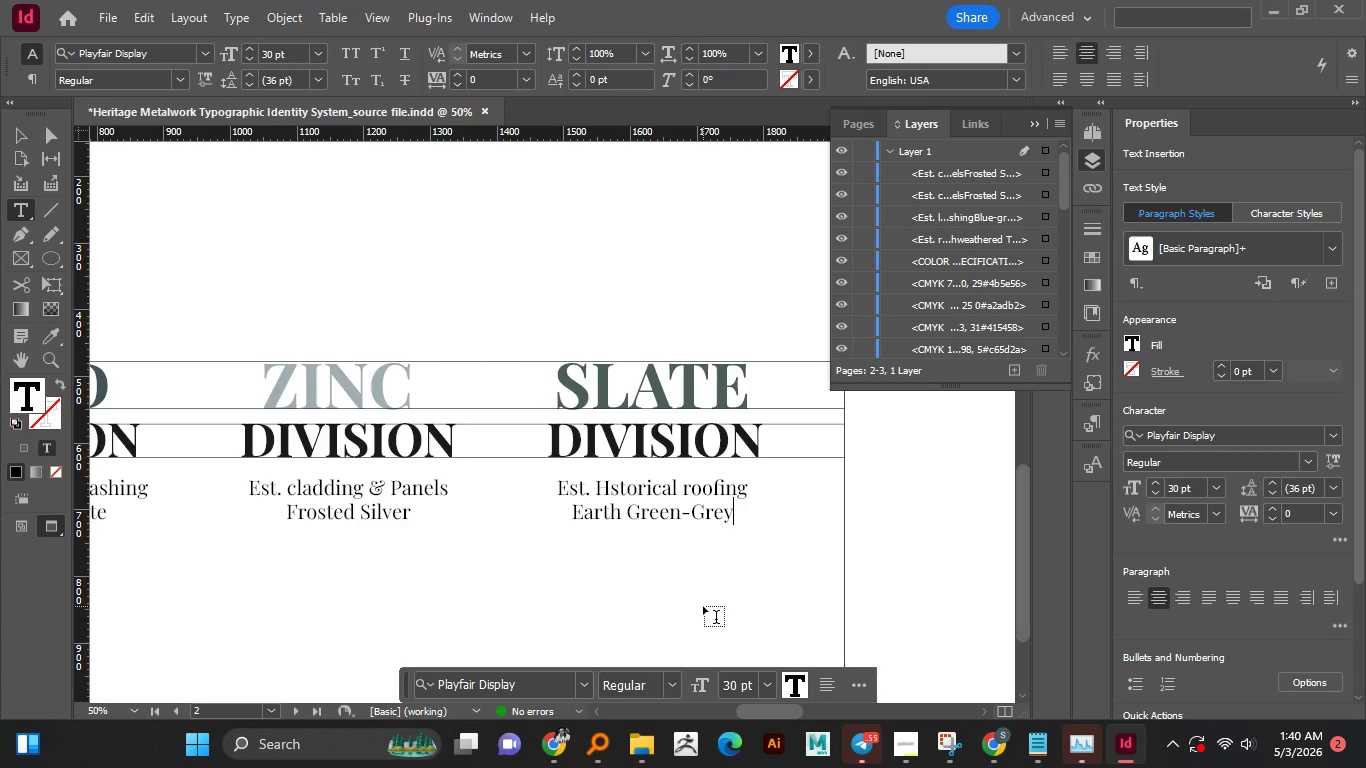 
scroll: coordinate [358, 527], scroll_direction: none, amount: 0.0
 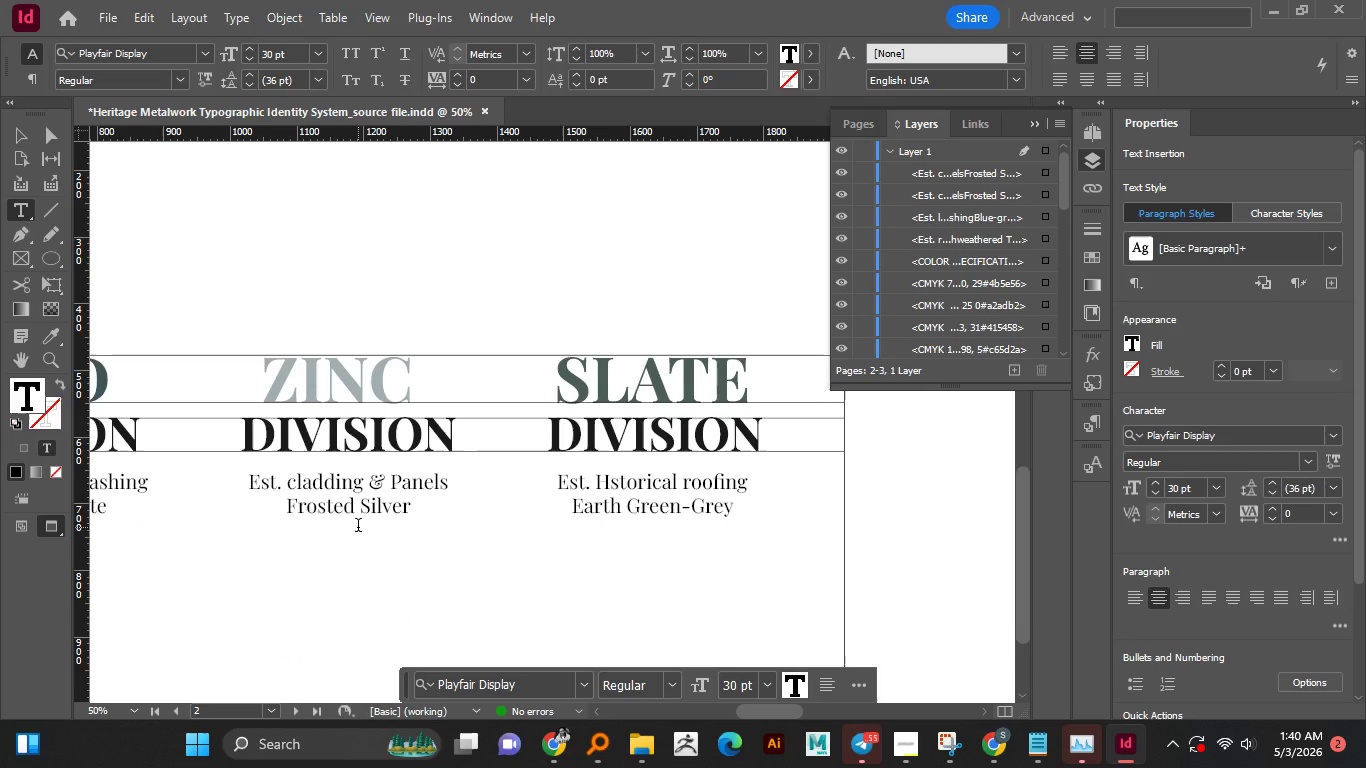 
hold_key(key=ControlLeft, duration=1.51)
scroll: coordinate [358, 527], scroll_direction: up, amount: 2.0
 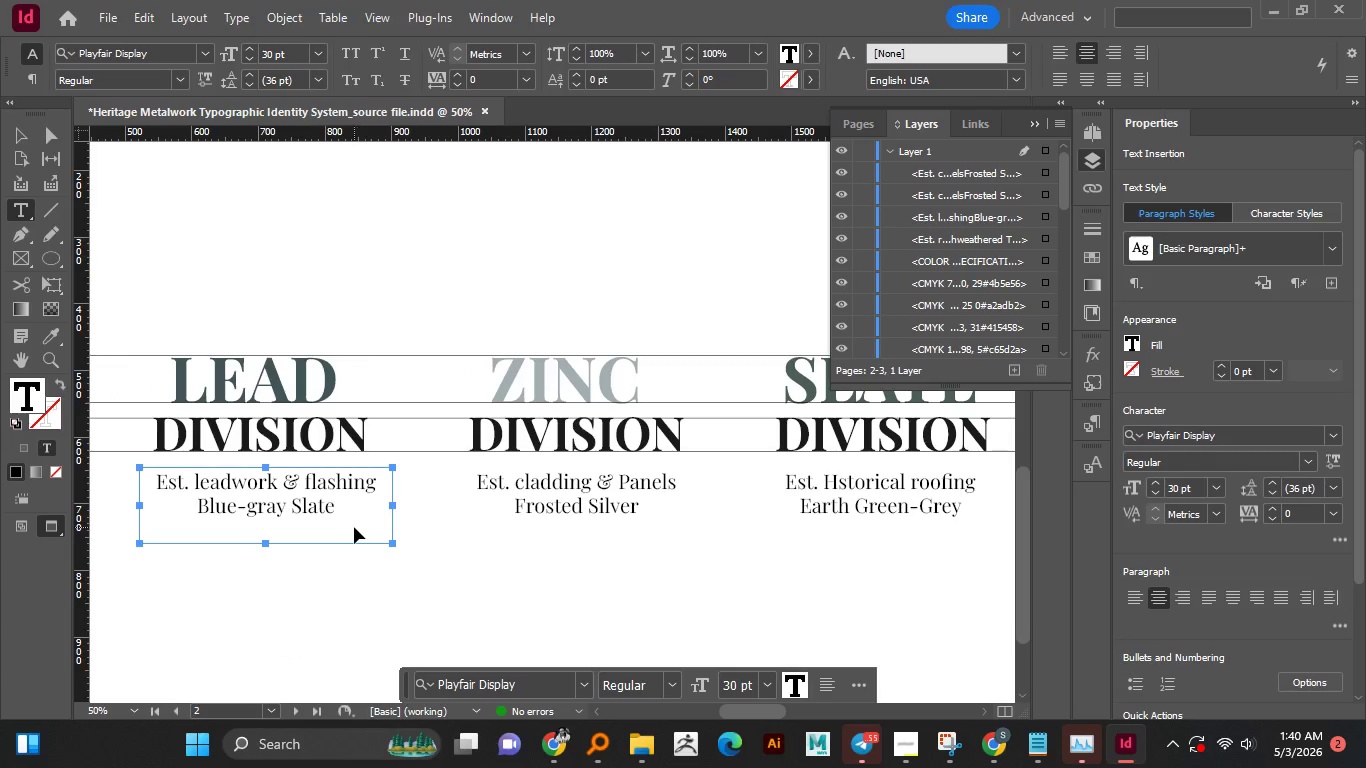 
hold_key(key=ControlLeft, duration=0.62)
 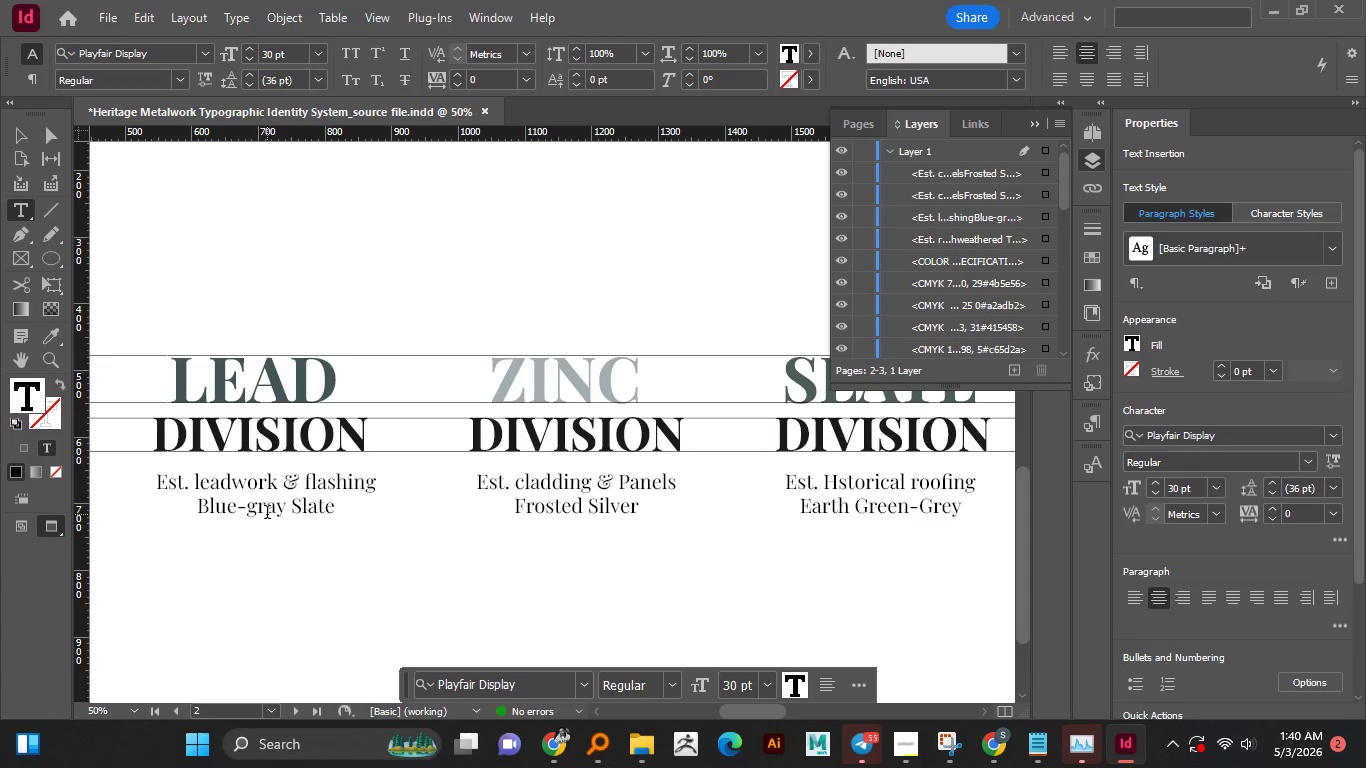 
left_click([267, 514])
 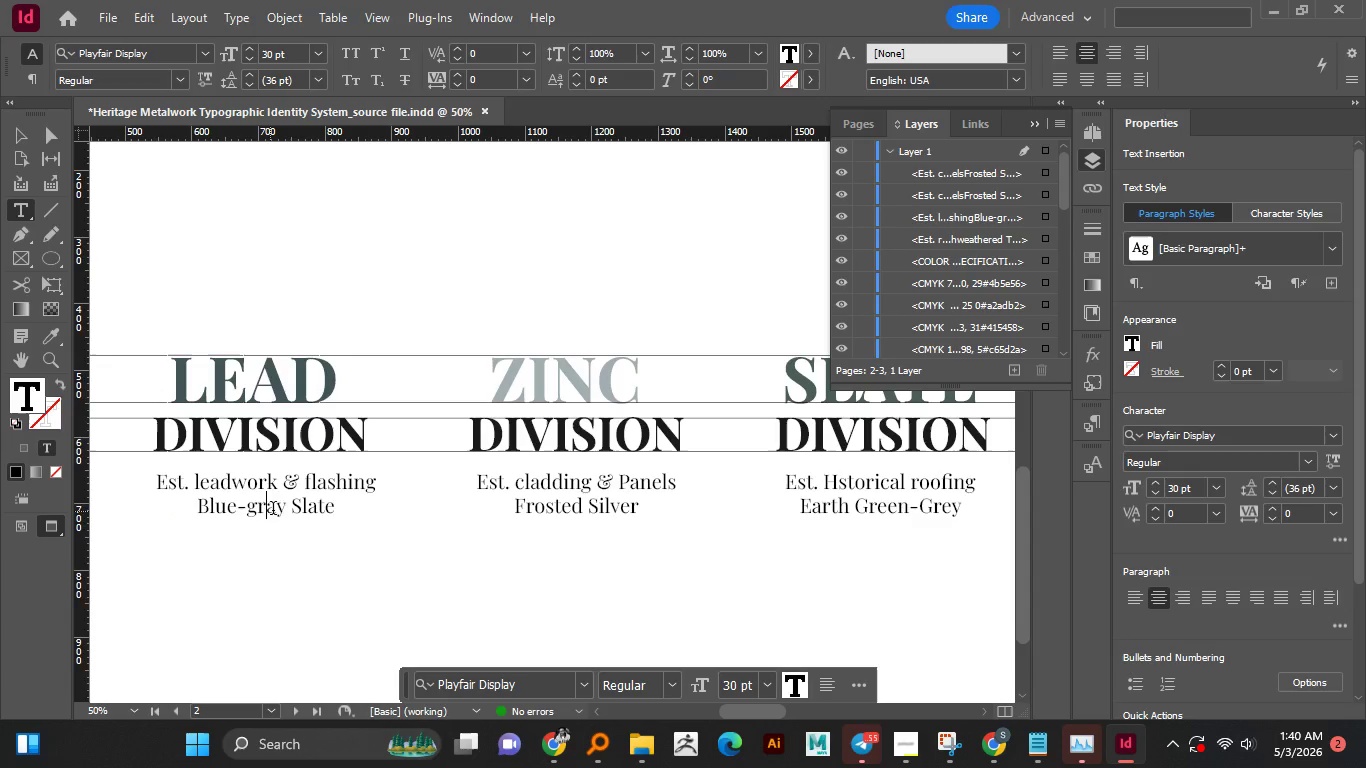 
left_click_drag(start_coordinate=[267, 514], to_coordinate=[276, 509])
 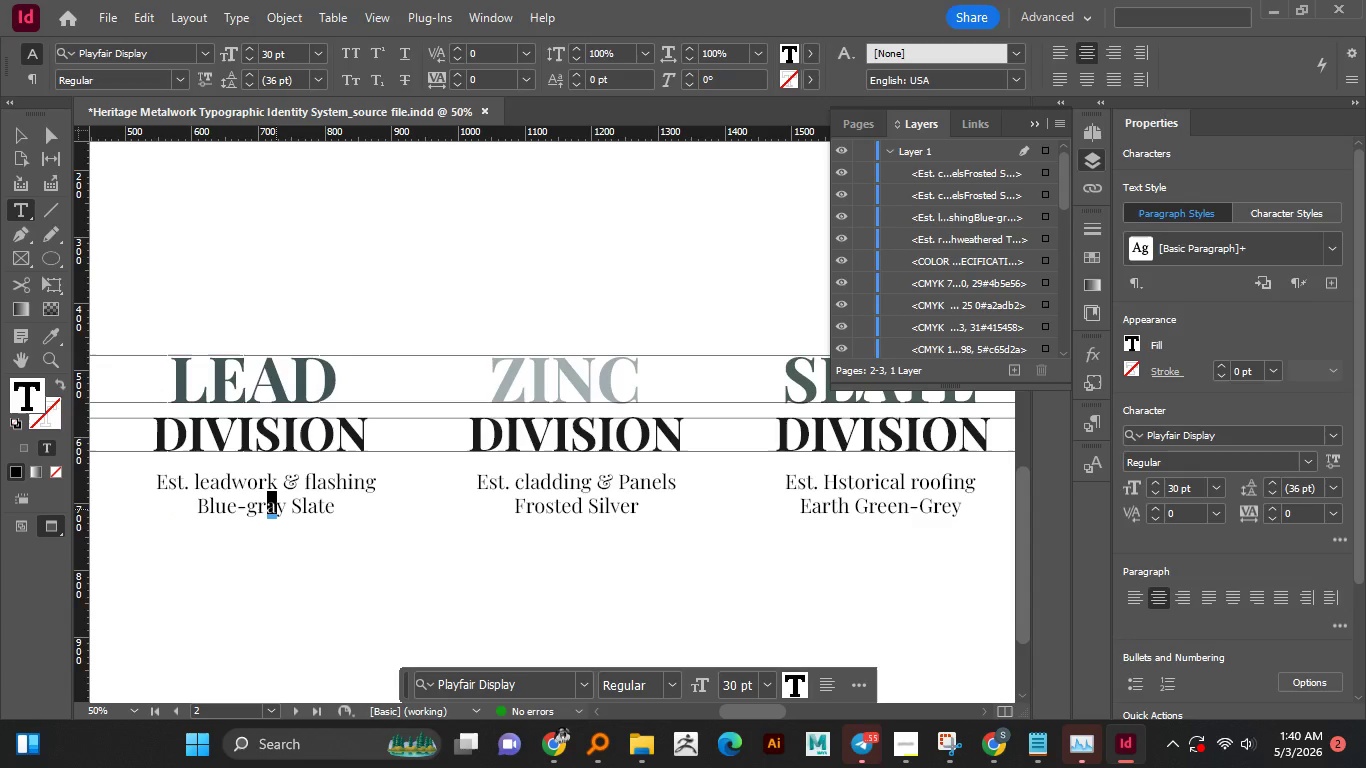 
key(E)
 